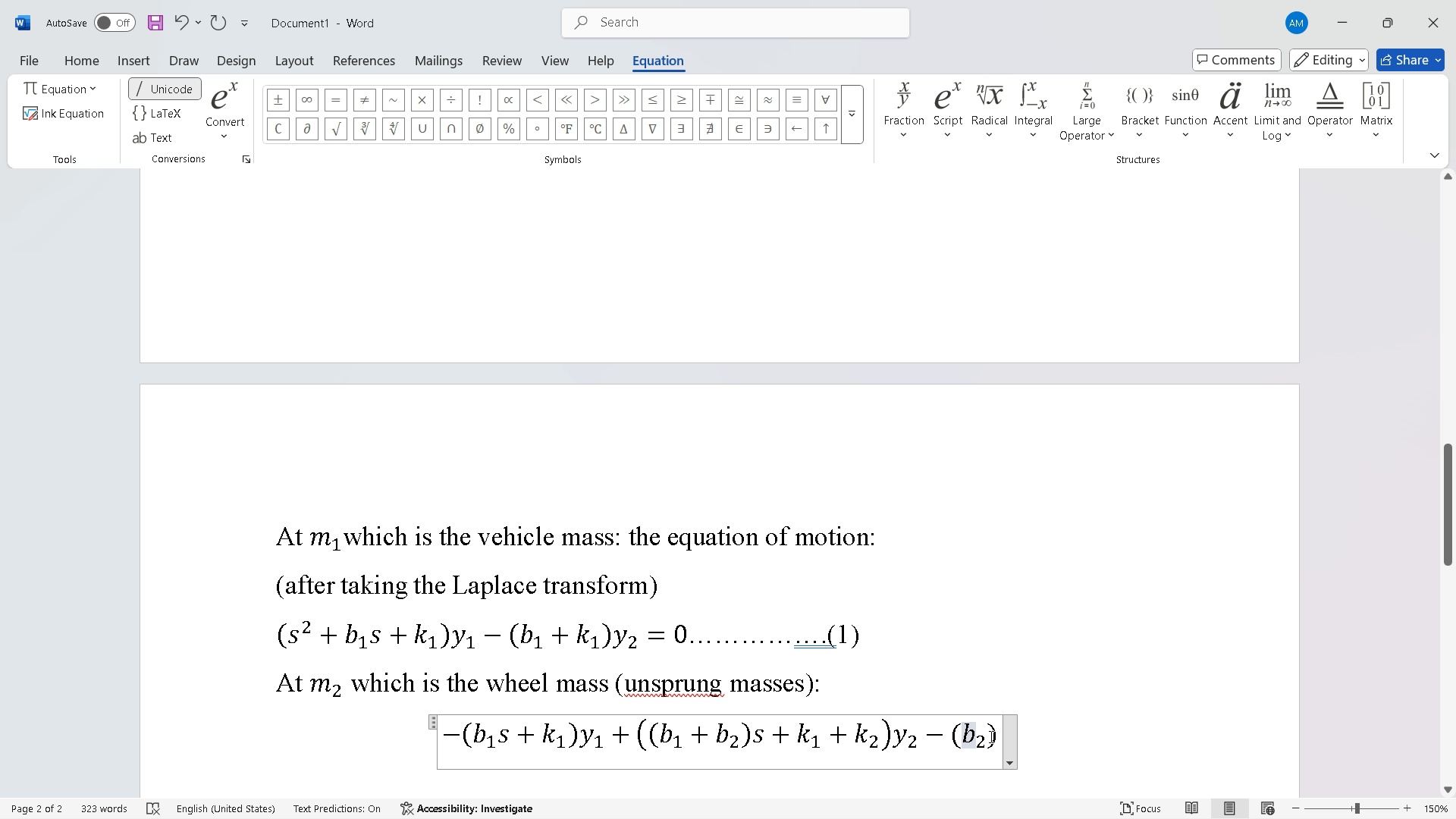 
key(ArrowRight)
 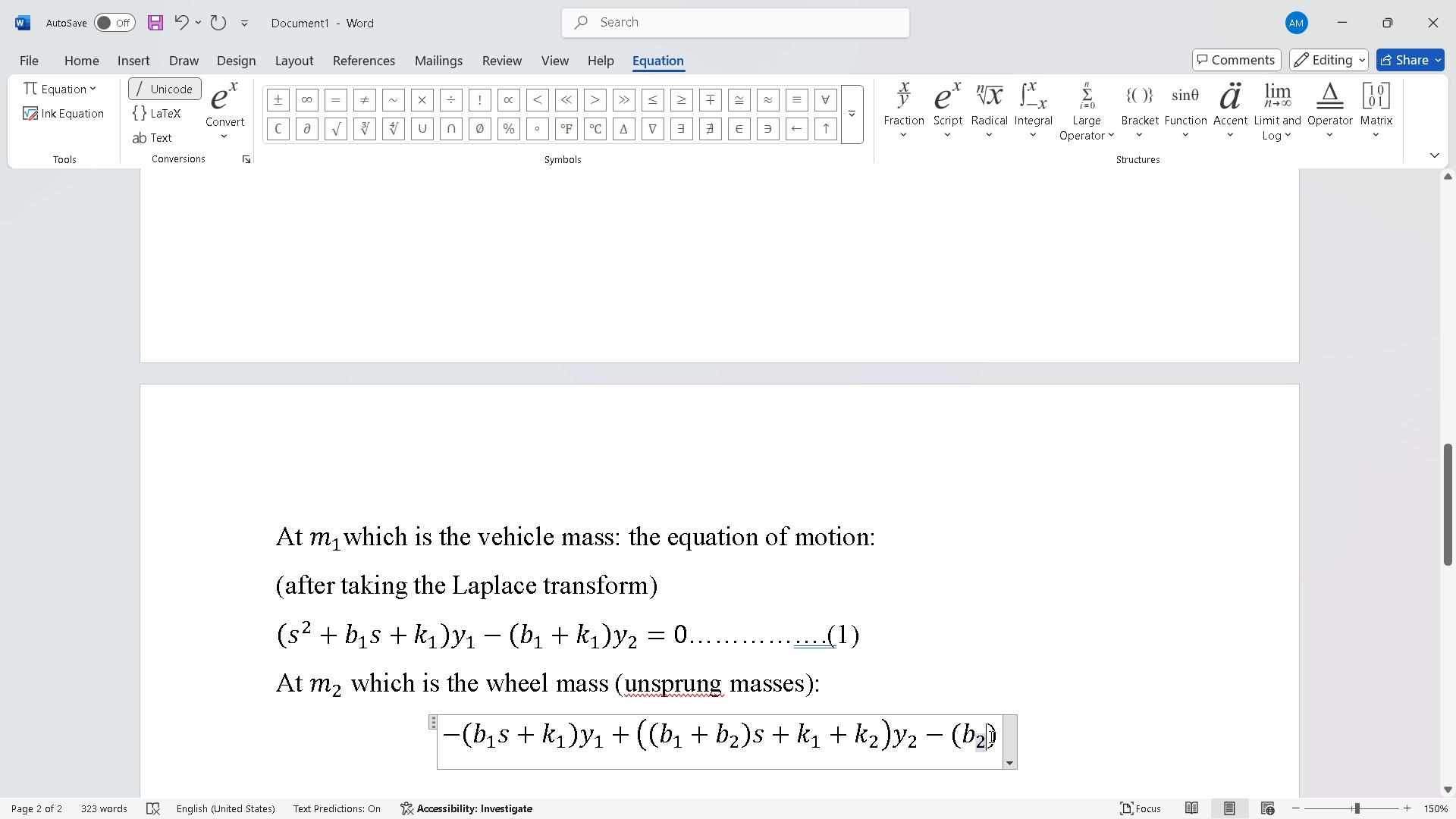 
key(ArrowRight)
 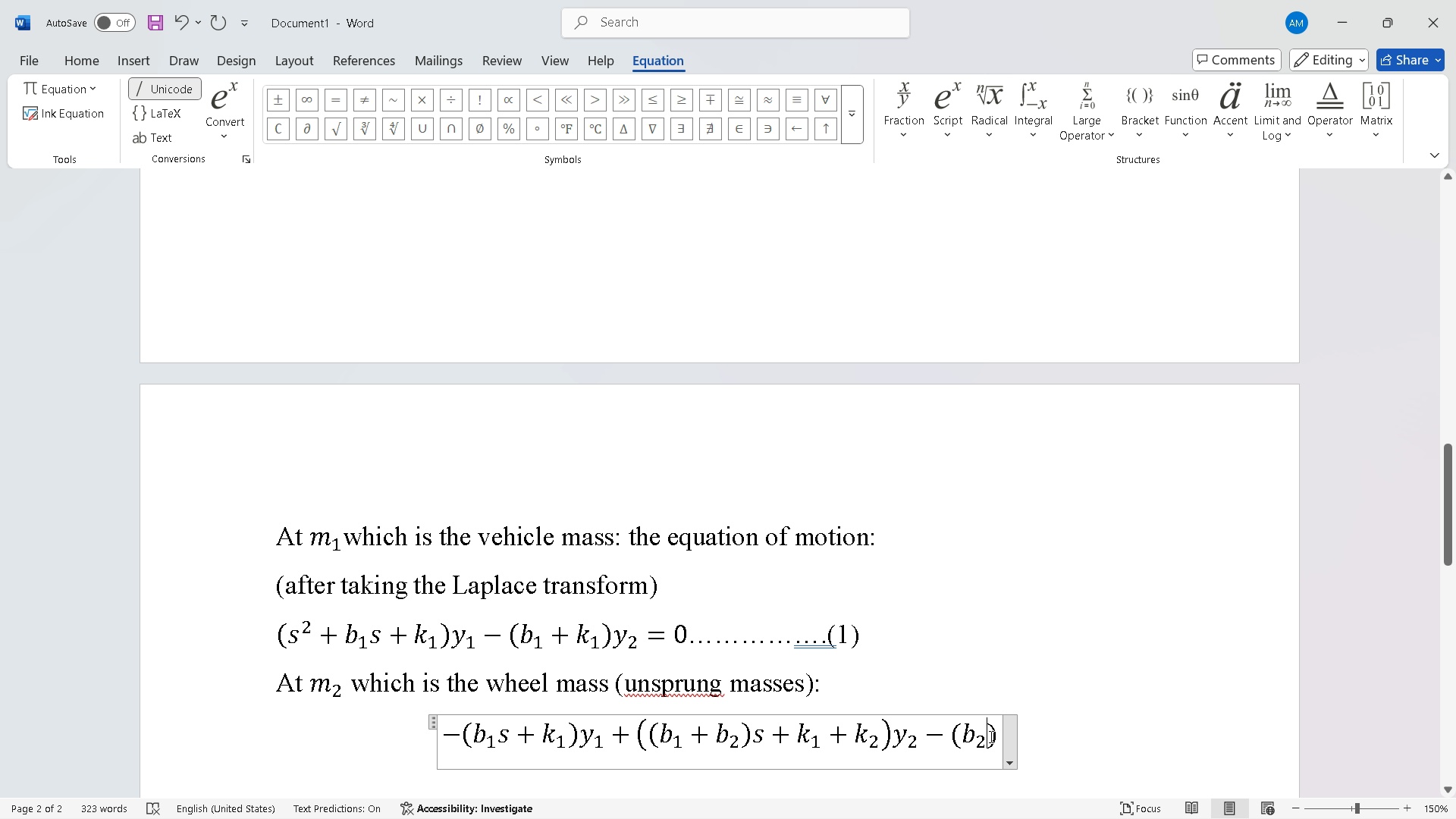 
key(ArrowRight)
 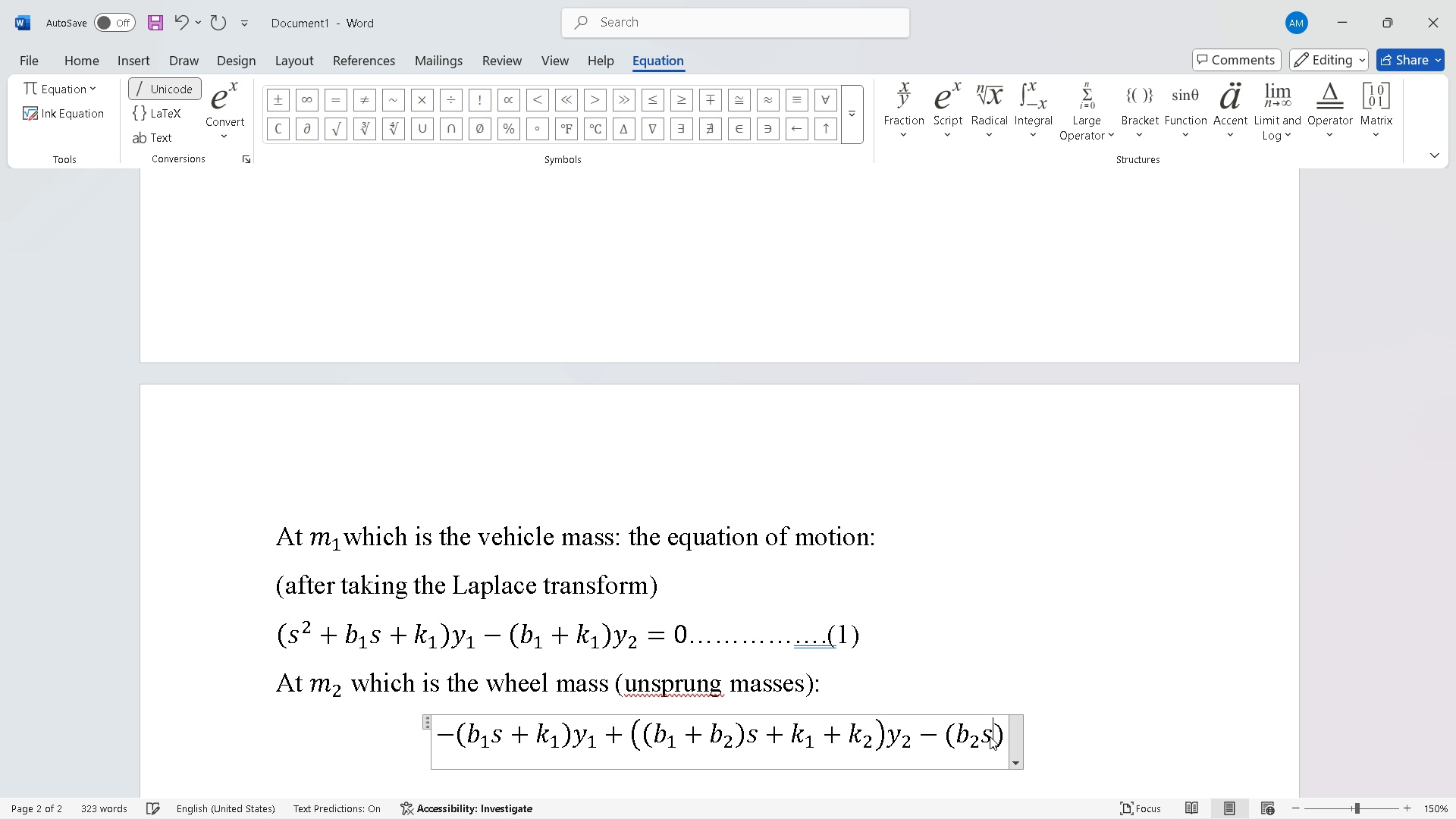 
key(S)
 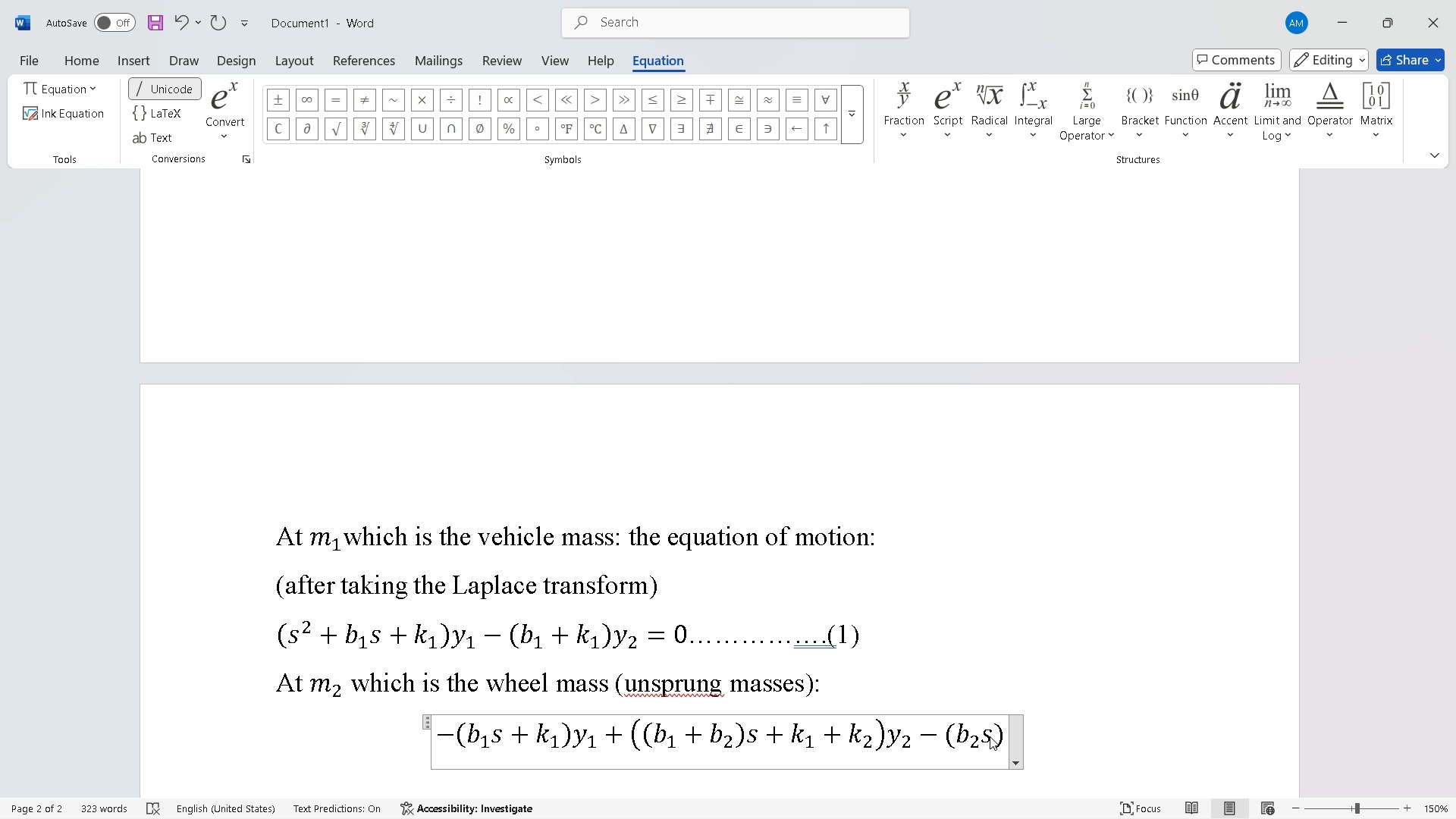 
key(Shift+ShiftRight)
 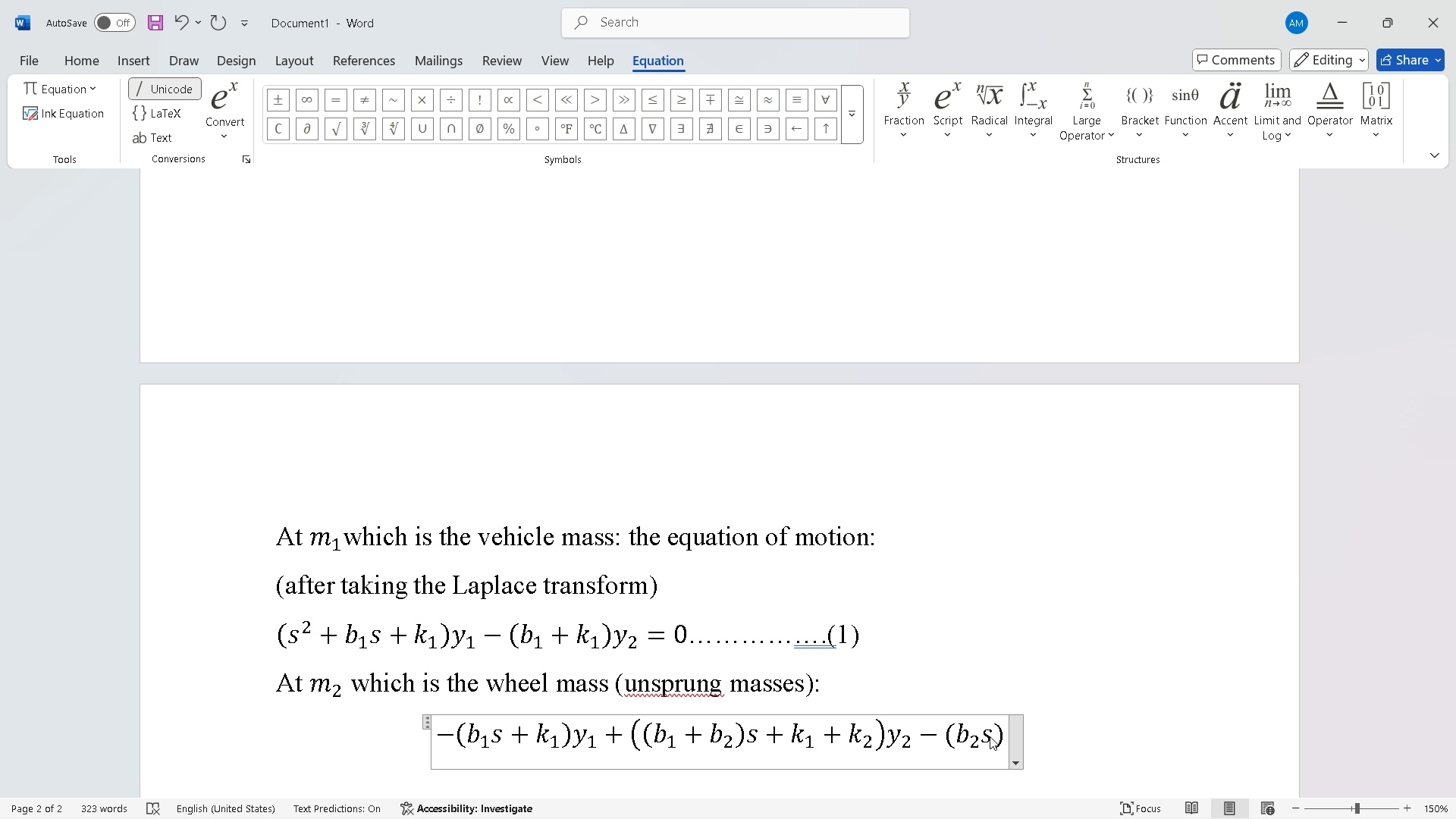 
key(Shift+Equal)
 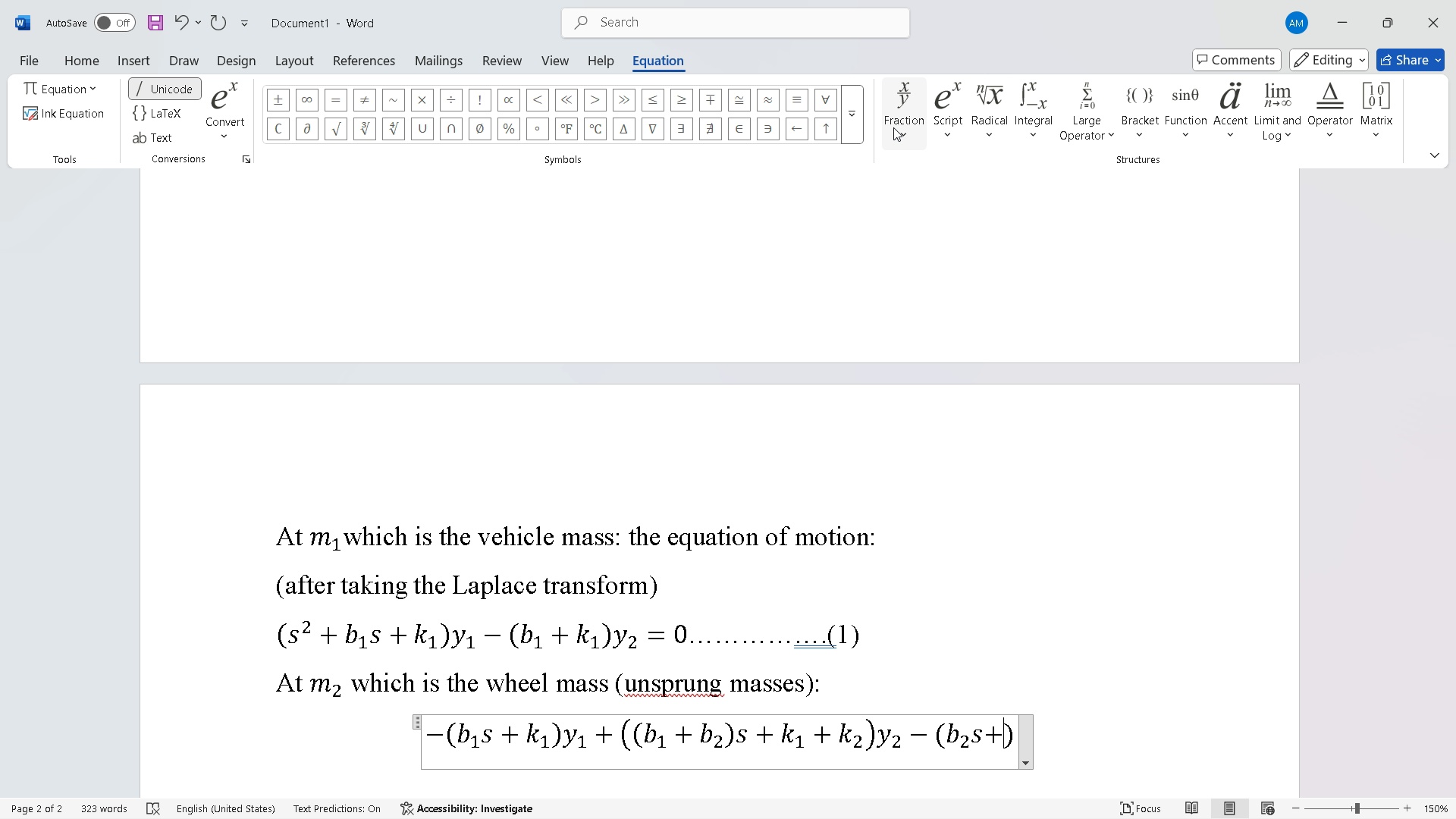 
left_click([945, 143])
 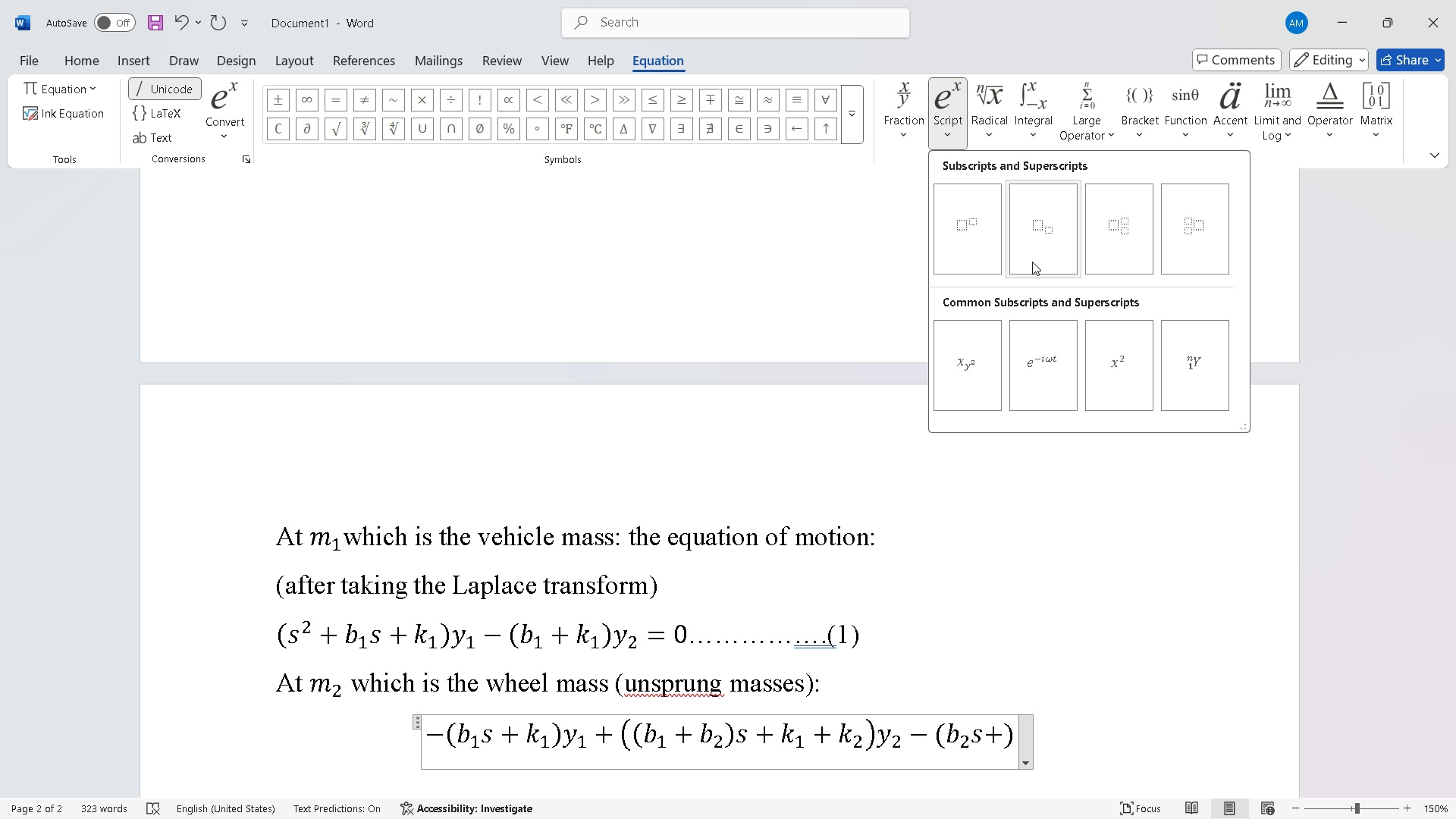 
left_click([1037, 256])
 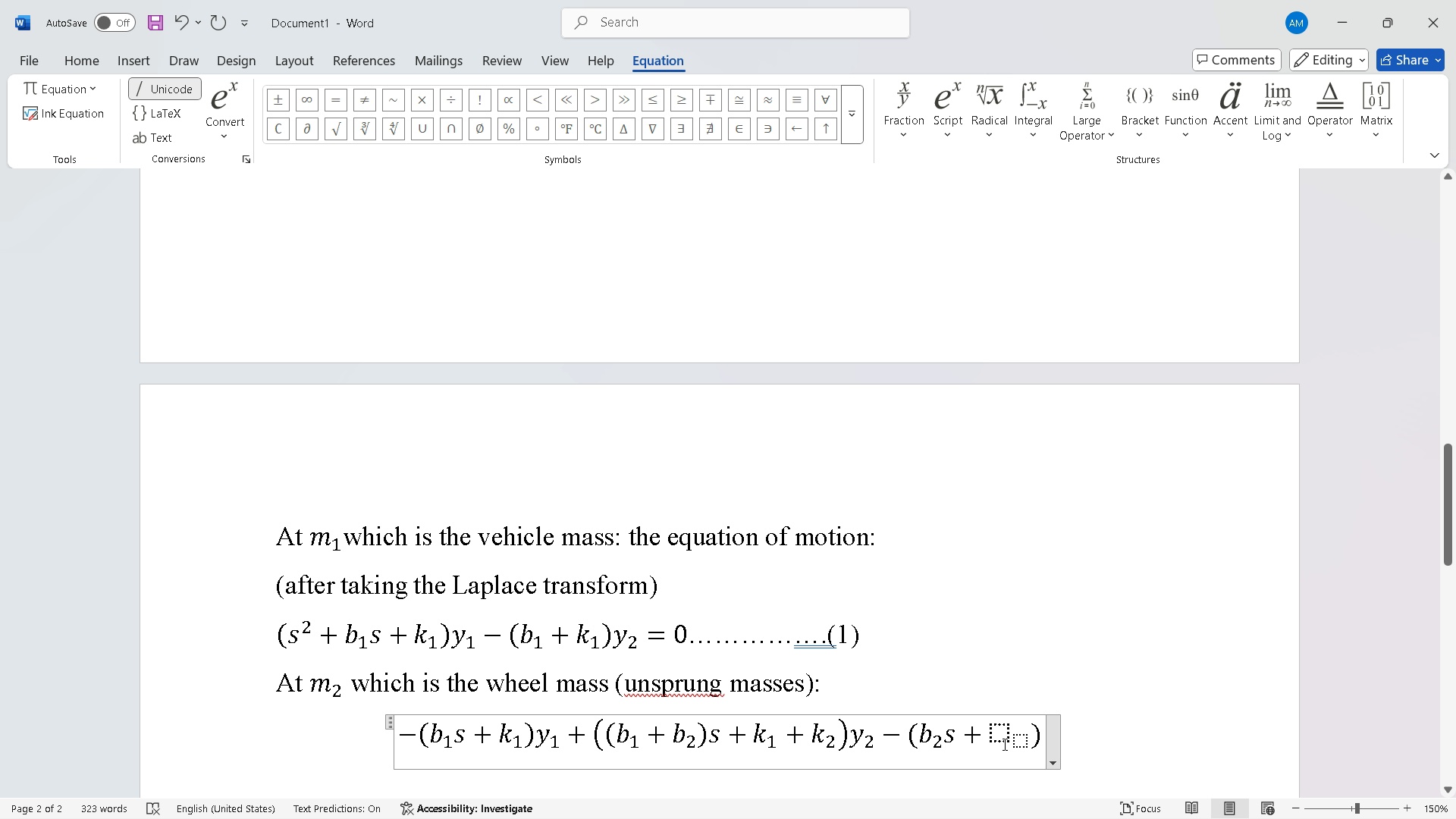 
left_click([1001, 739])
 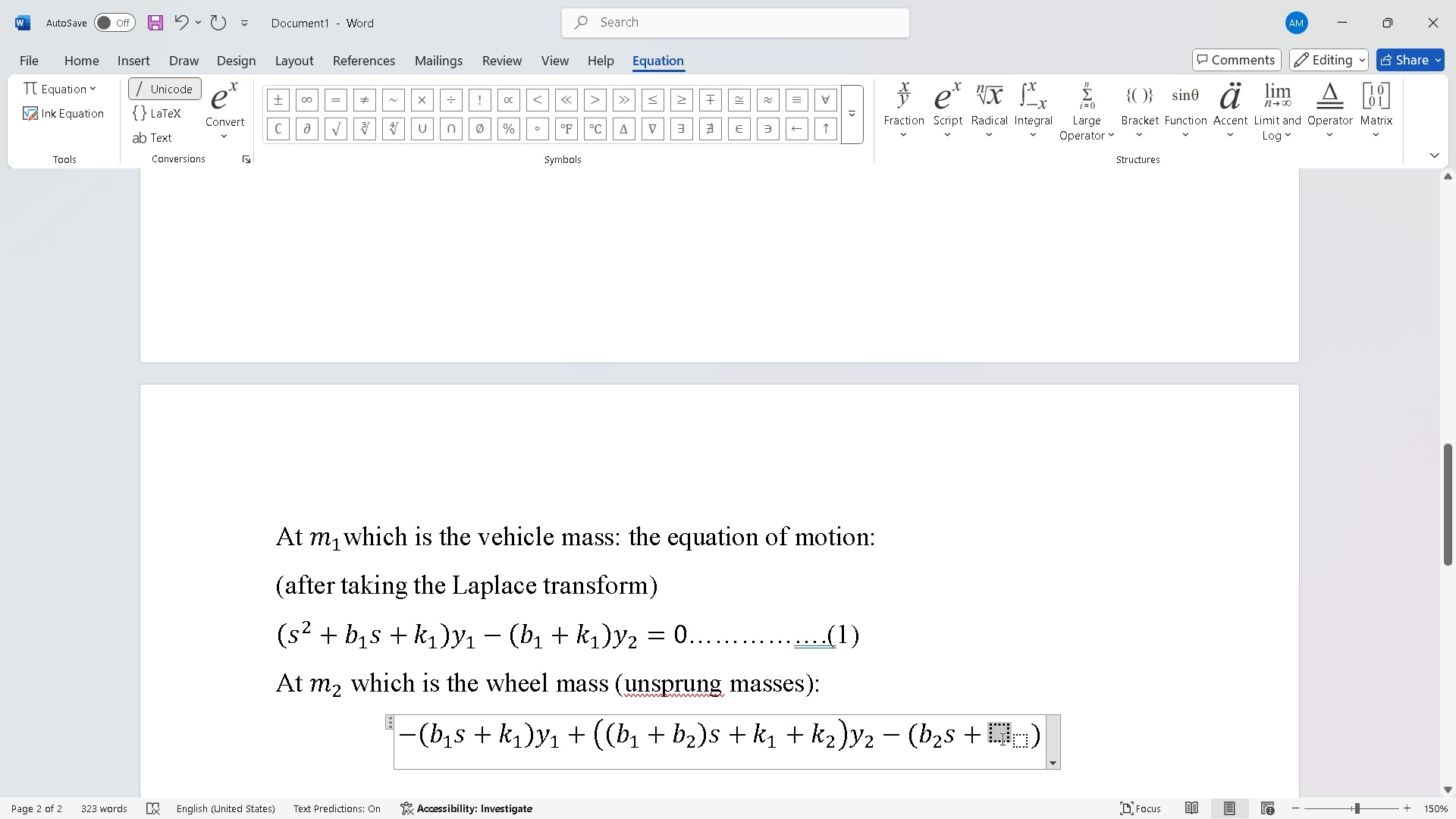 
key(K)
 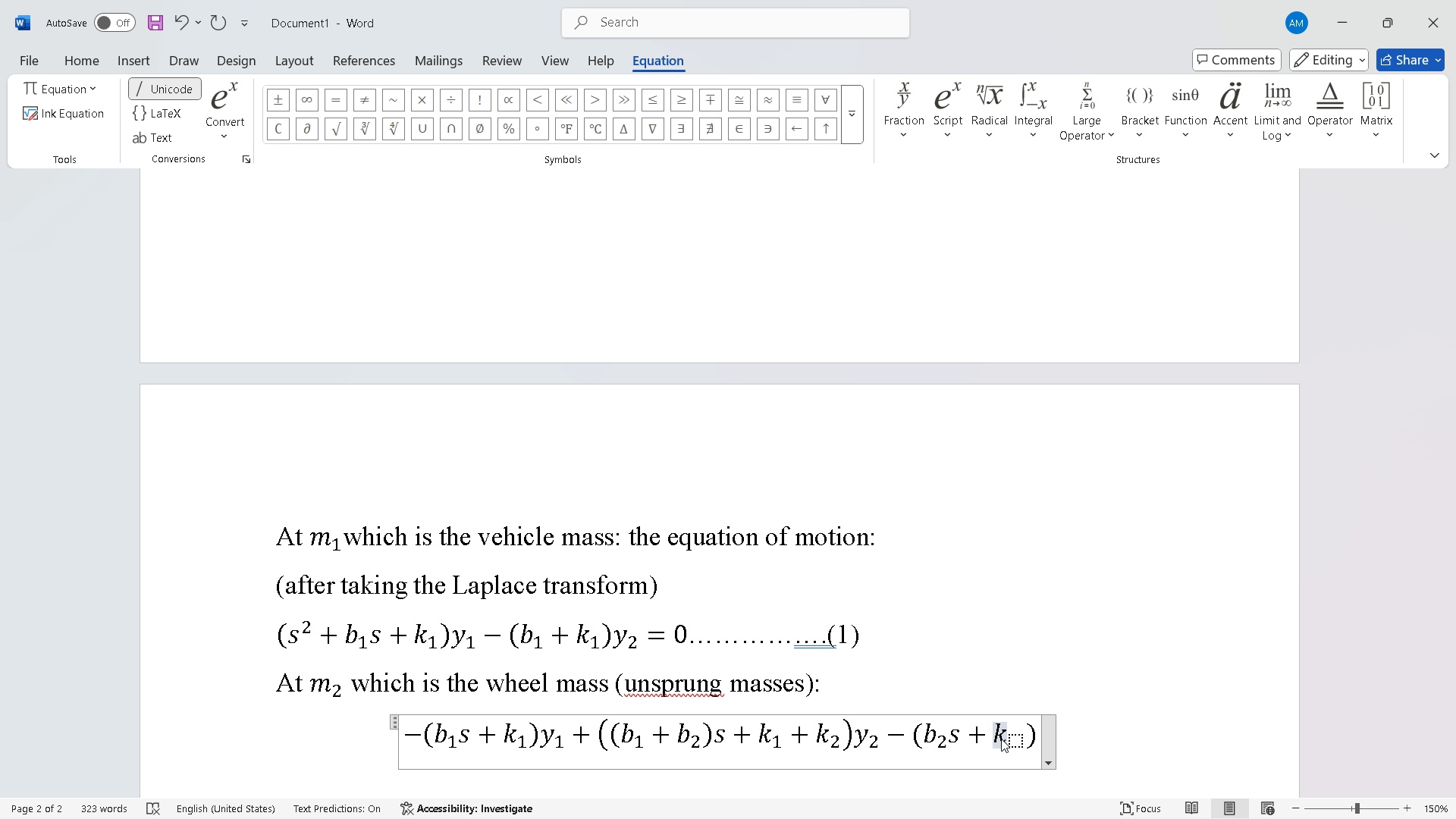 
key(ArrowRight)
 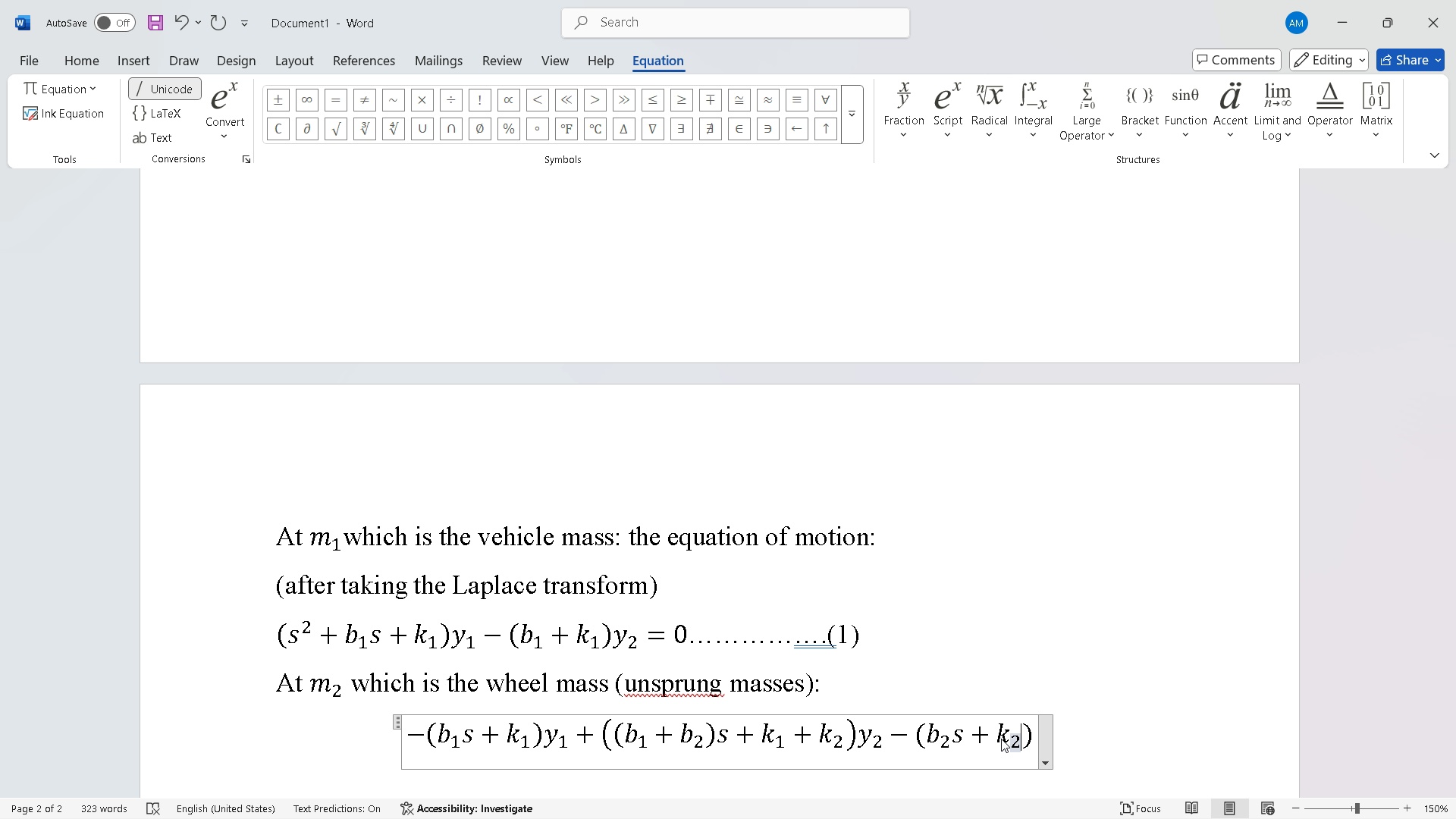 
key(2)
 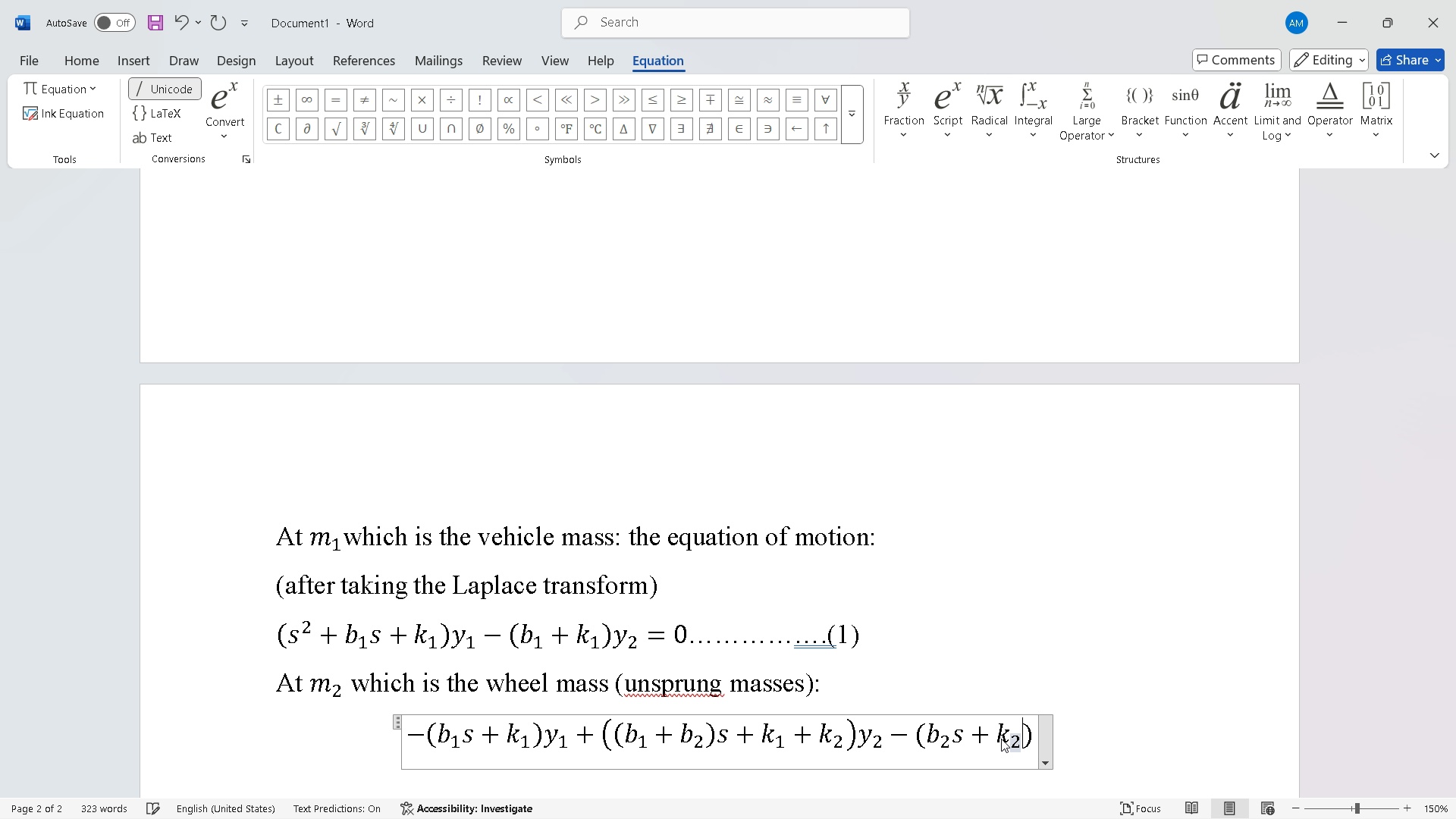 
key(ArrowRight)
 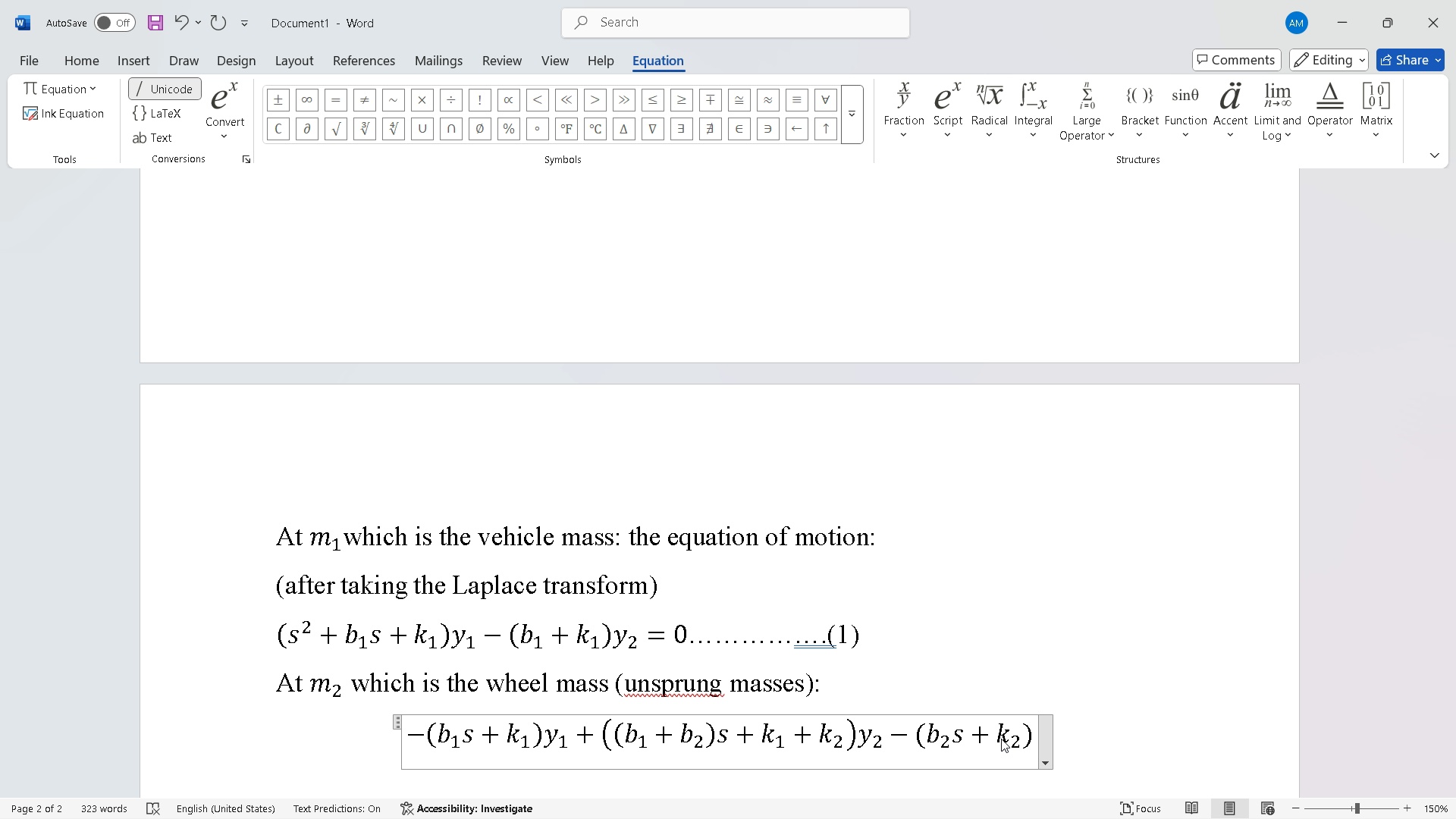 
key(ArrowRight)
 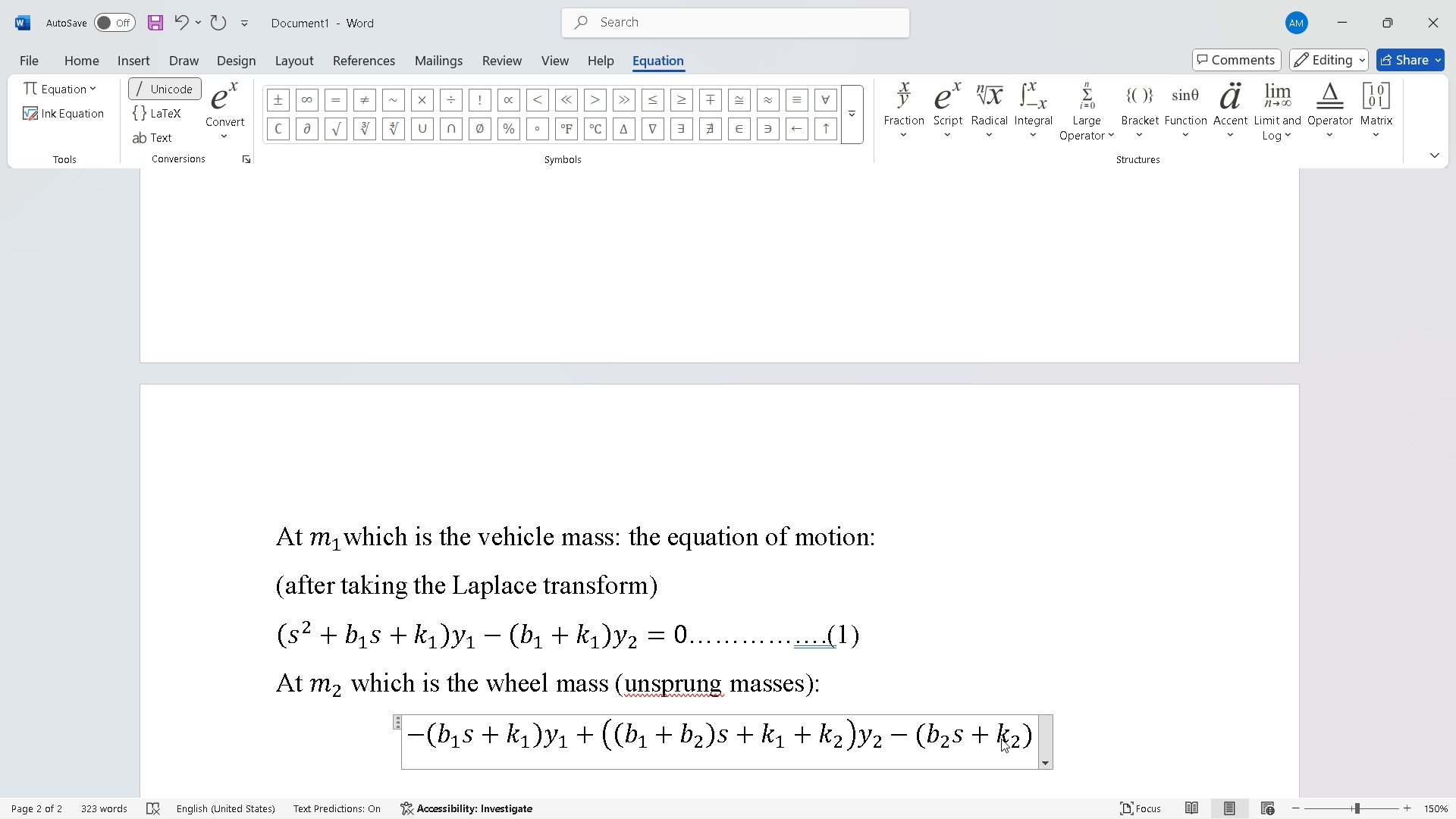 
key(ArrowLeft)
 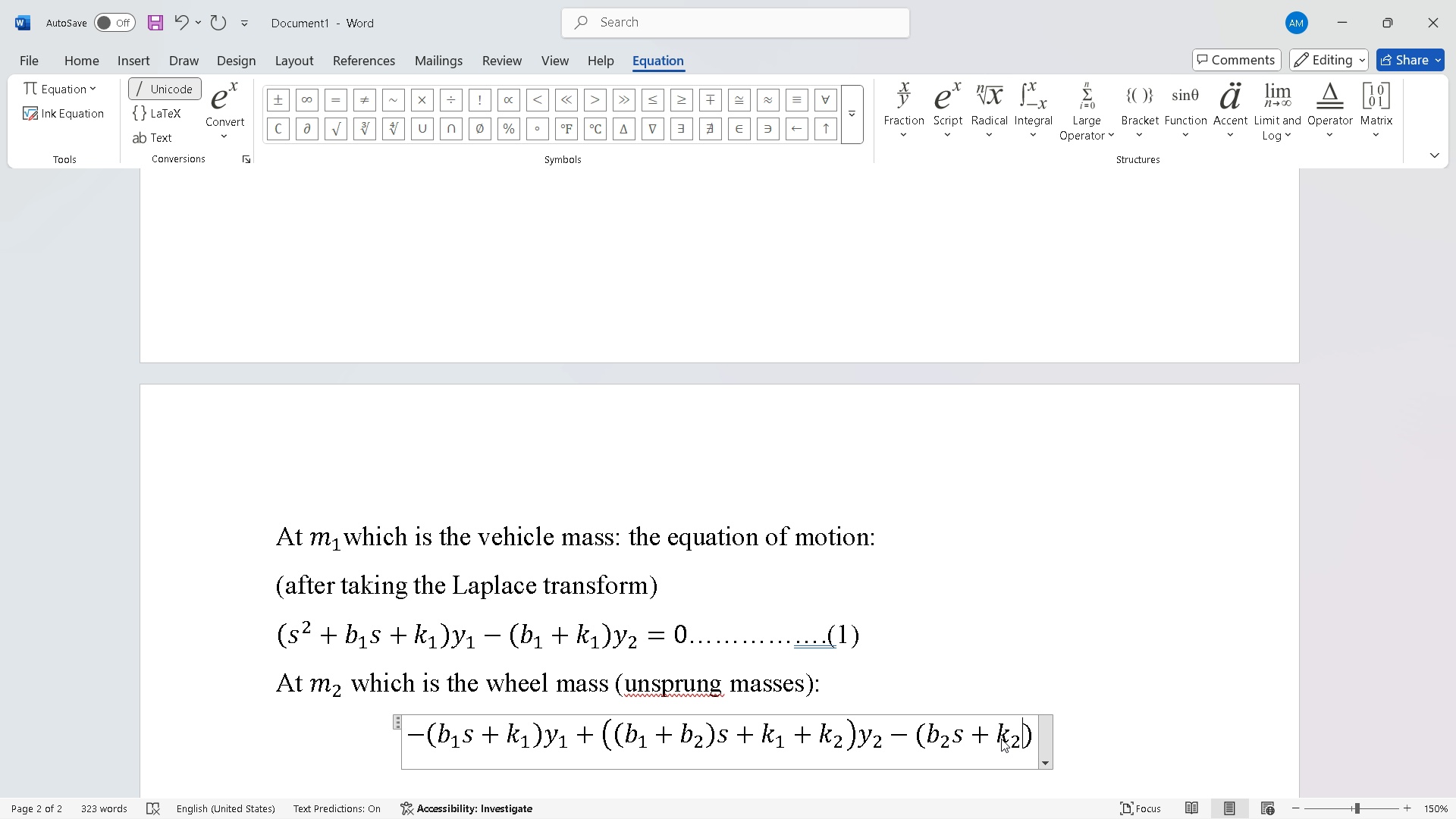 
key(ArrowRight)
 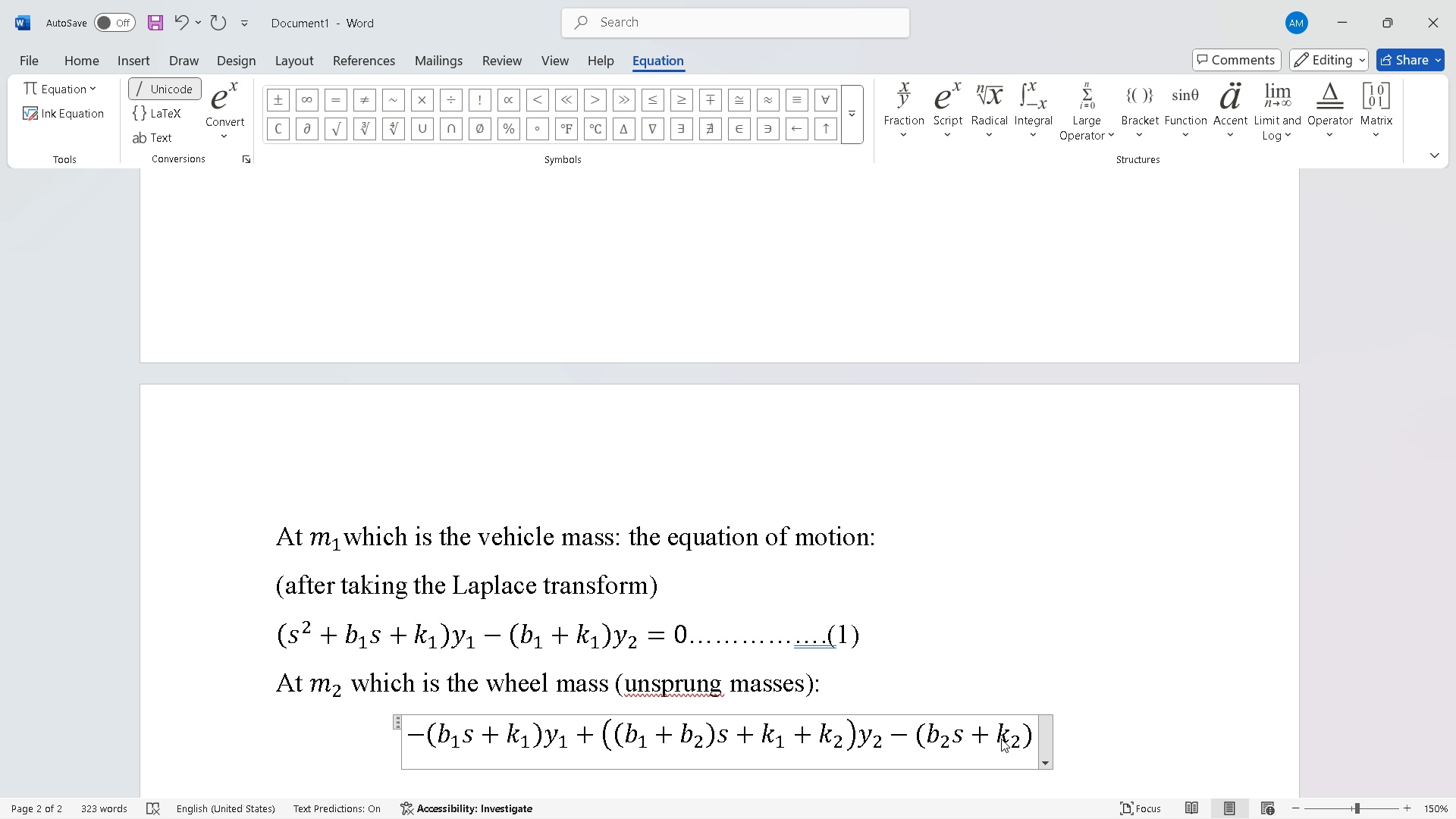 
key(X)
 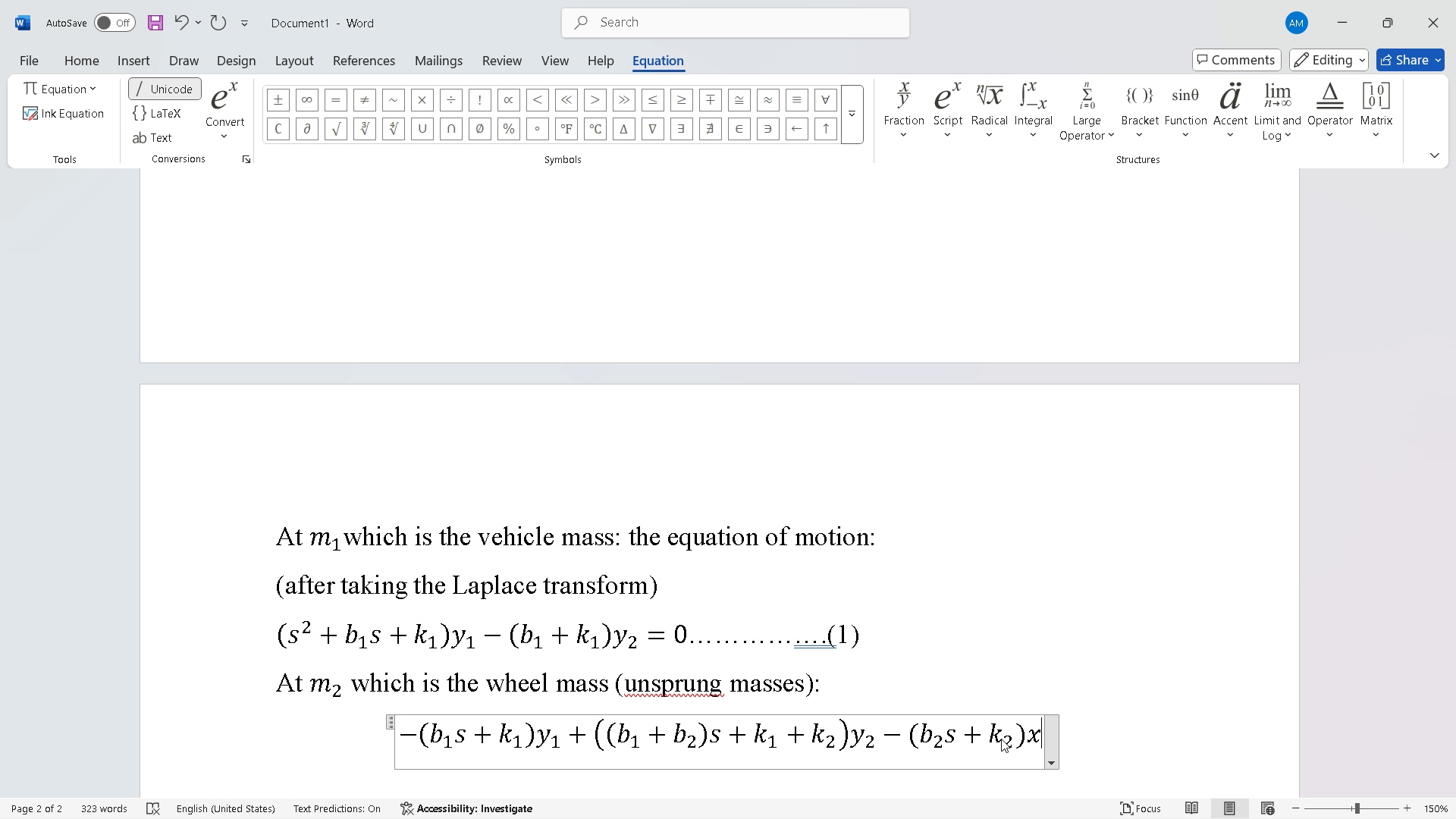 
key(Equal)
 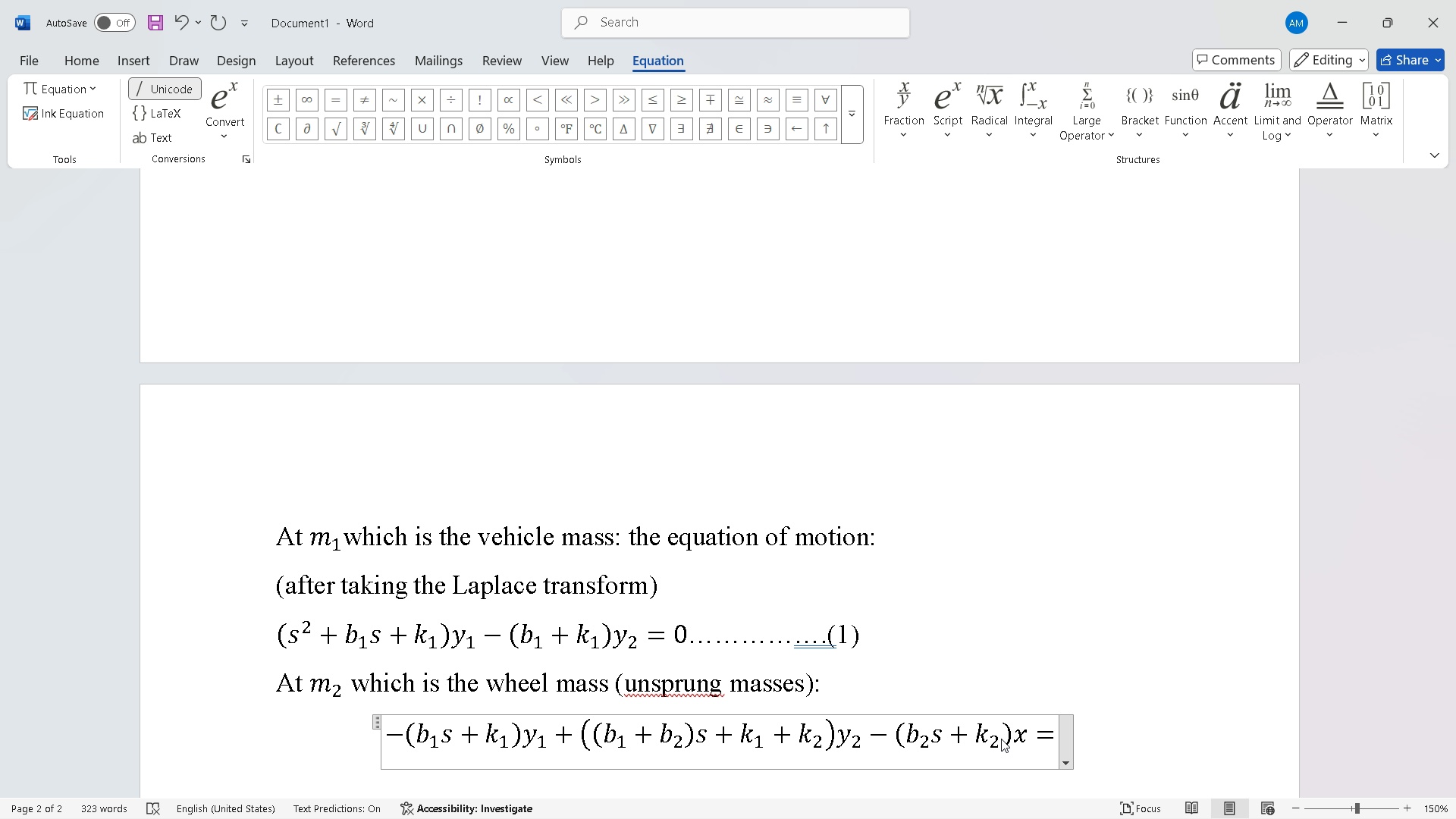 
key(Numpad0)
 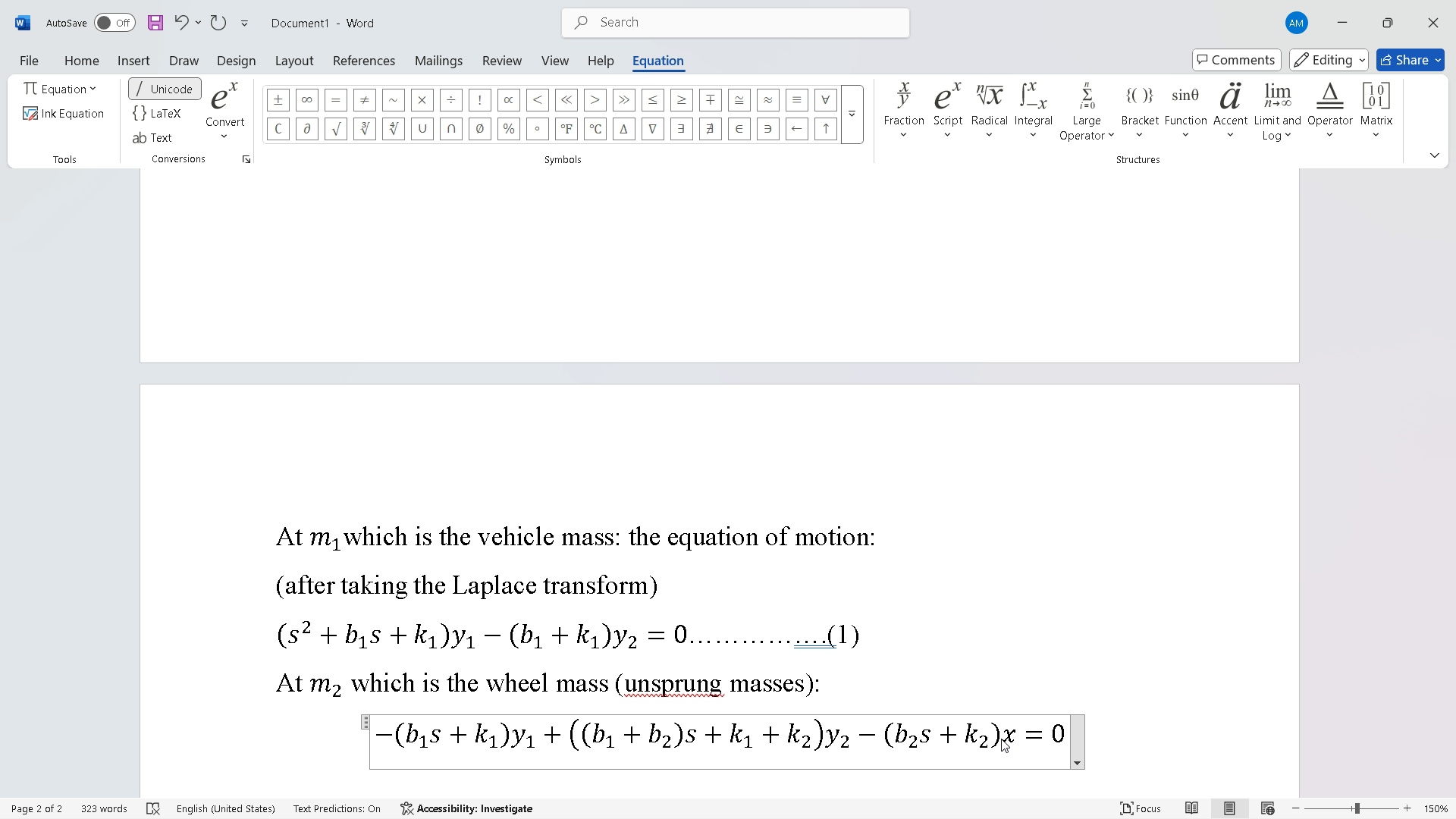 
key(NumpadDecimal)
 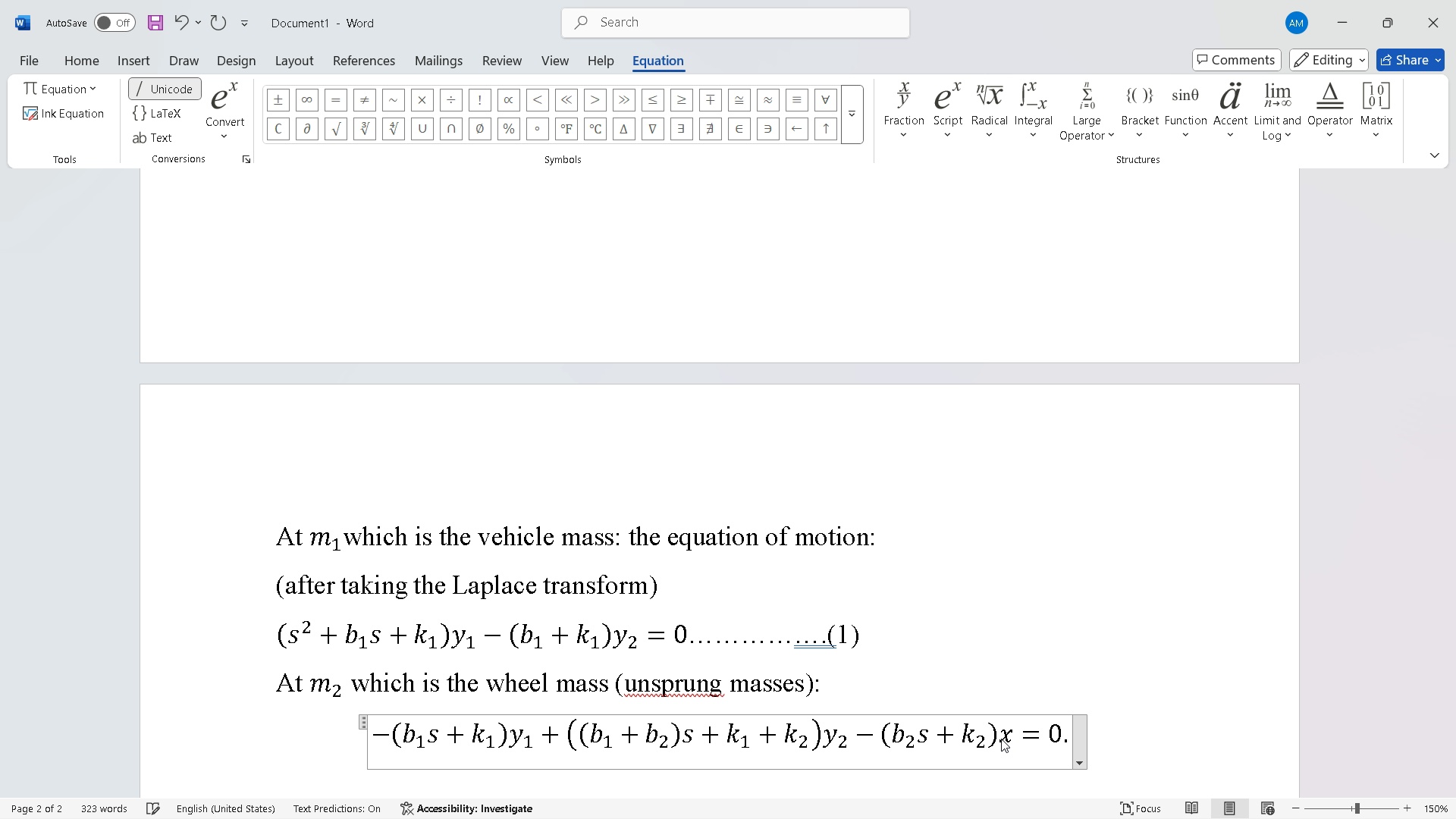 
key(NumpadDecimal)
 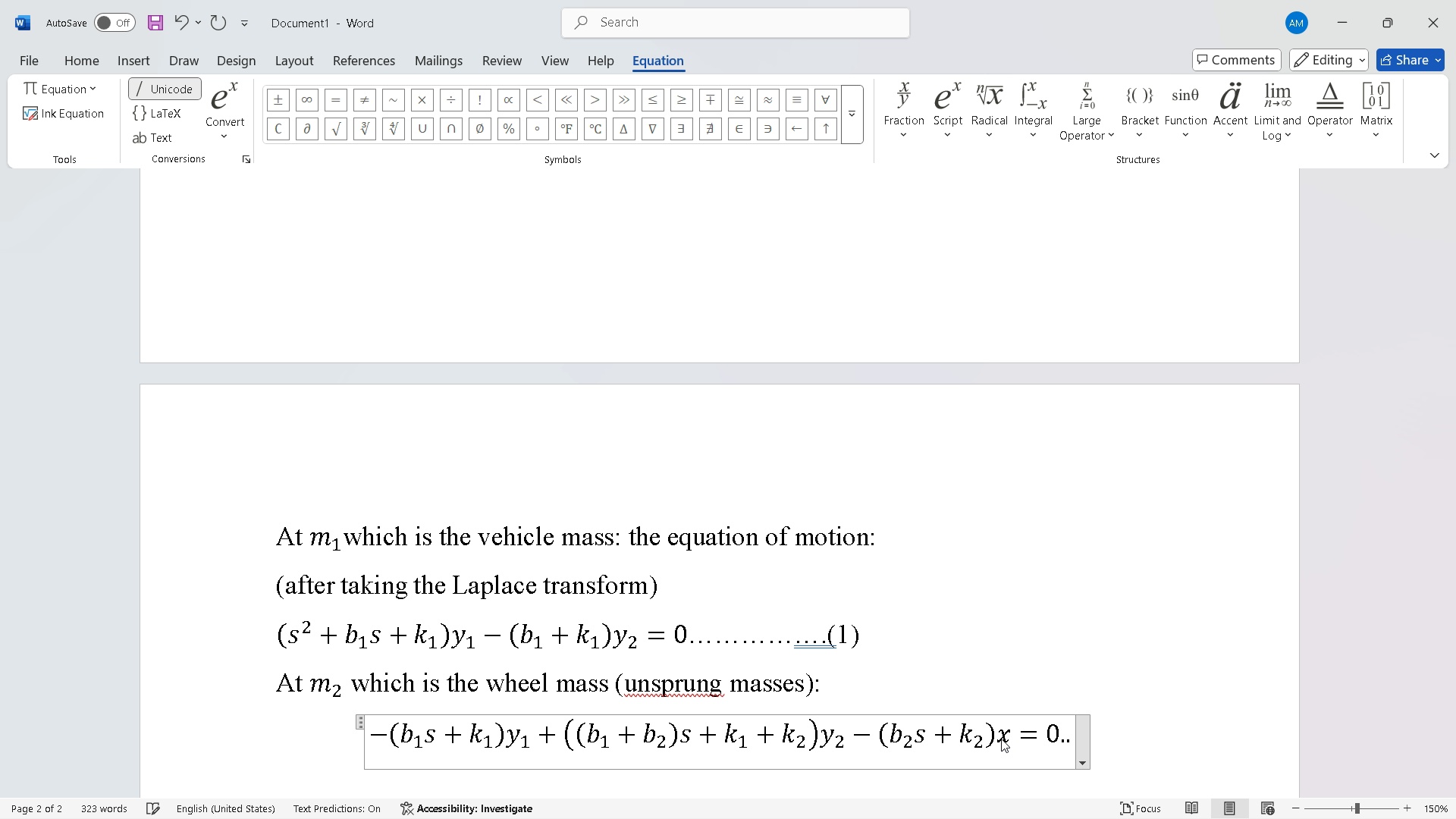 
key(NumpadDecimal)
 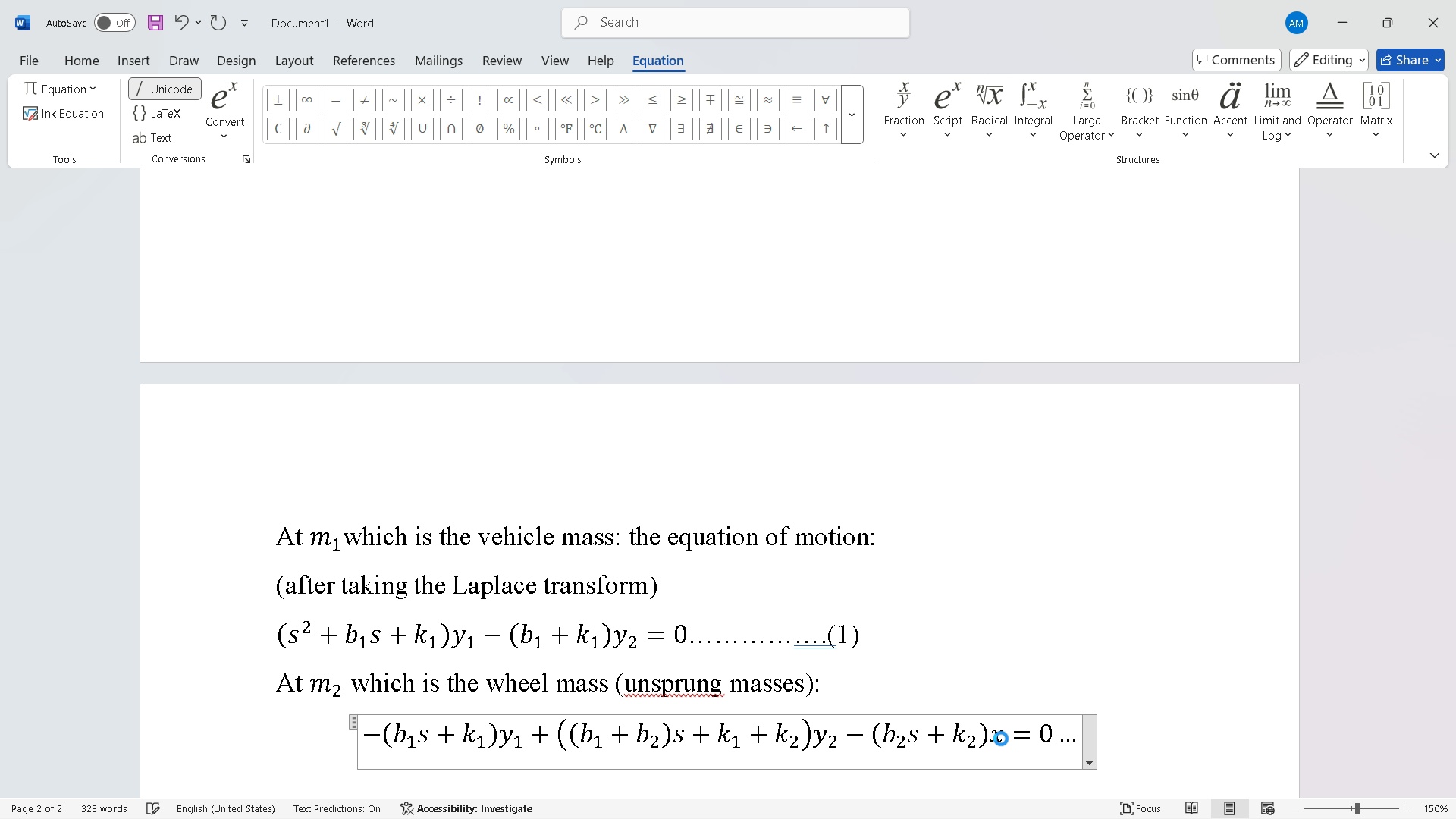 
key(NumpadDecimal)
 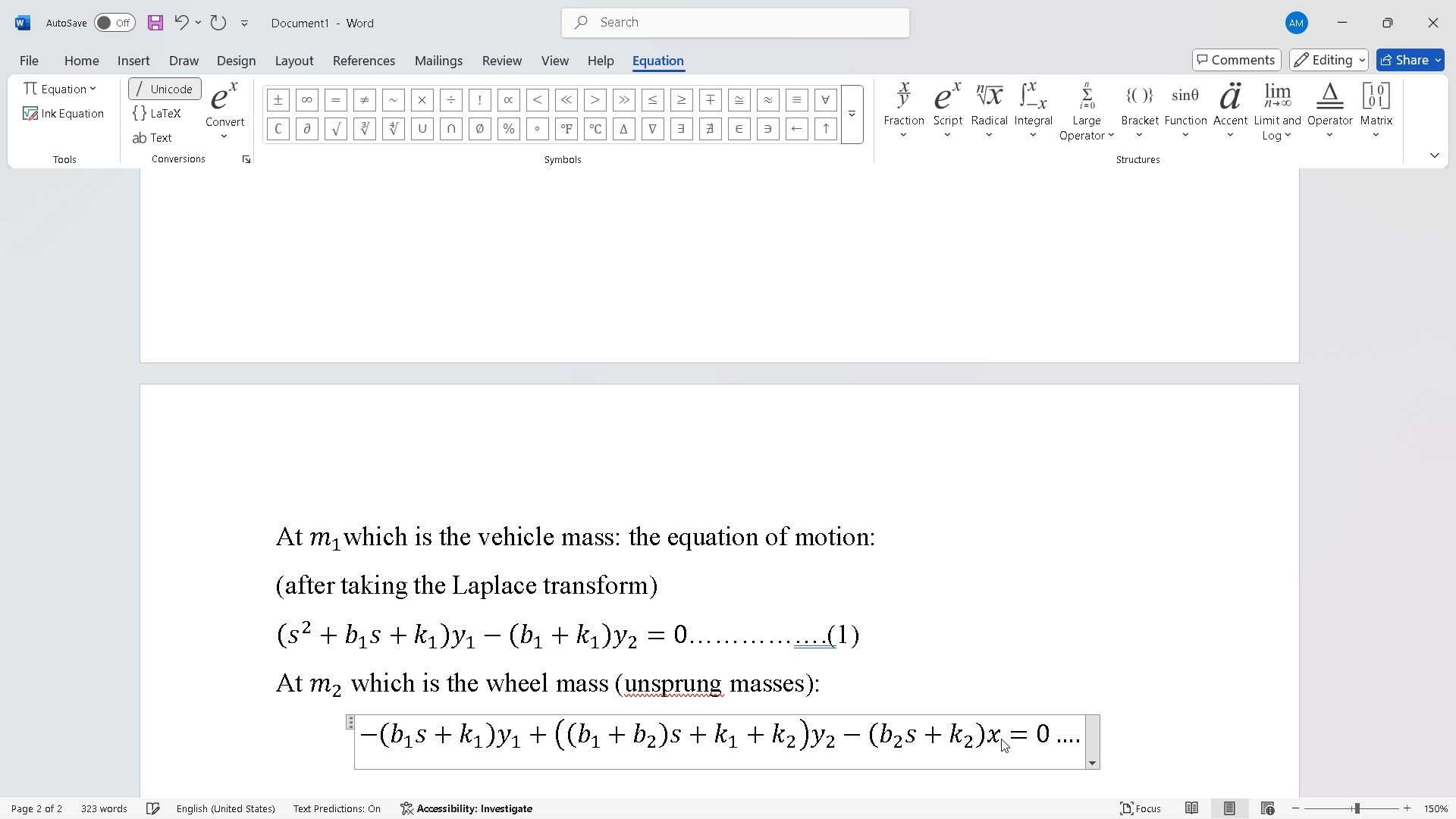 
key(NumpadDecimal)
 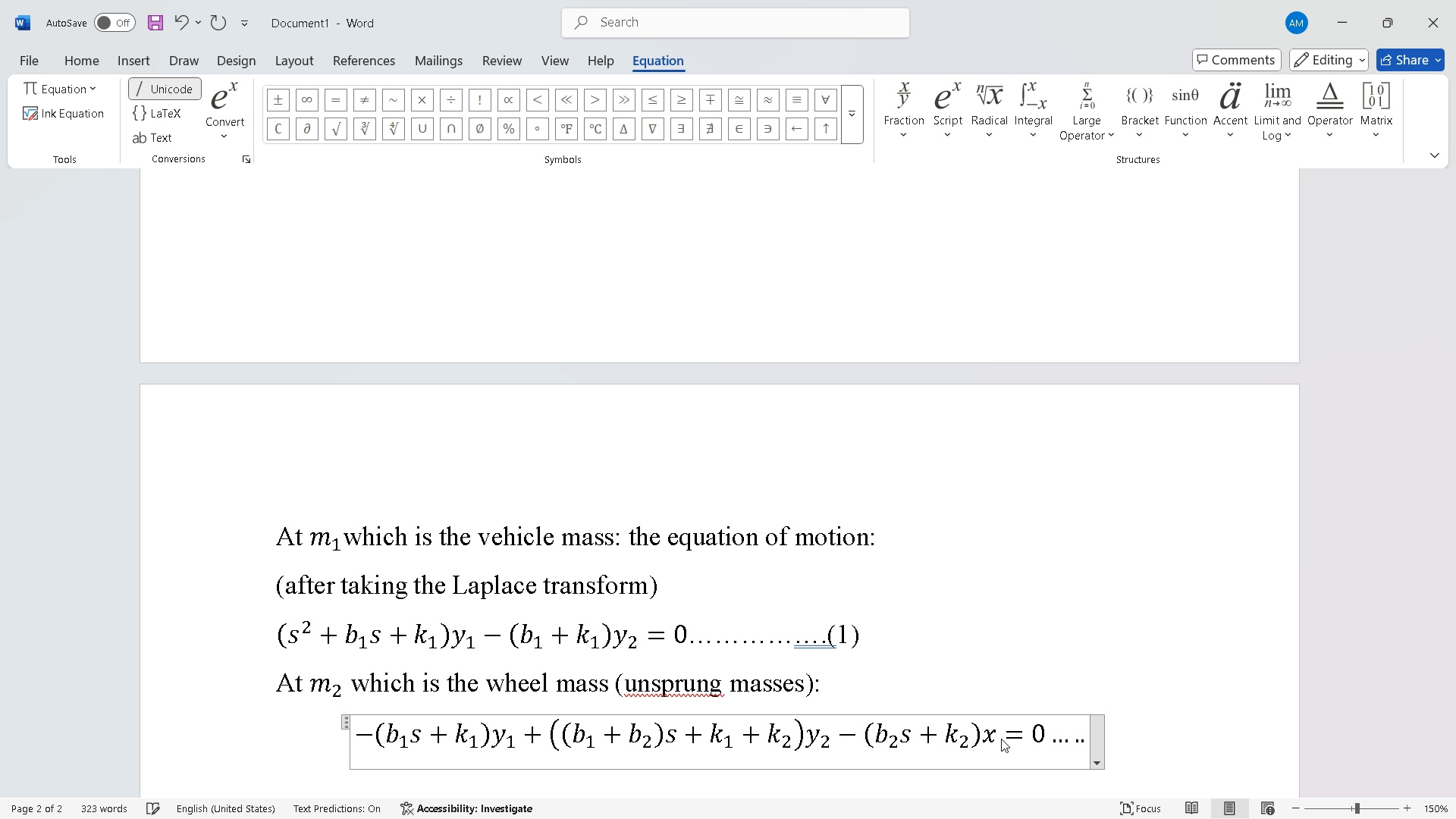 
key(NumpadDecimal)
 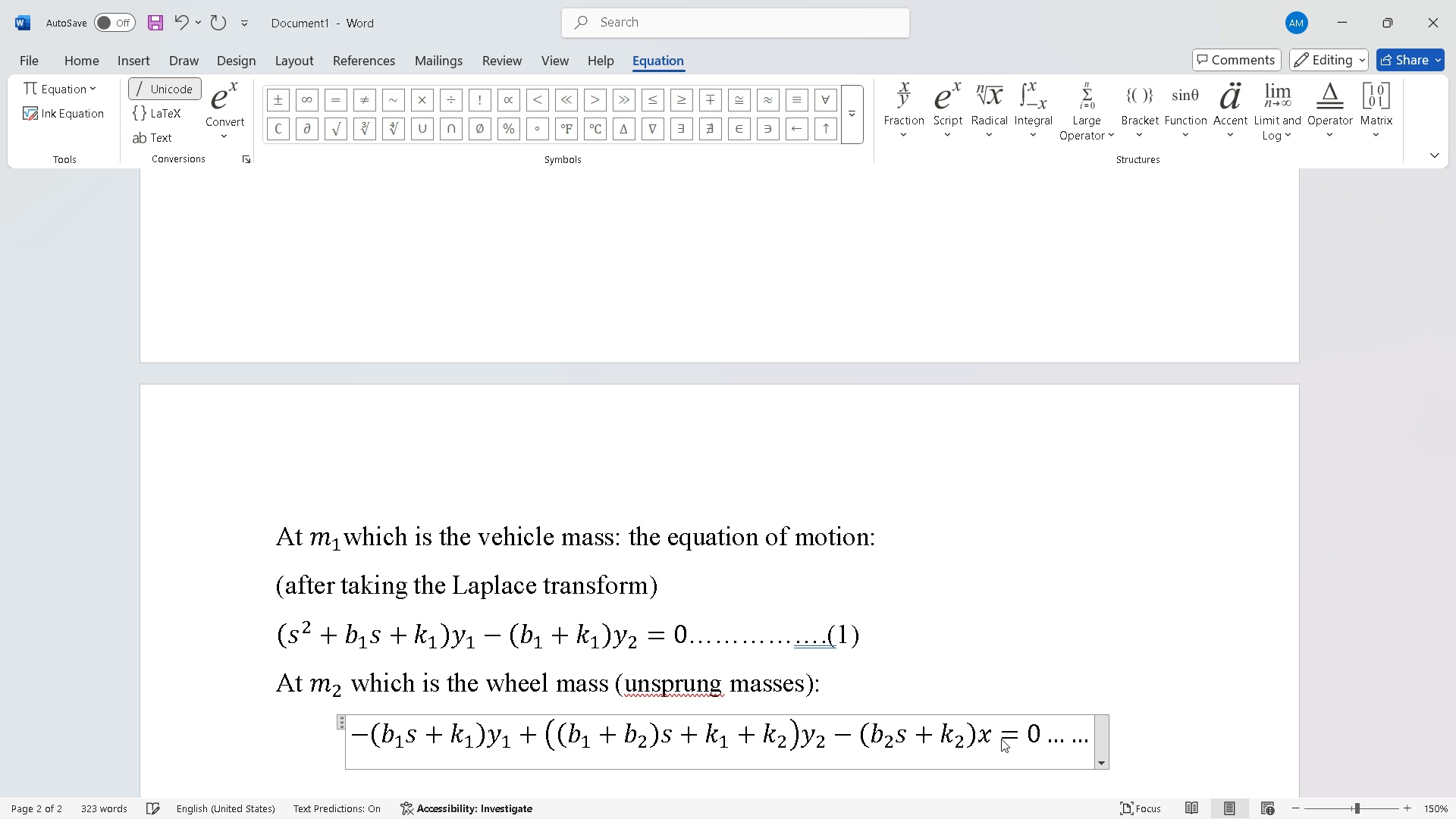 
key(Backspace)
 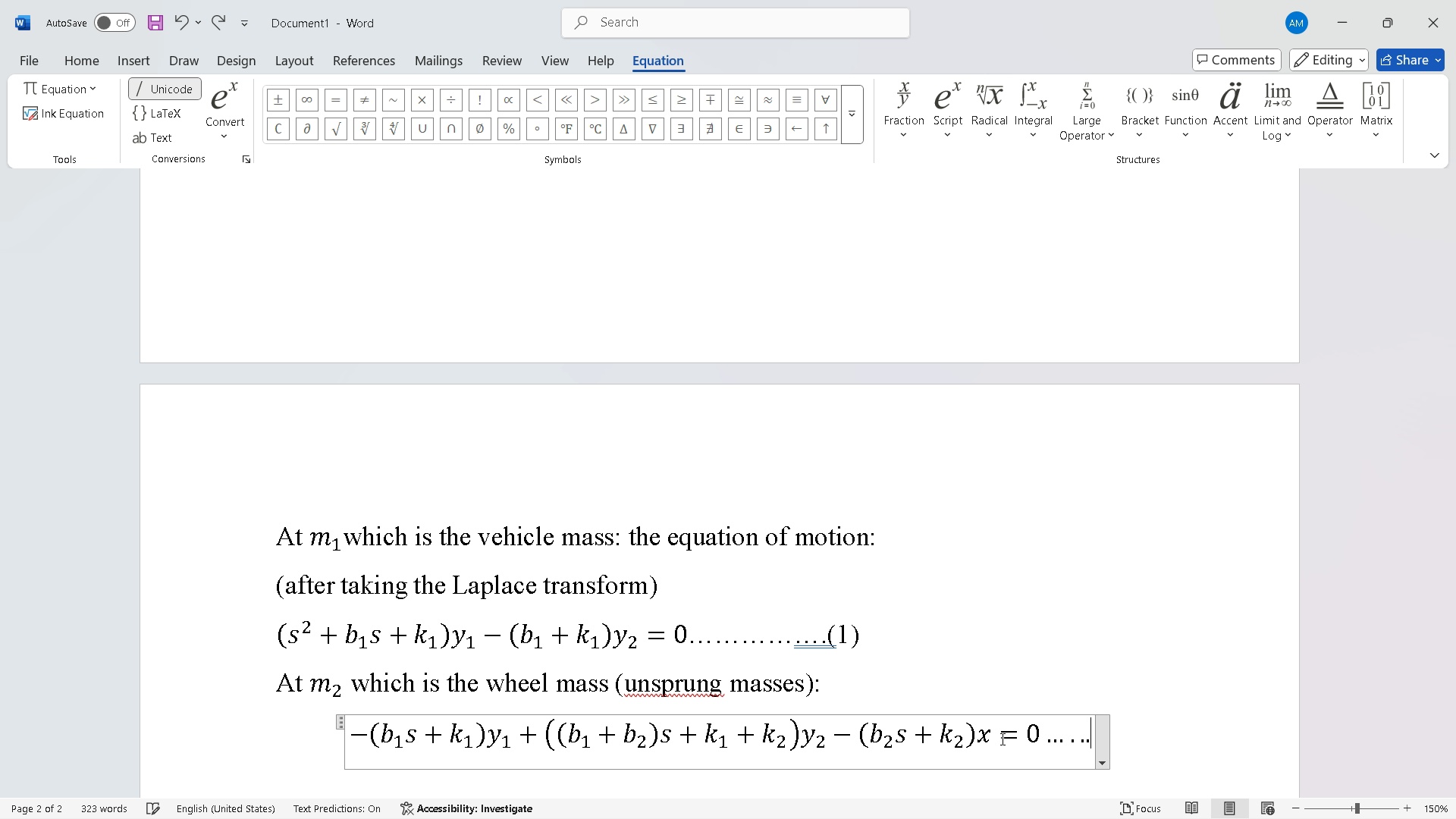 
key(Backspace)
 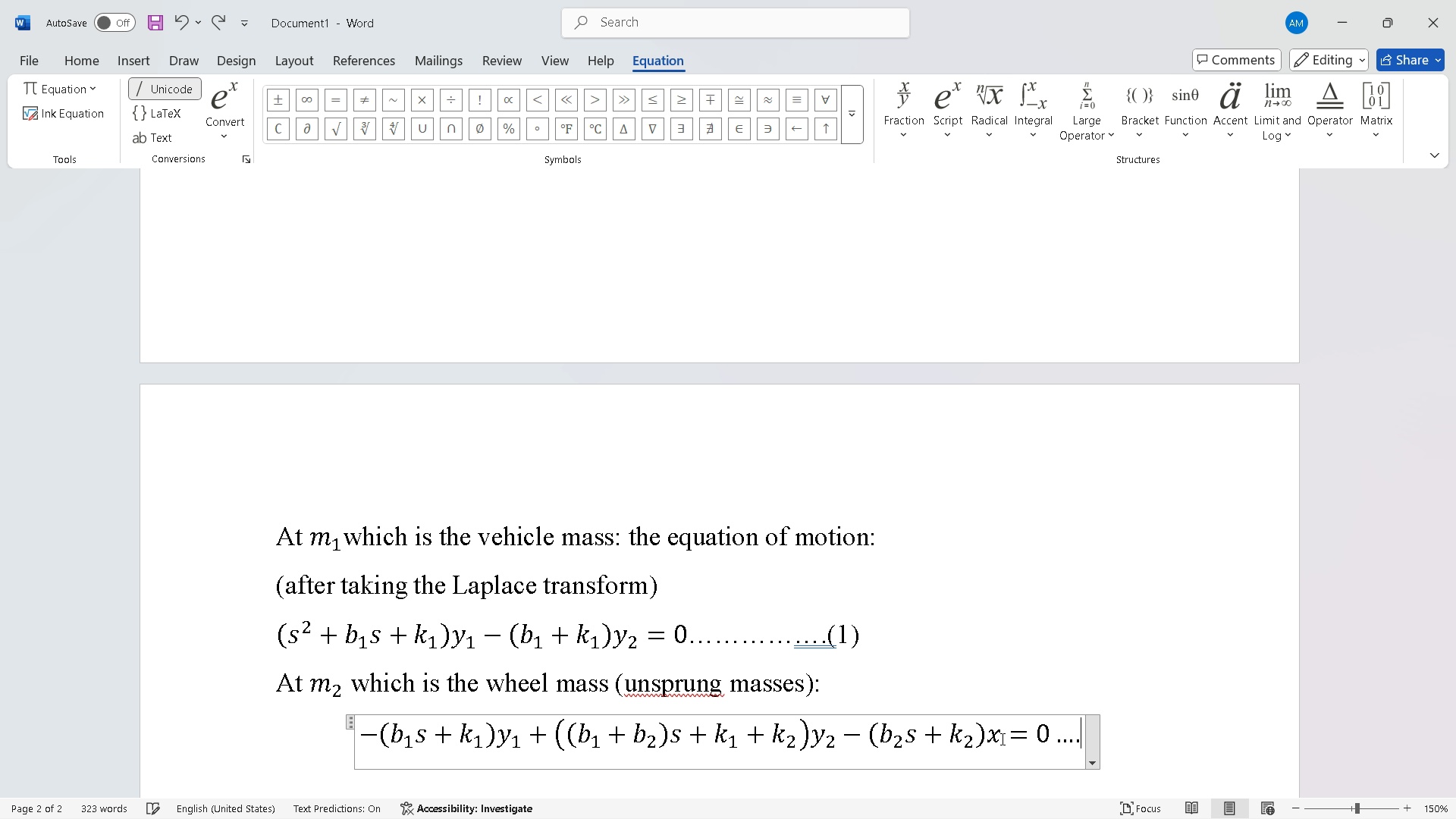 
key(Backspace)
 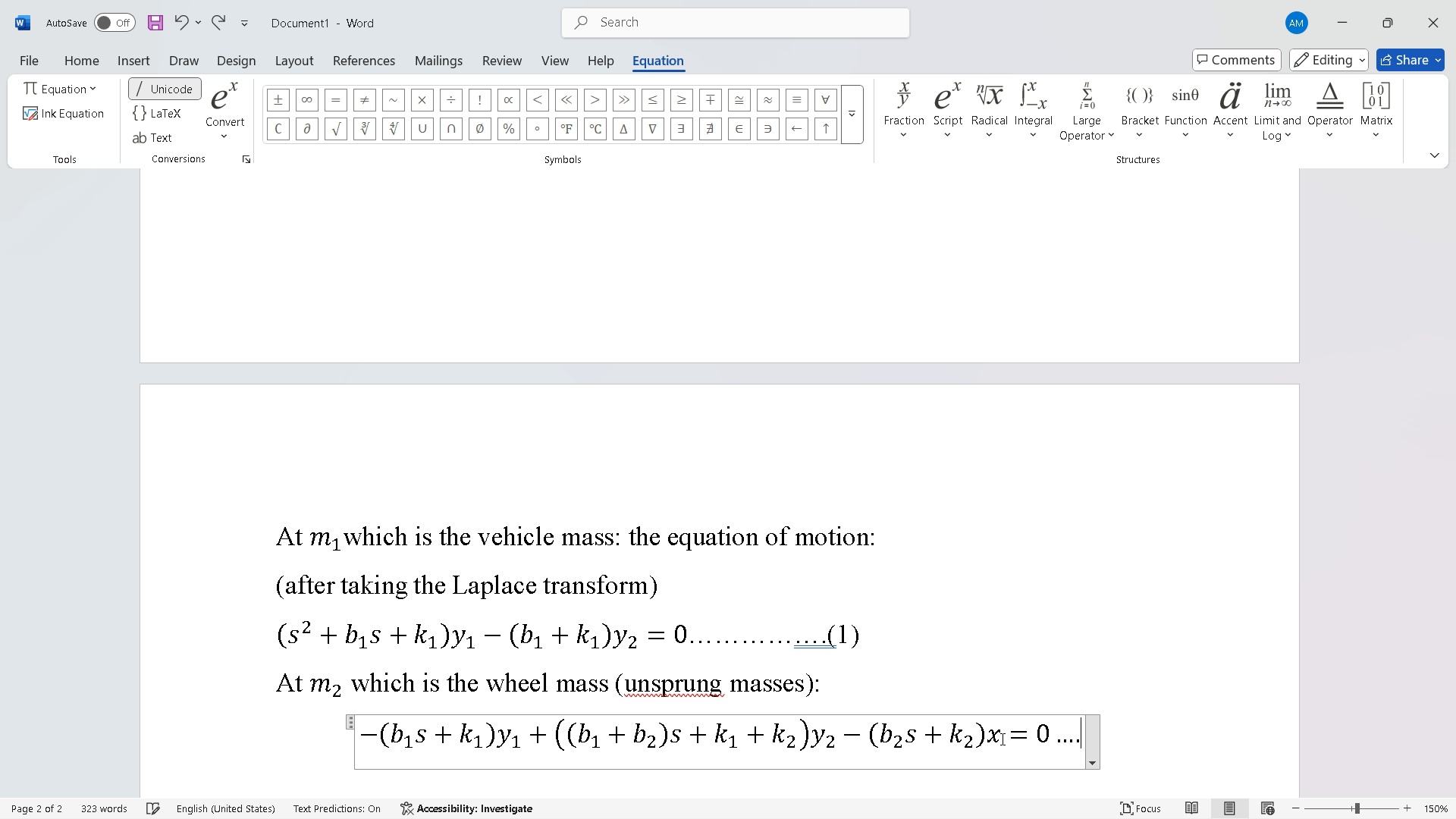 
key(Backspace)
 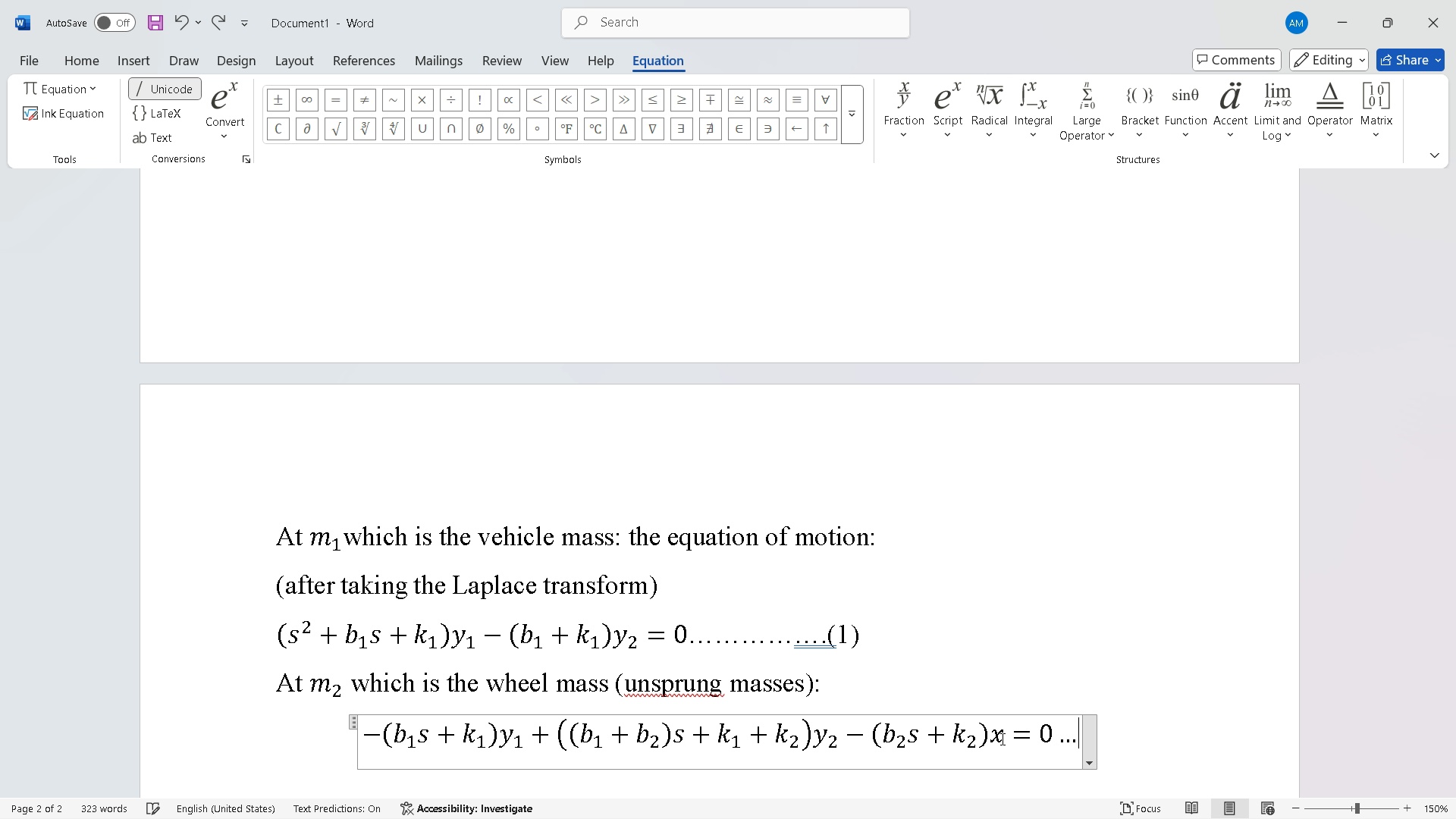 
key(Backspace)
 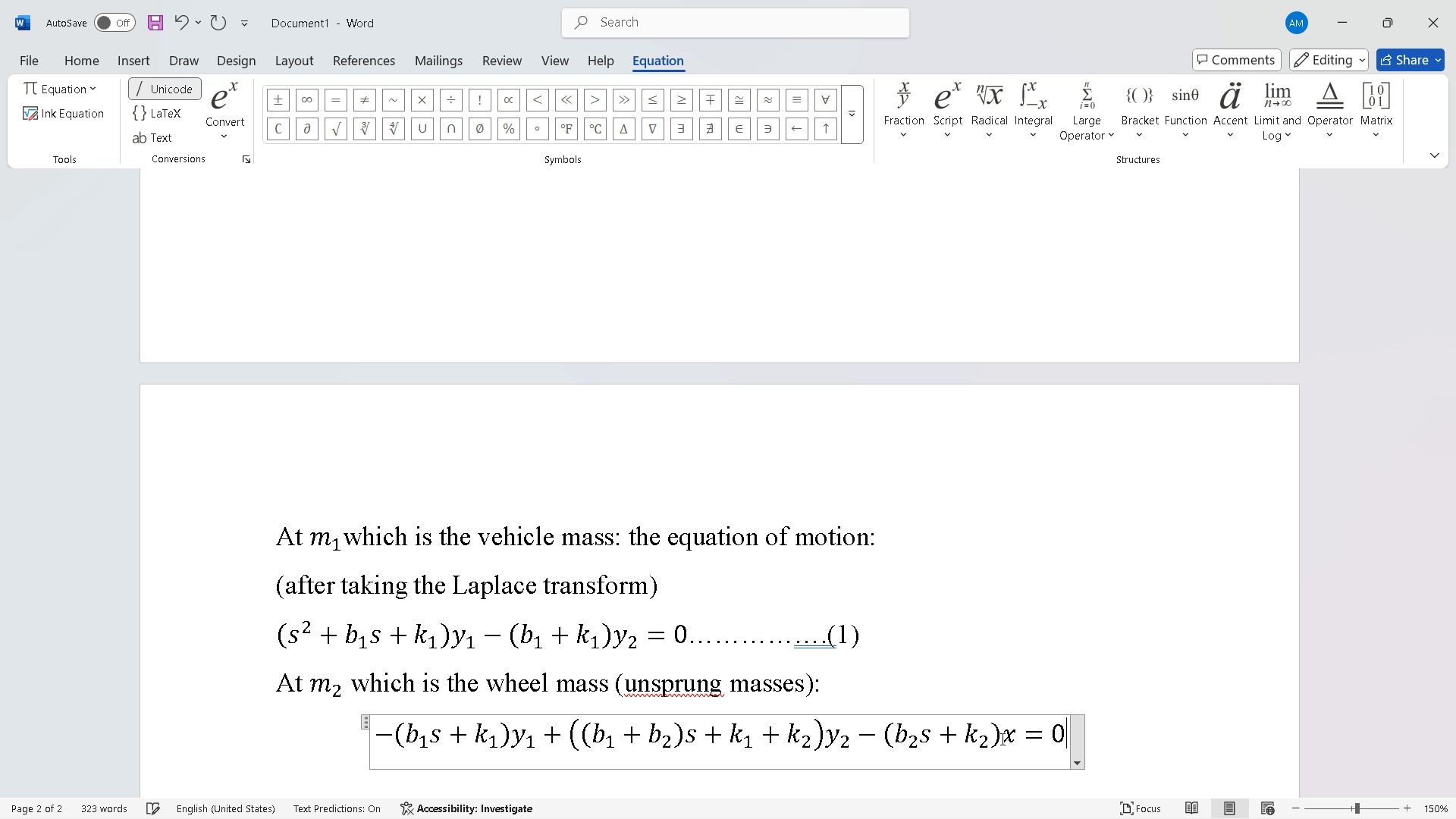 
key(Backspace)
 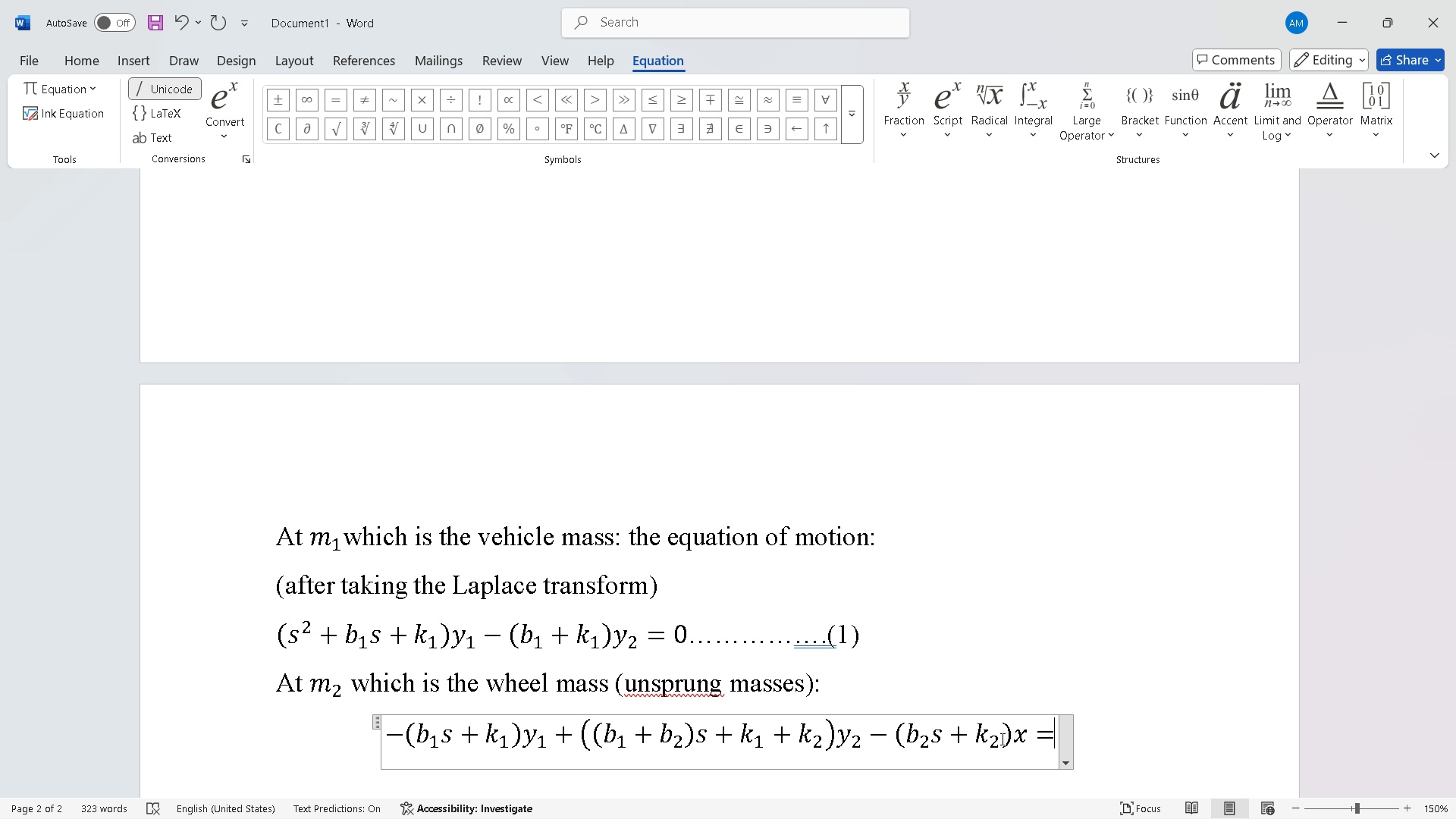 
key(Numpad0)
 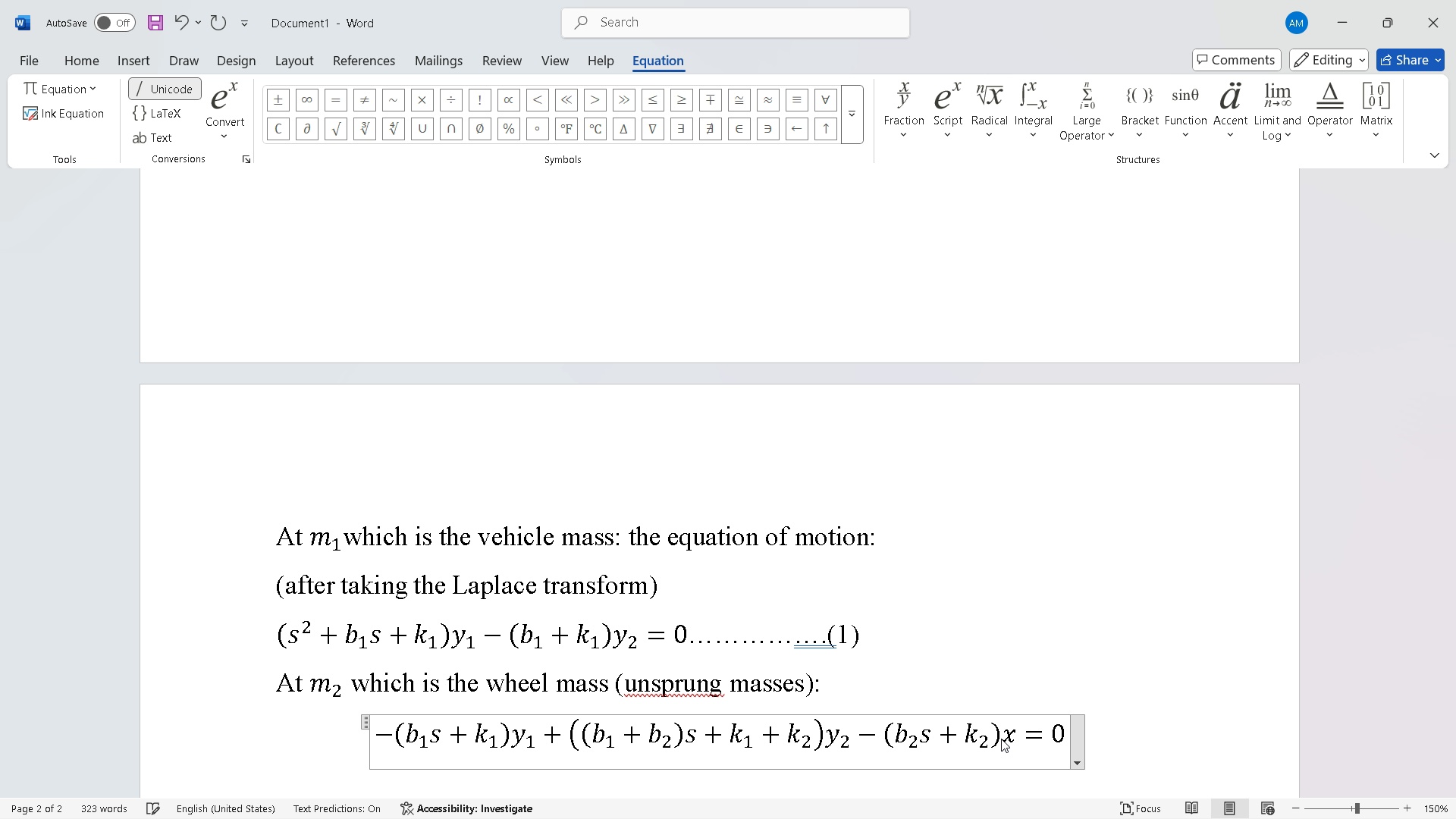 
key(ArrowRight)
 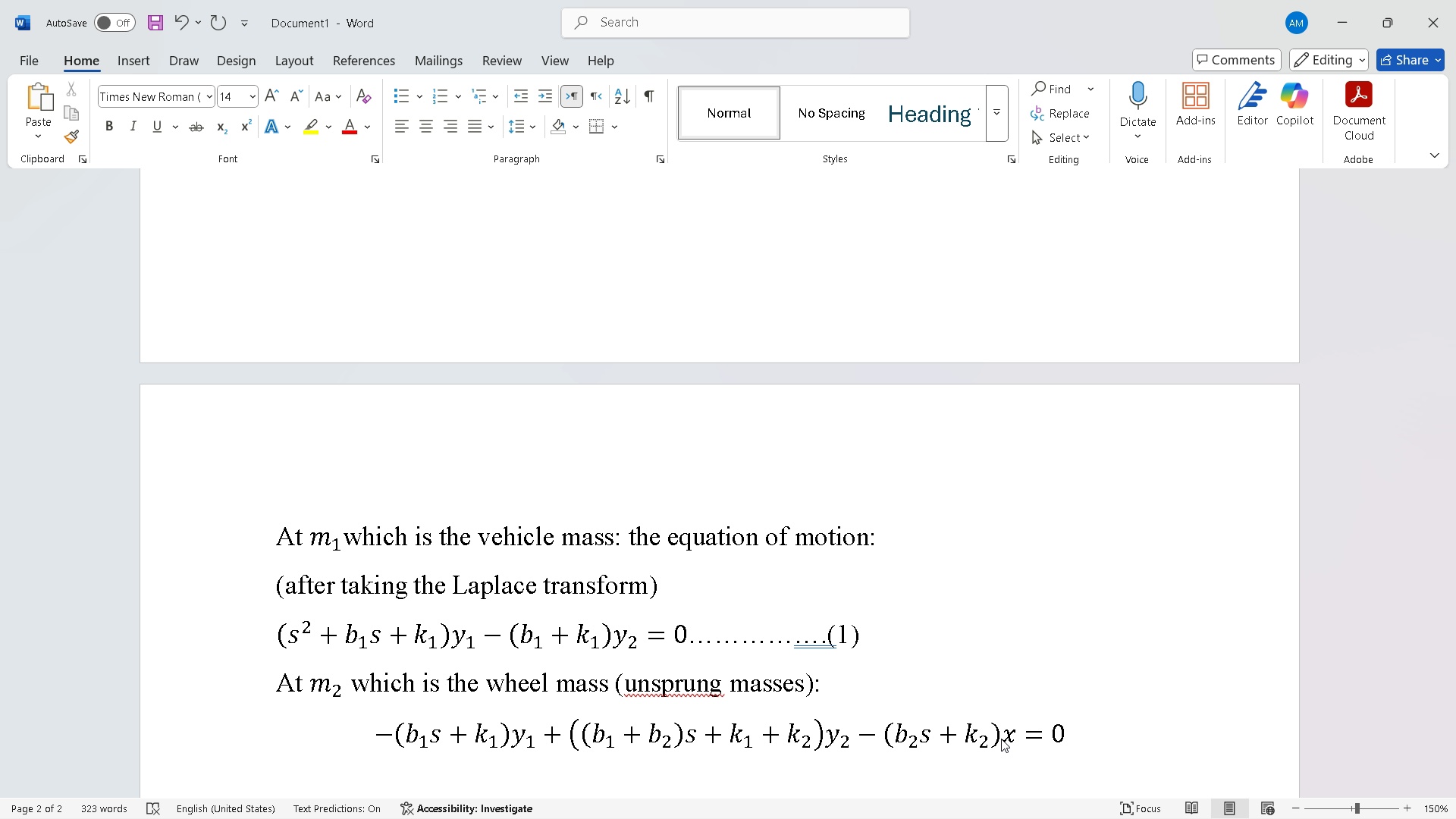 
key(Space)
 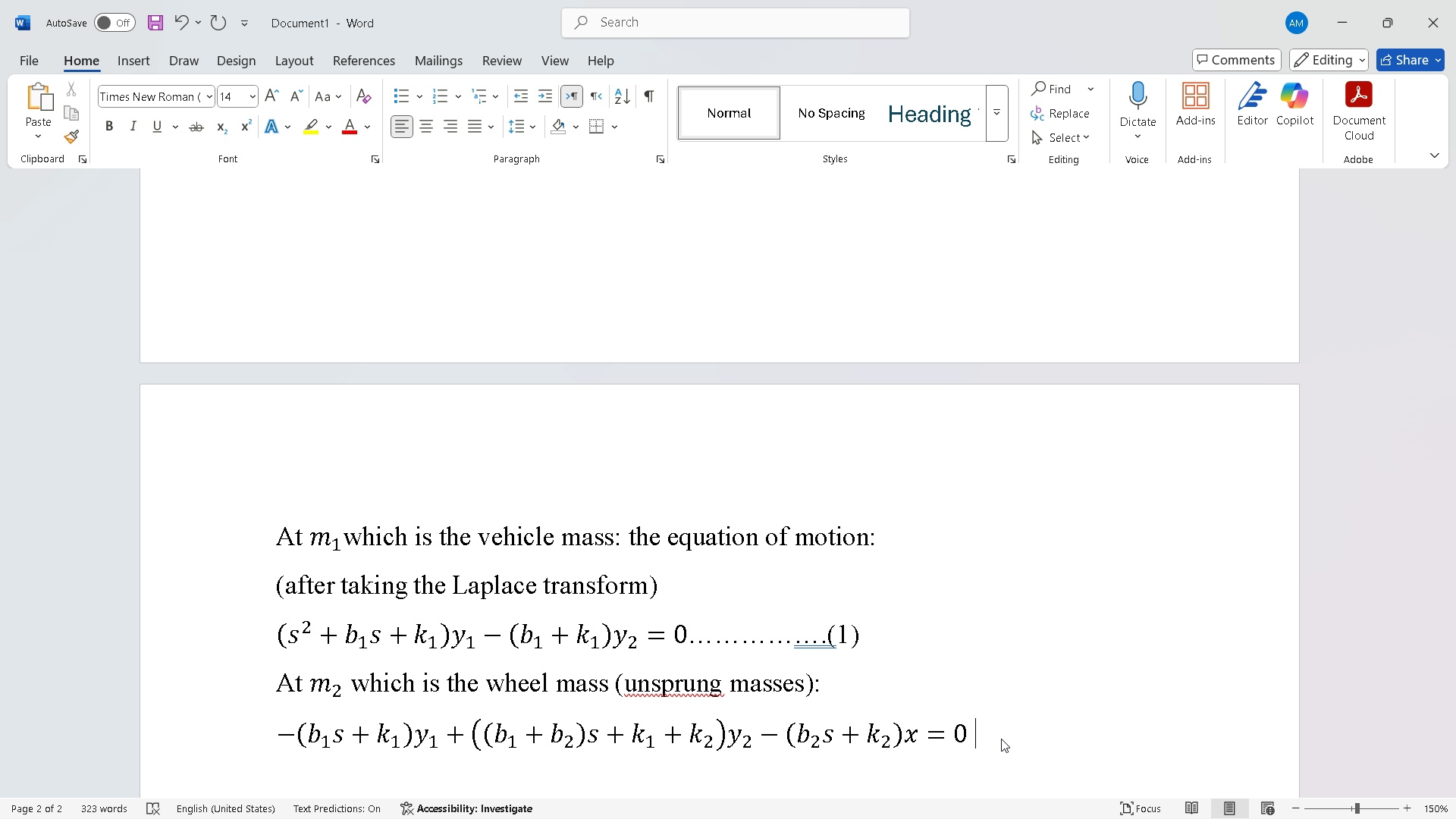 
key(Period)
 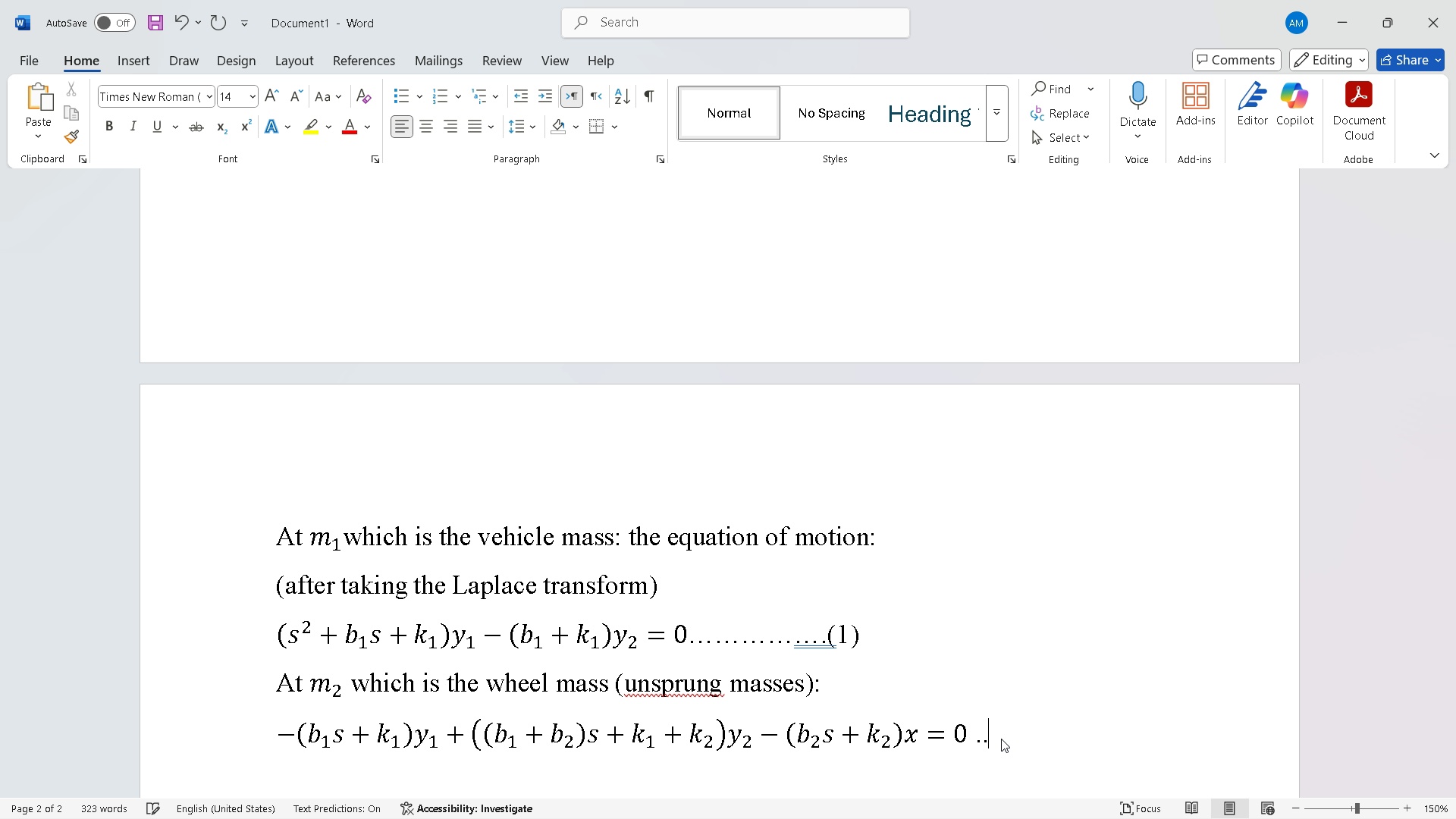 
key(Period)
 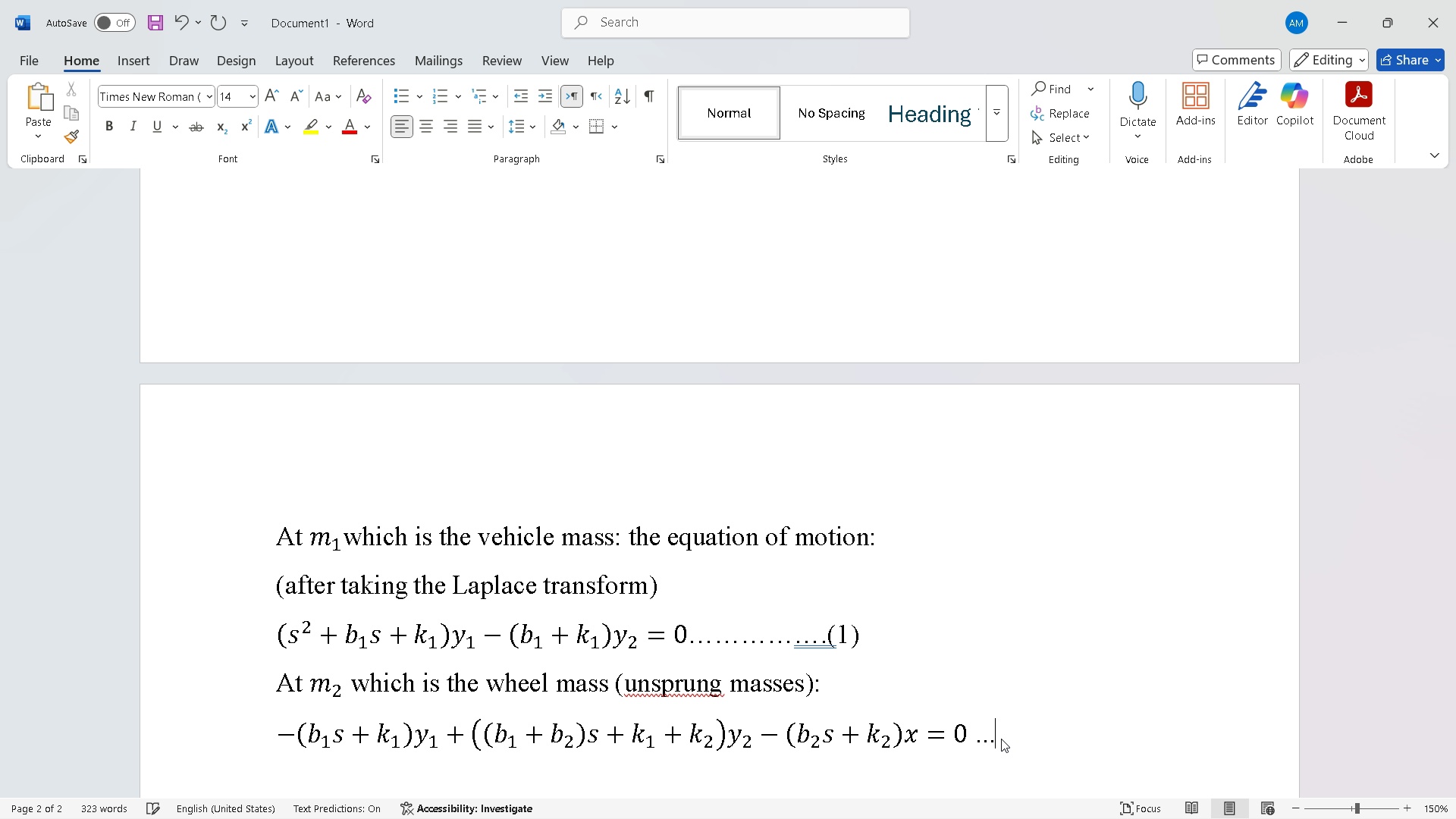 
key(Period)
 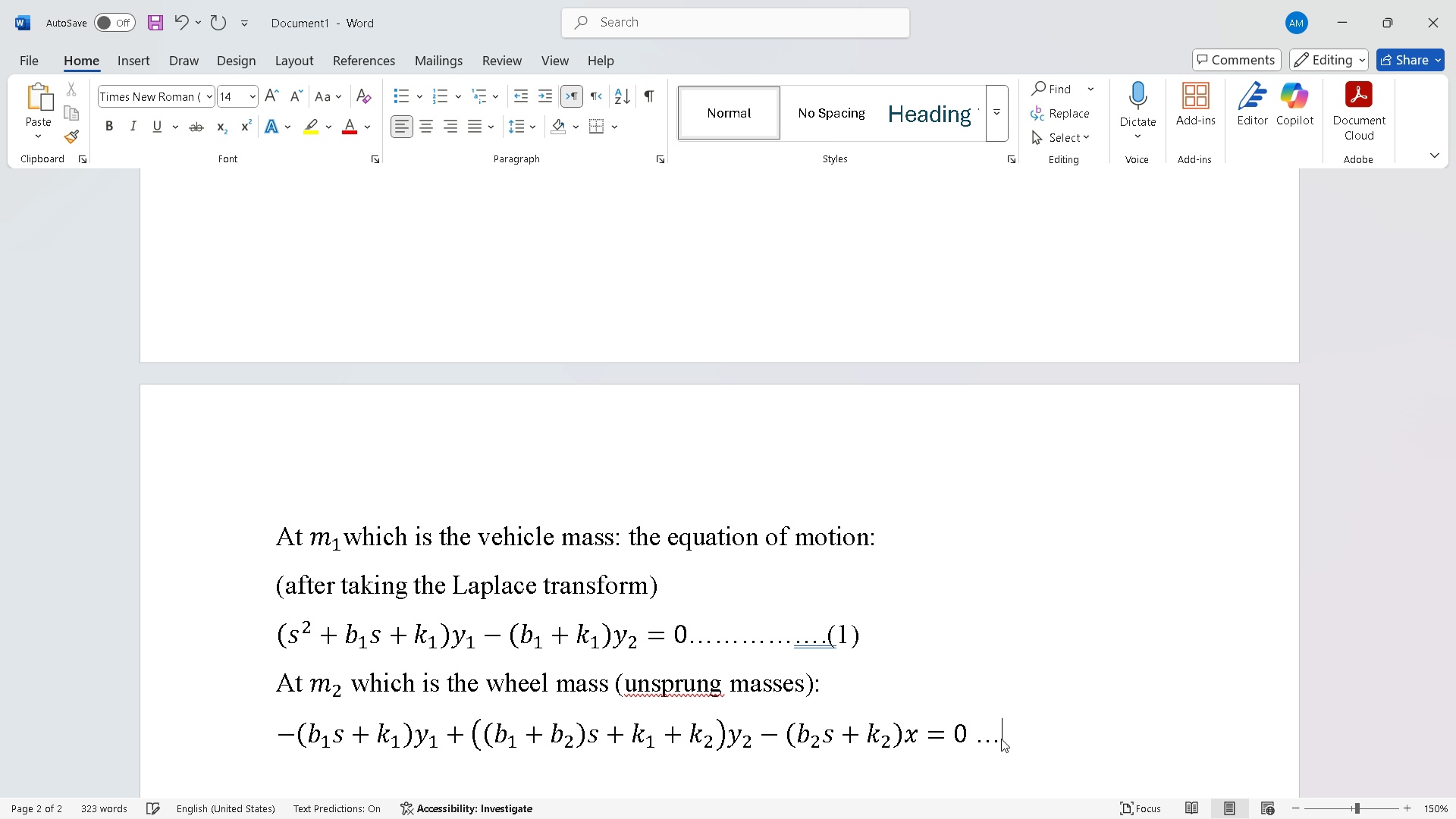 
key(Period)
 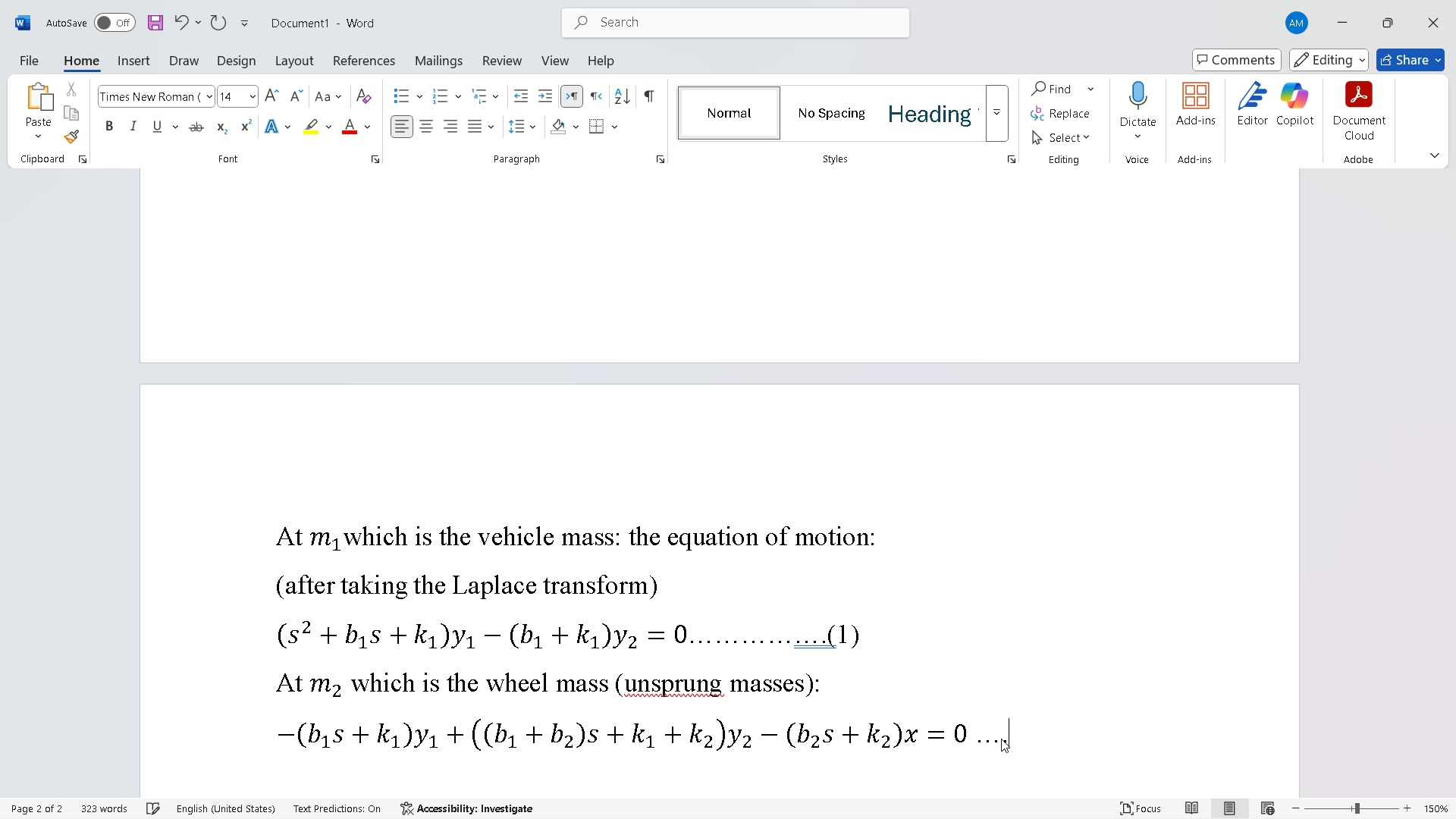 
key(Period)
 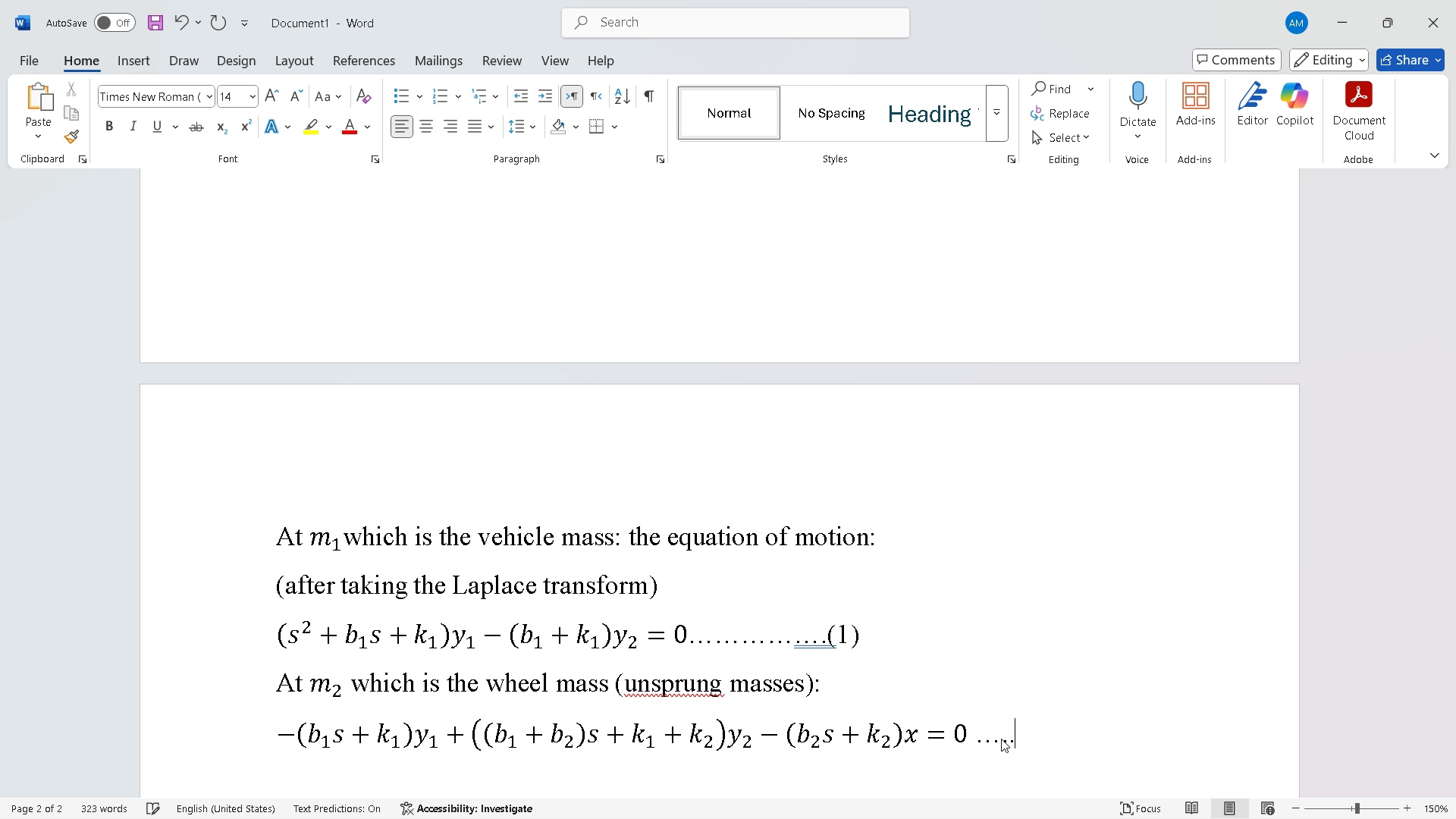 
key(Period)
 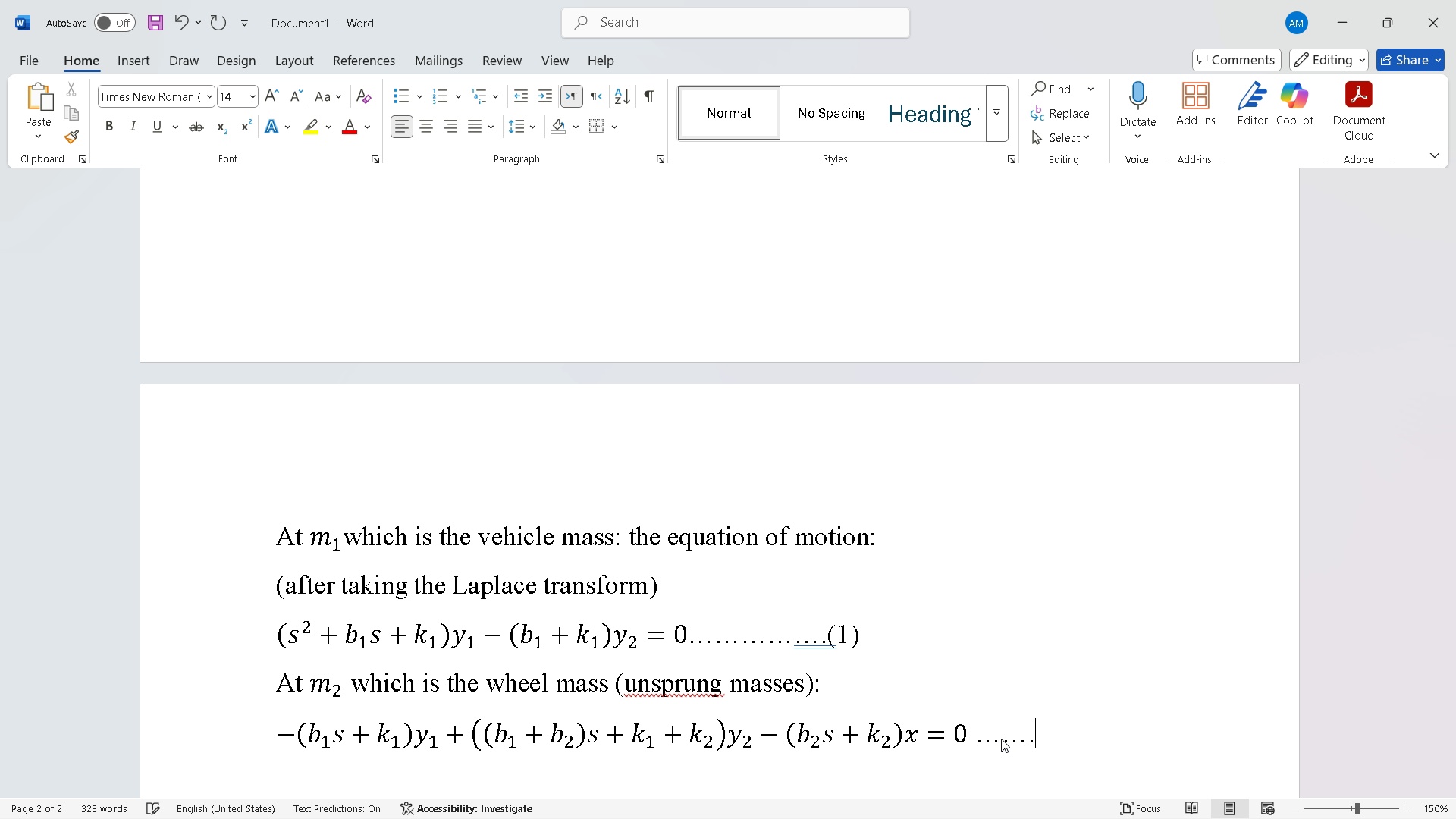 
key(Period)
 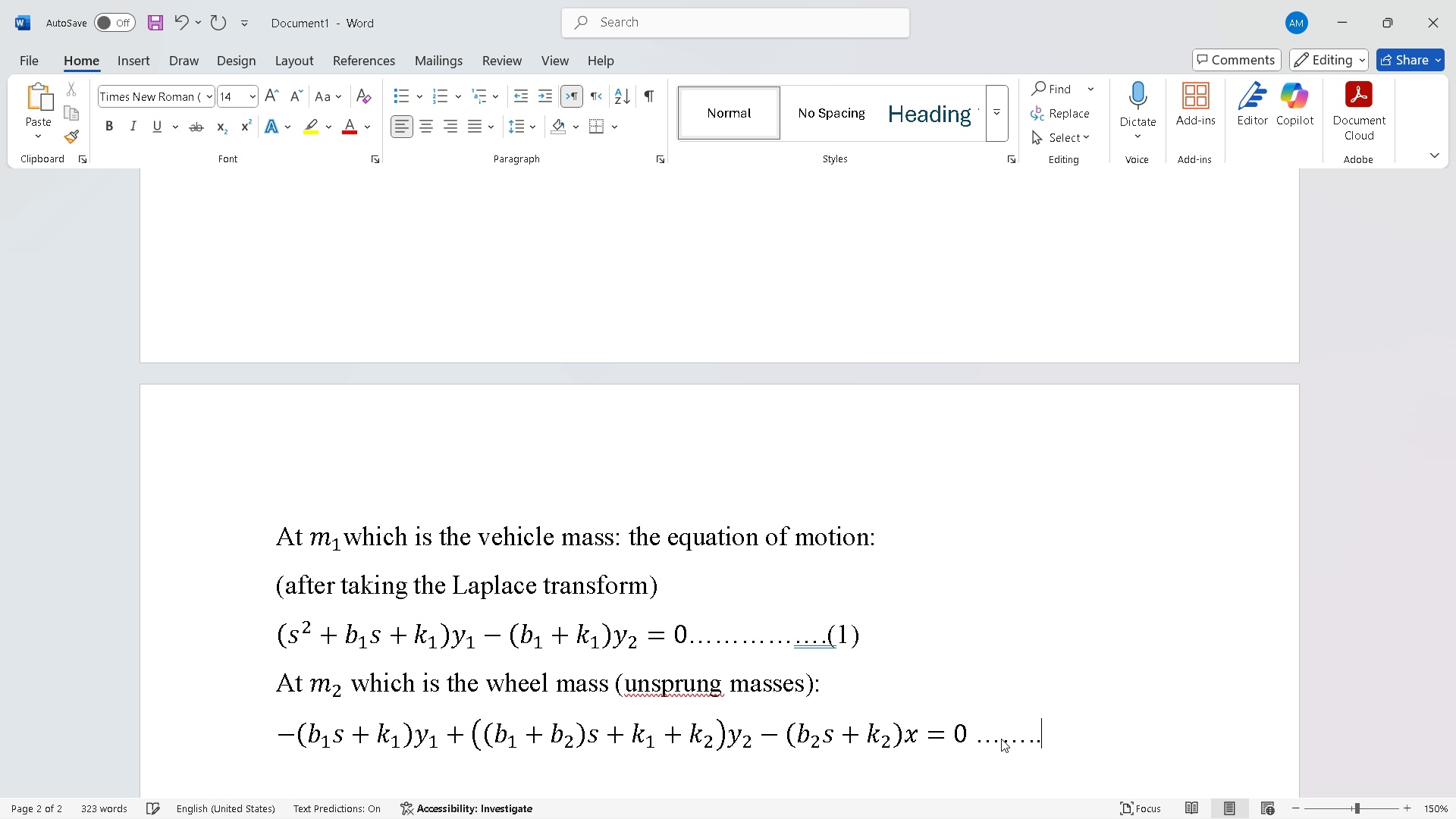 
key(Period)
 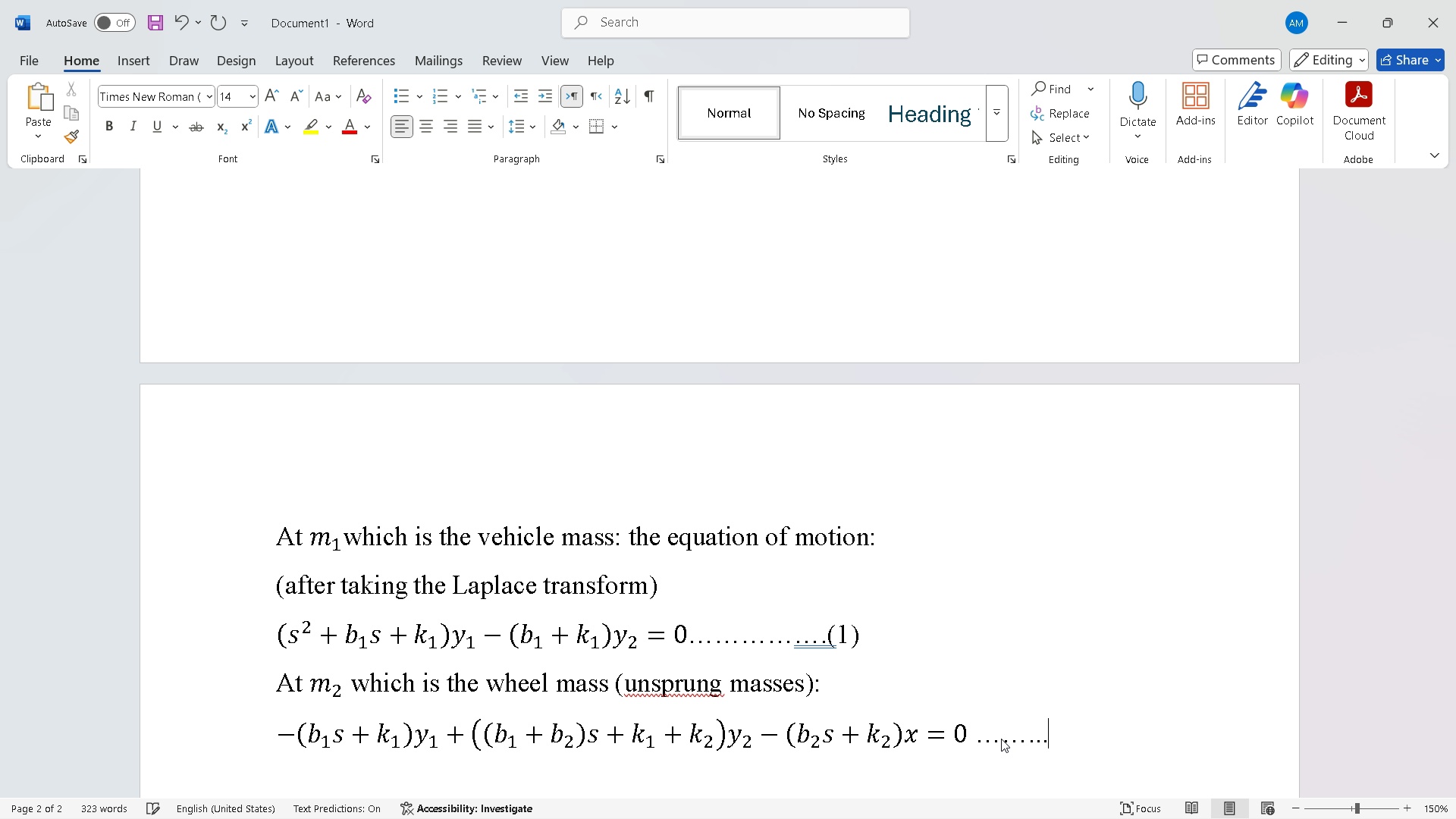 
key(Period)
 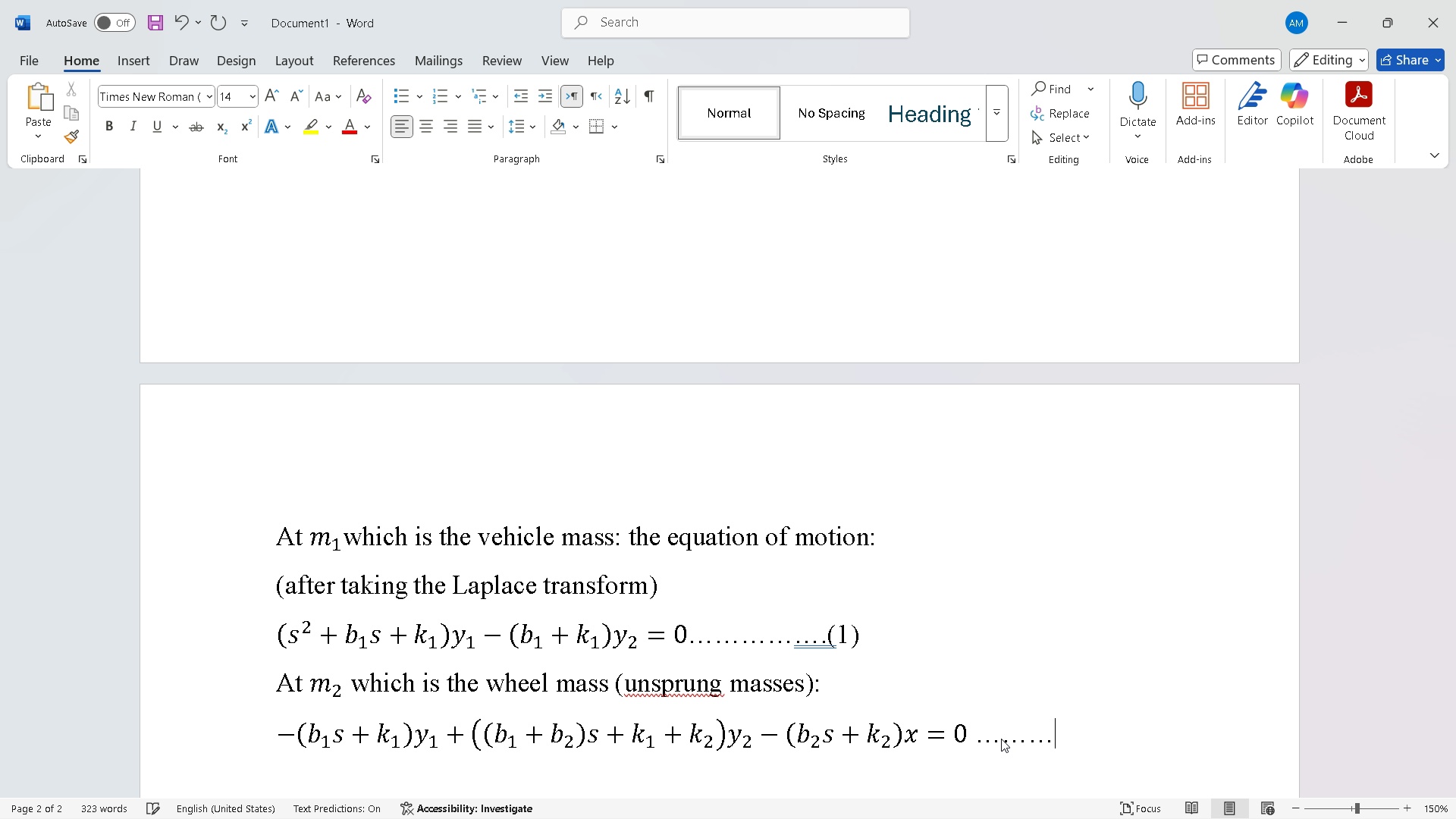 
key(Period)
 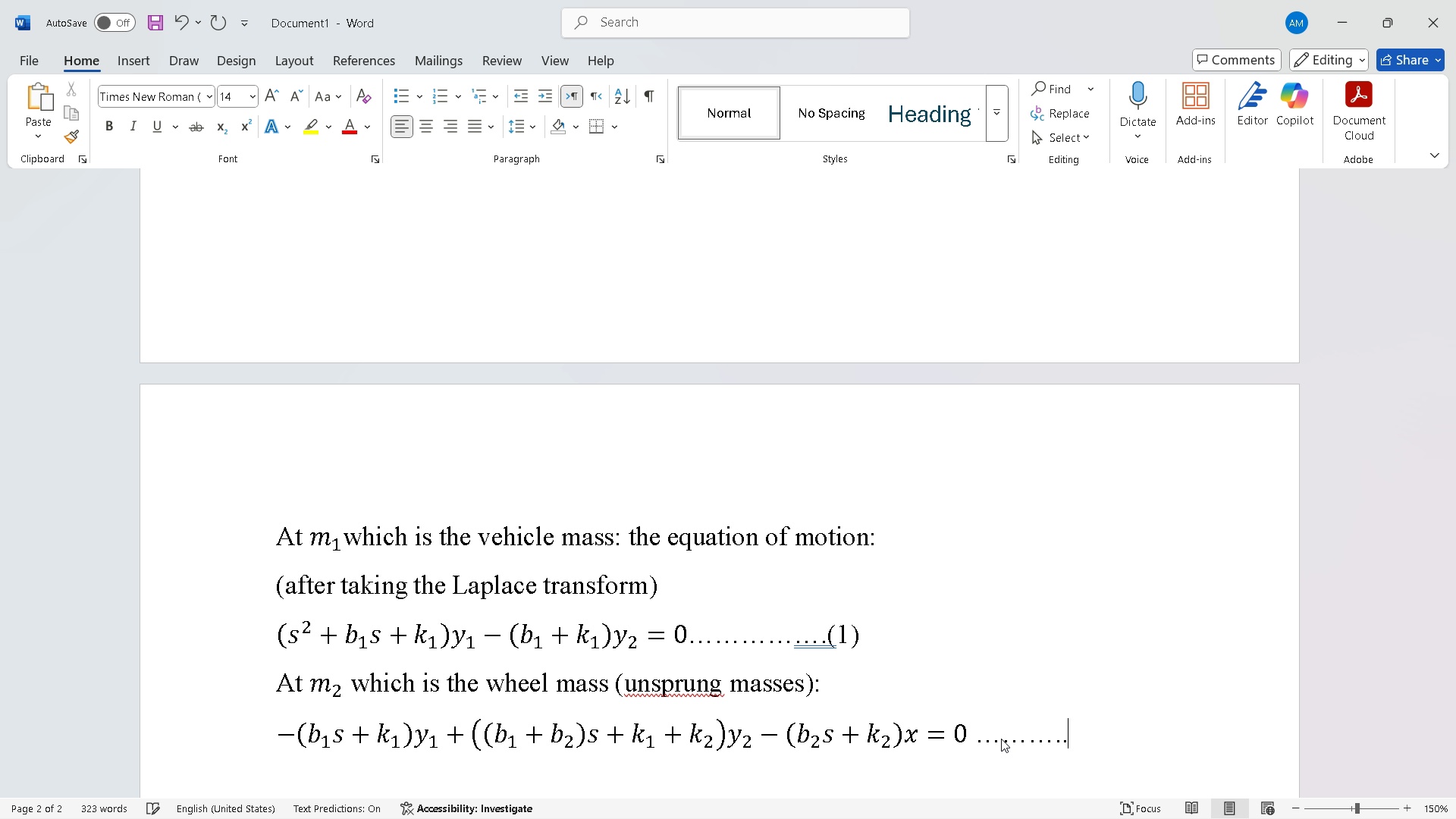 
key(Period)
 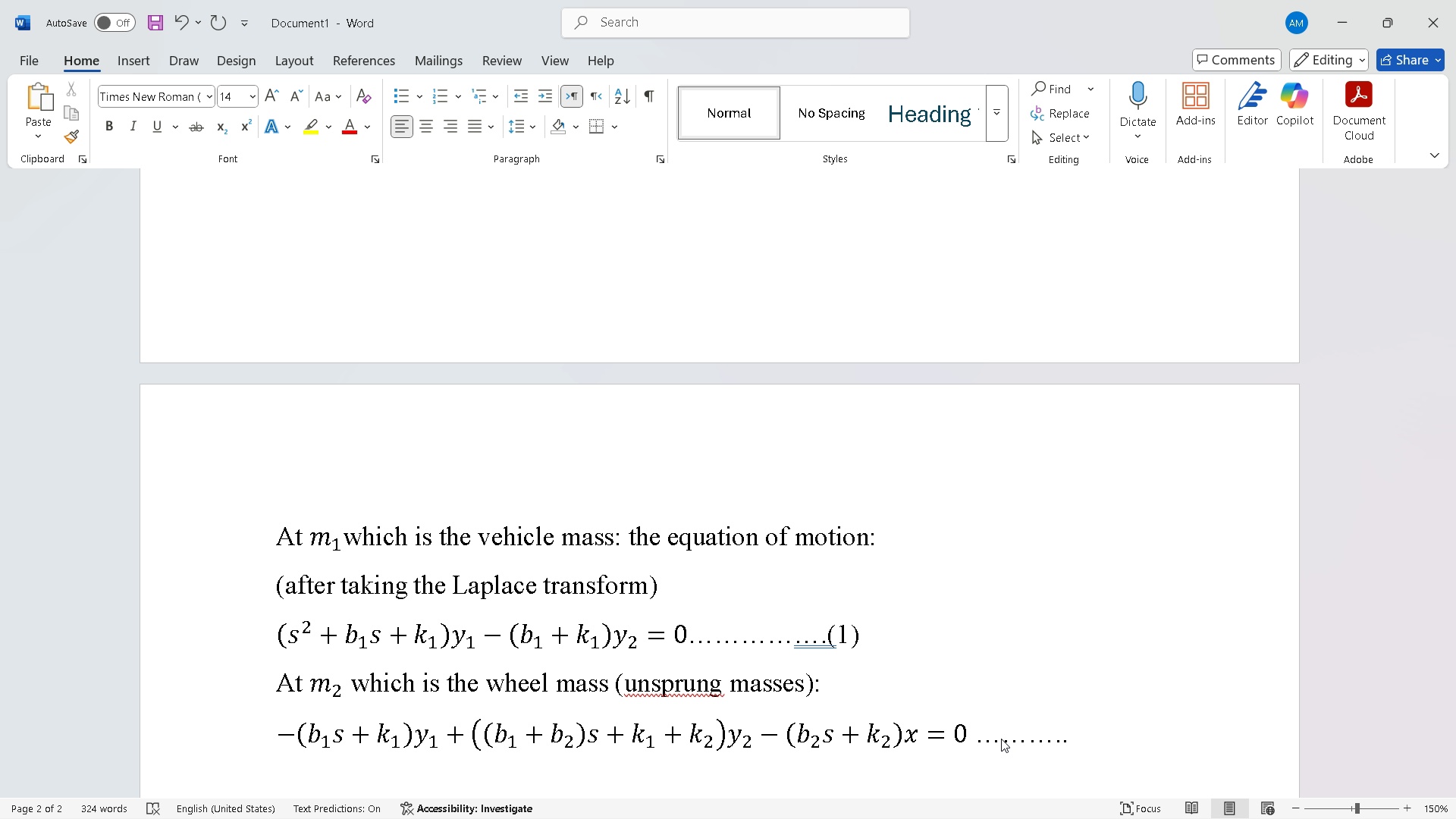 
key(Space)
 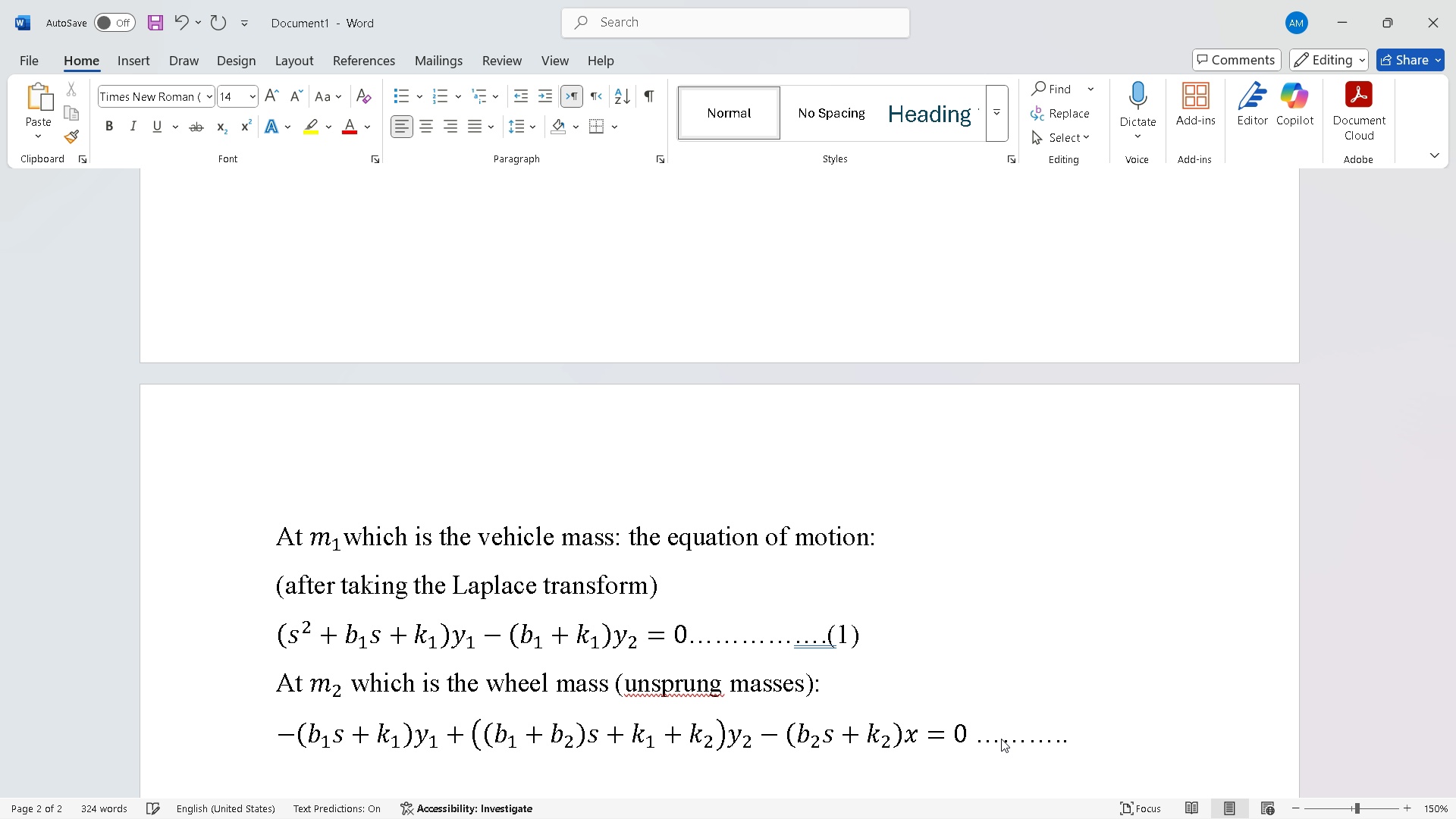 
key(Shift+9)
 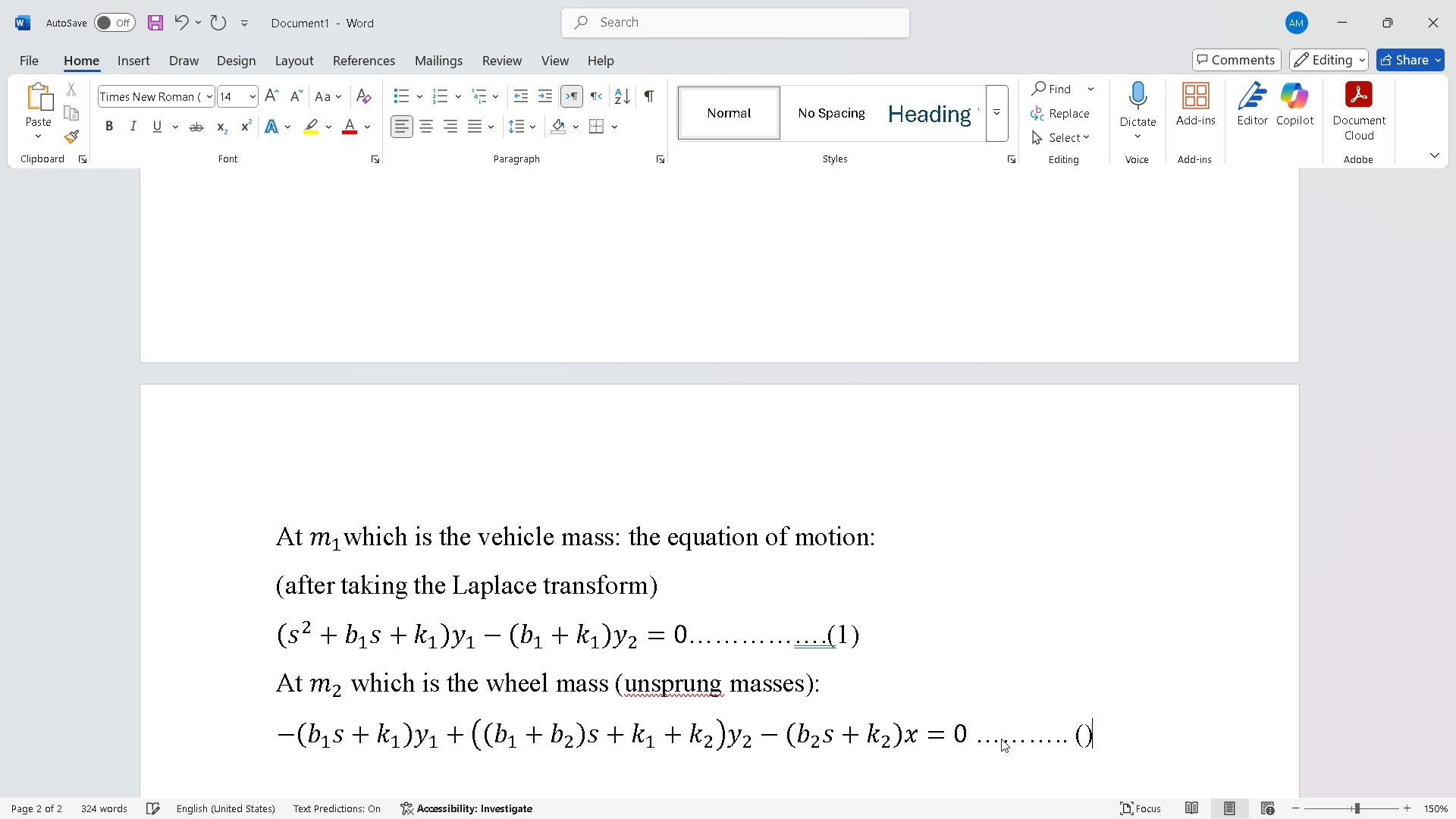 
key(Shift+ShiftRight)
 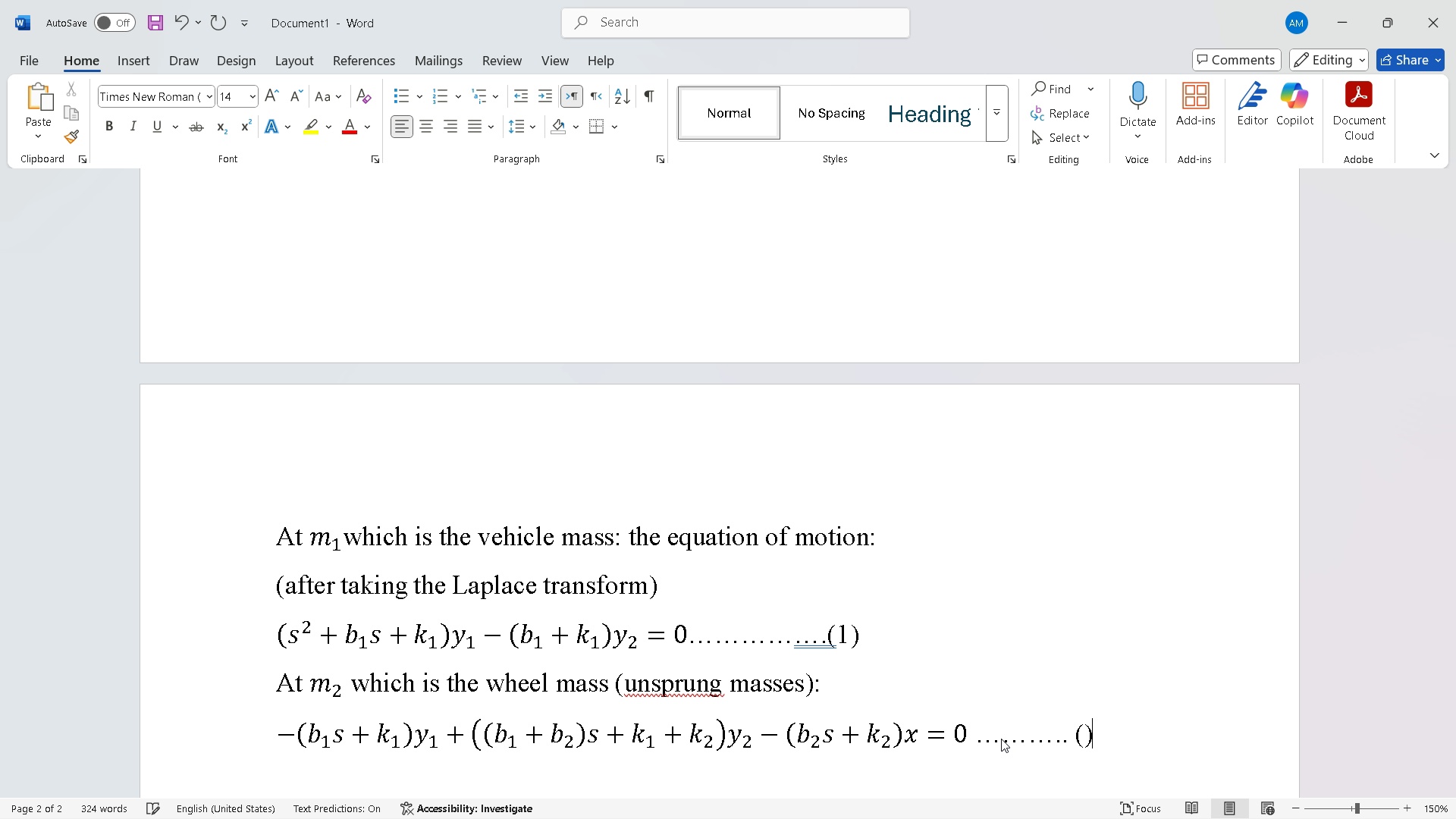 
key(Shift+0)
 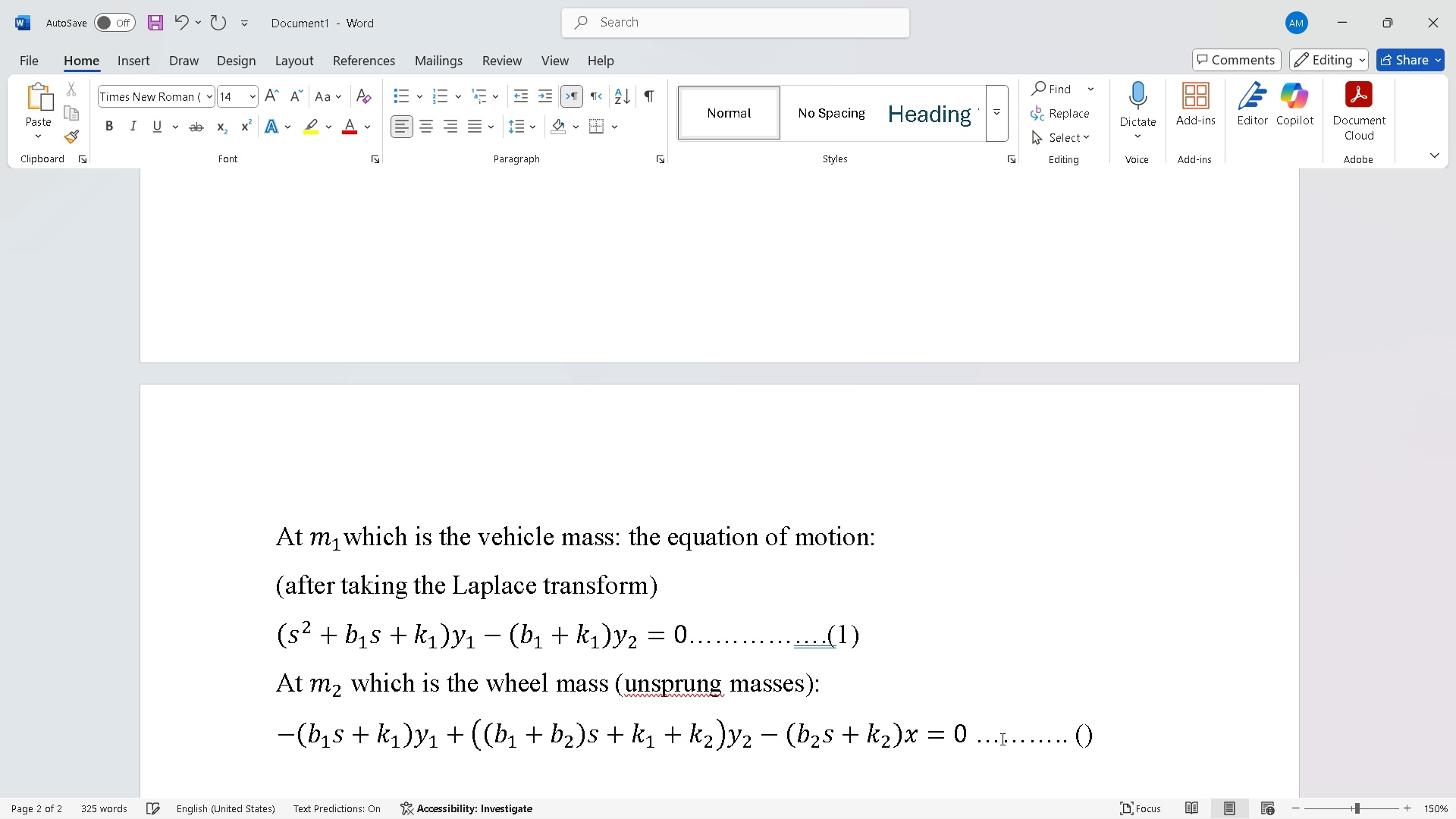 
key(ArrowLeft)
 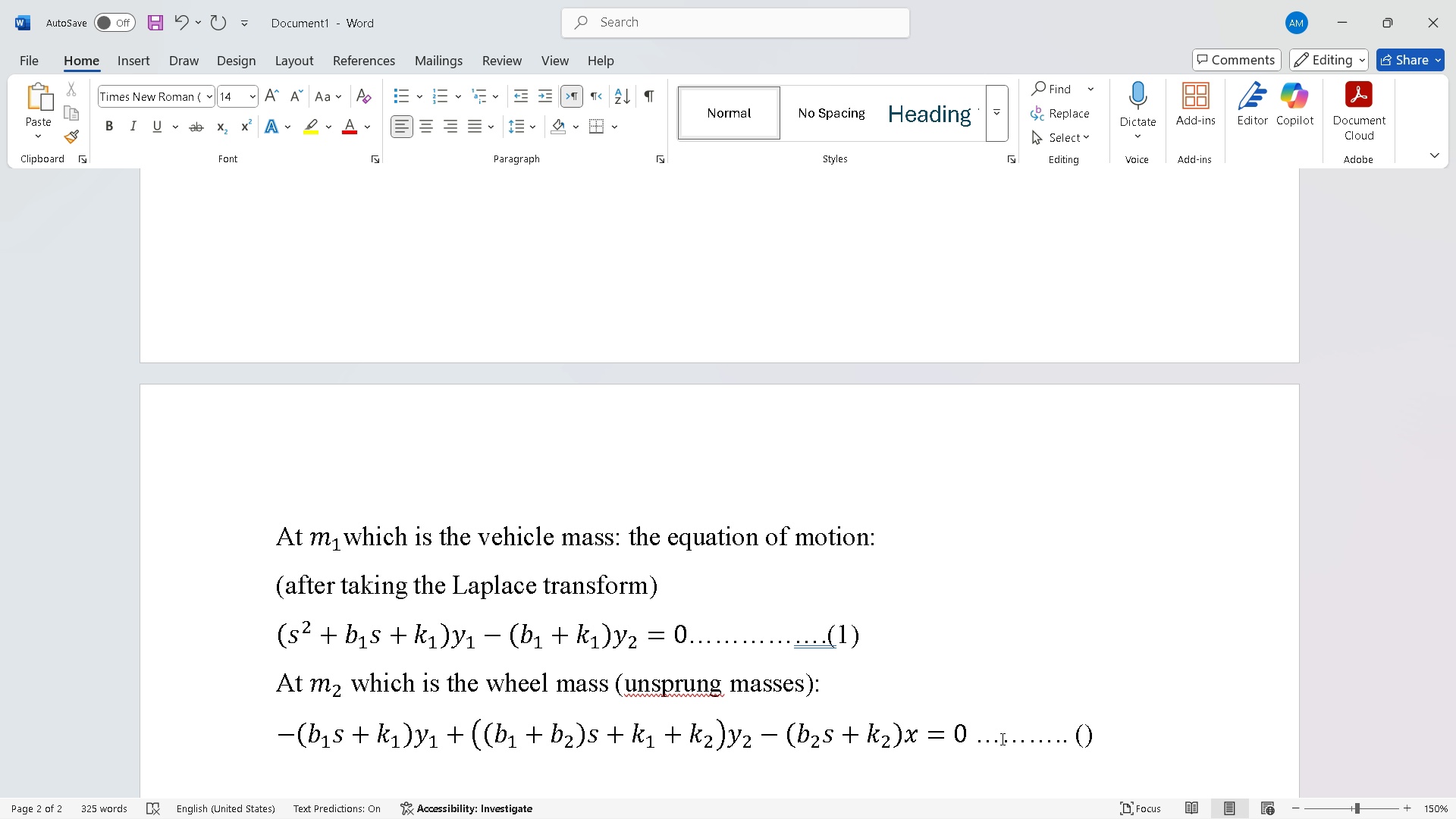 
key(Numpad2)
 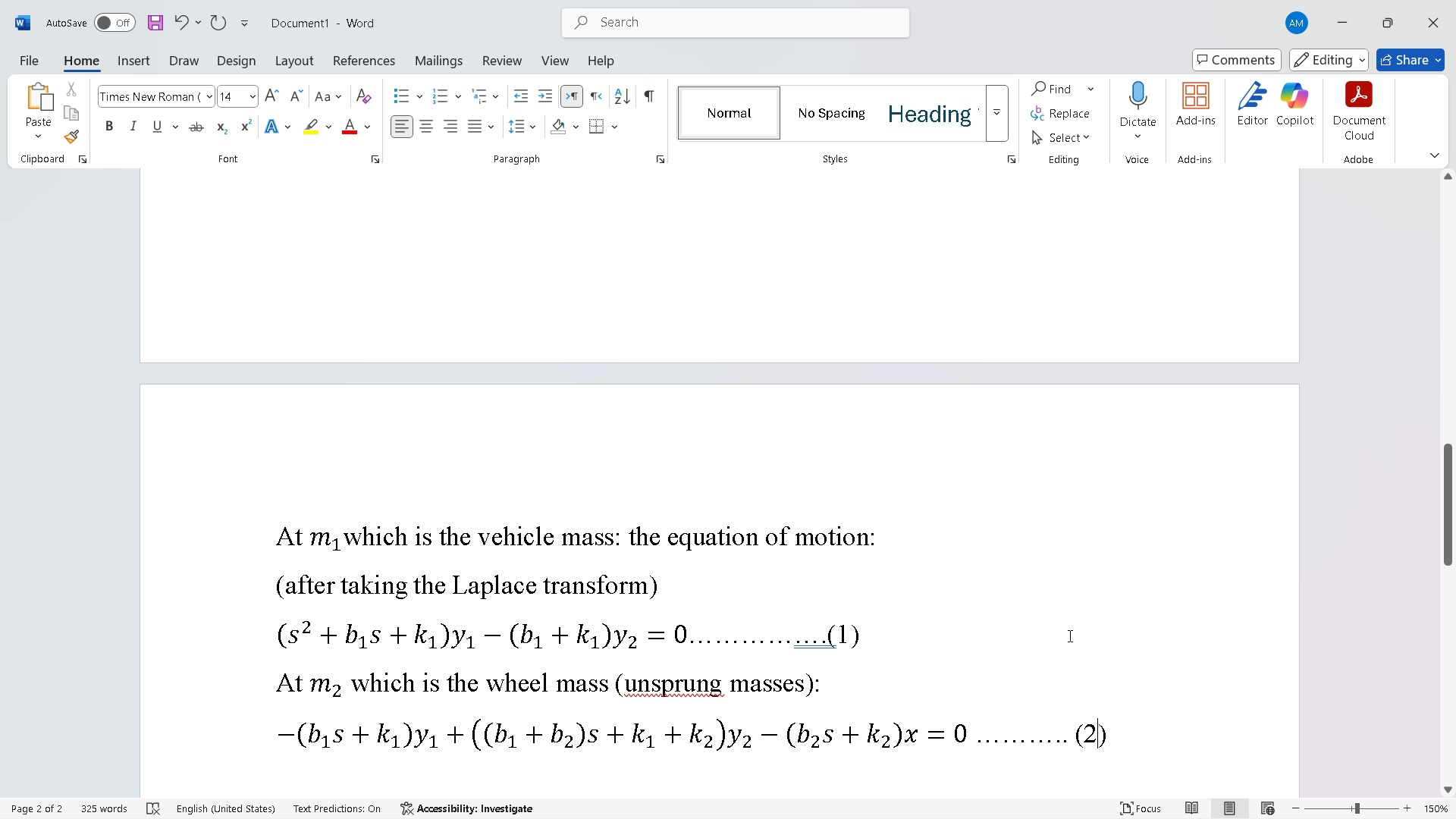 
scroll: coordinate [1060, 629], scroll_direction: down, amount: 2.0
 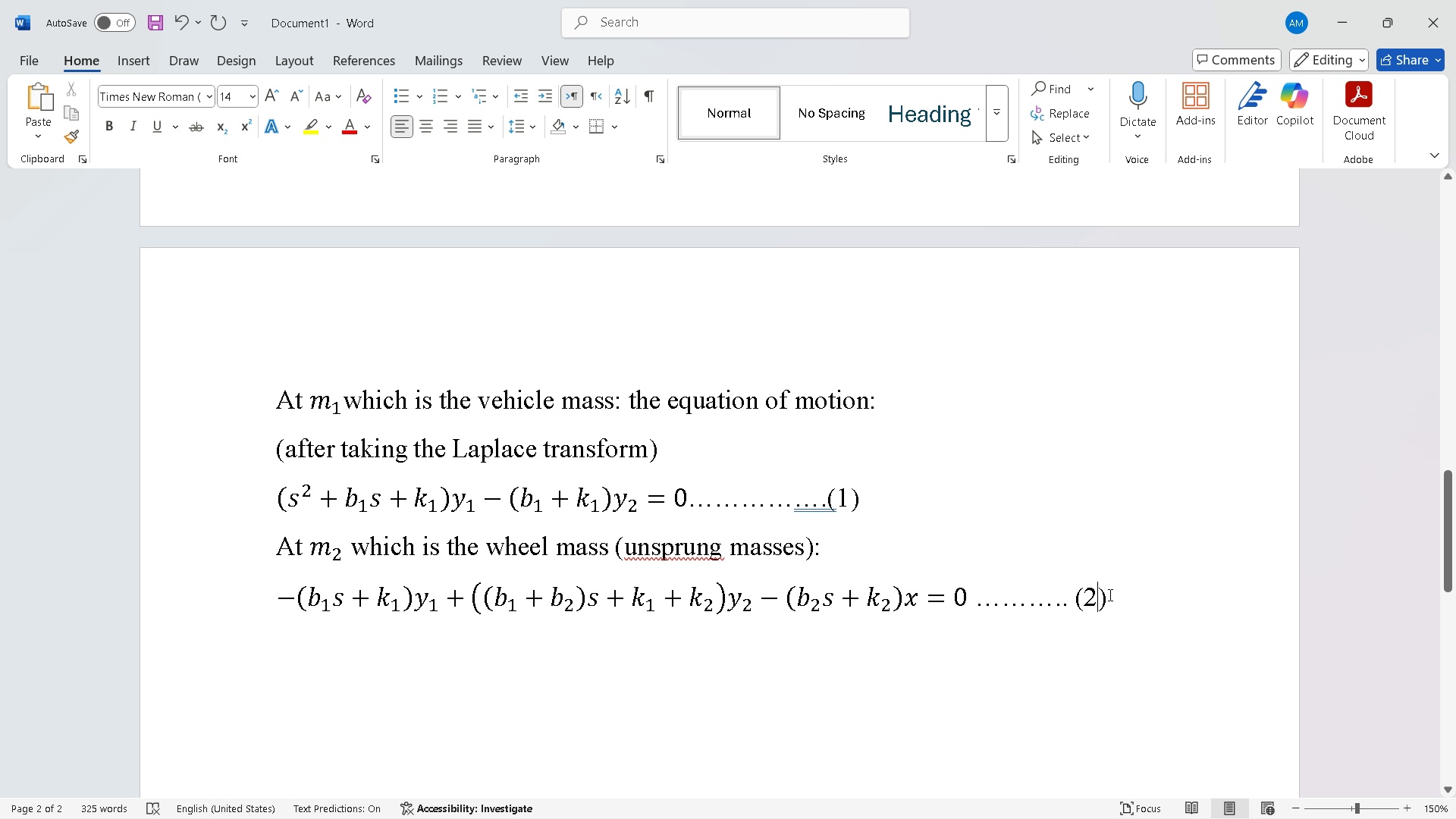 
left_click([1125, 595])
 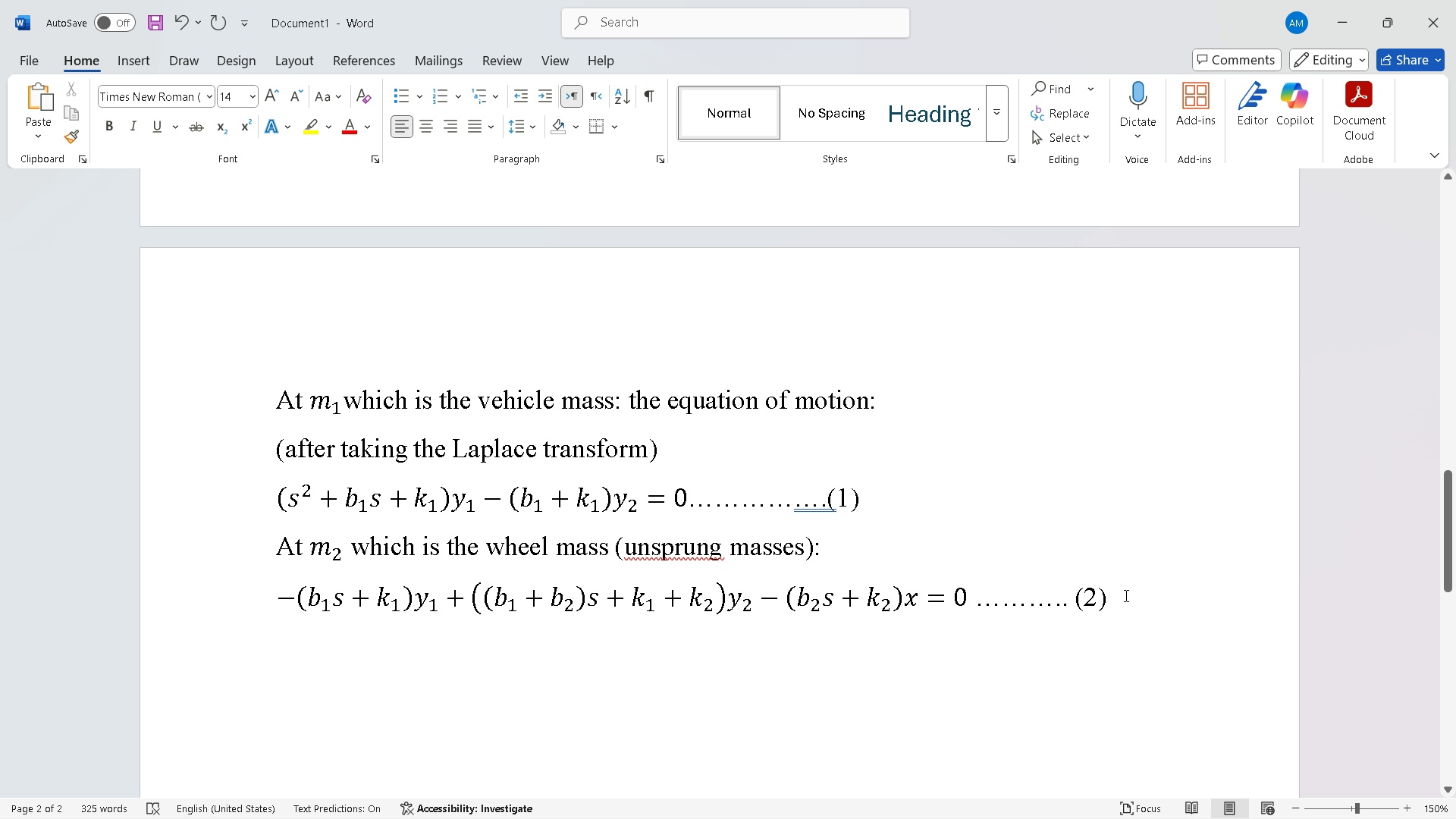 
key(Enter)
 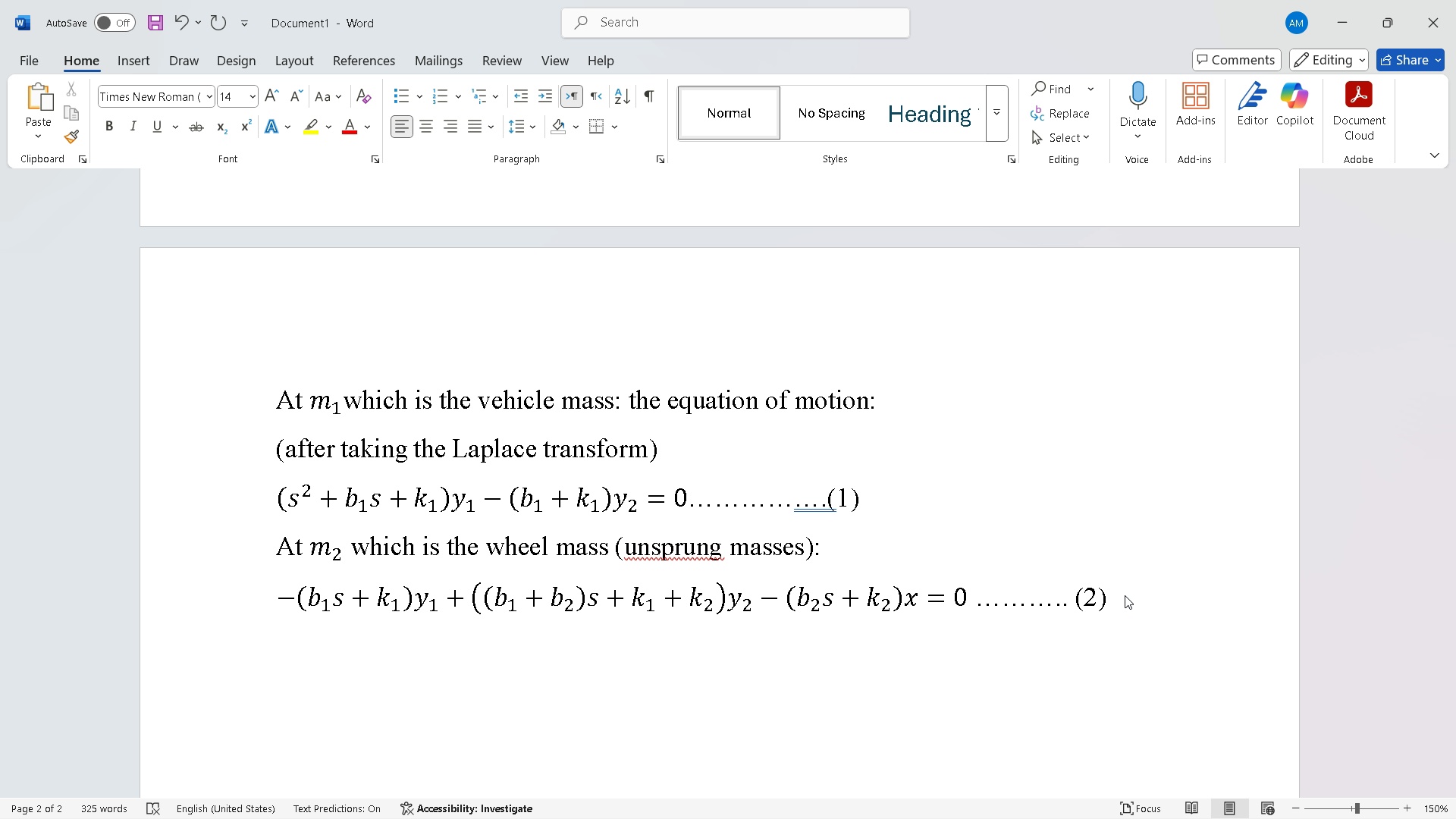 
type(From 1)
key(Backspace)
type(())
 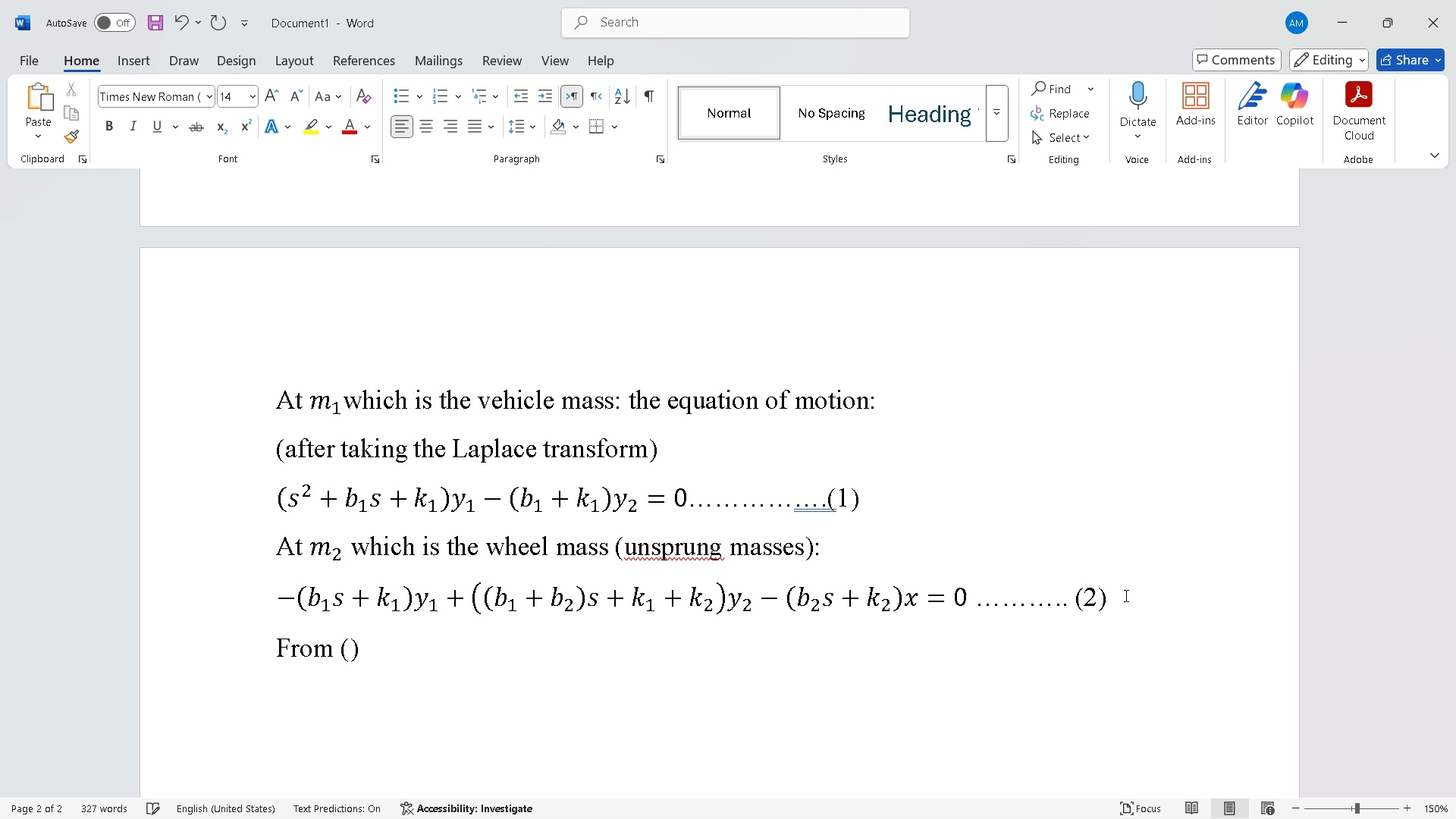 
key(ArrowLeft)
 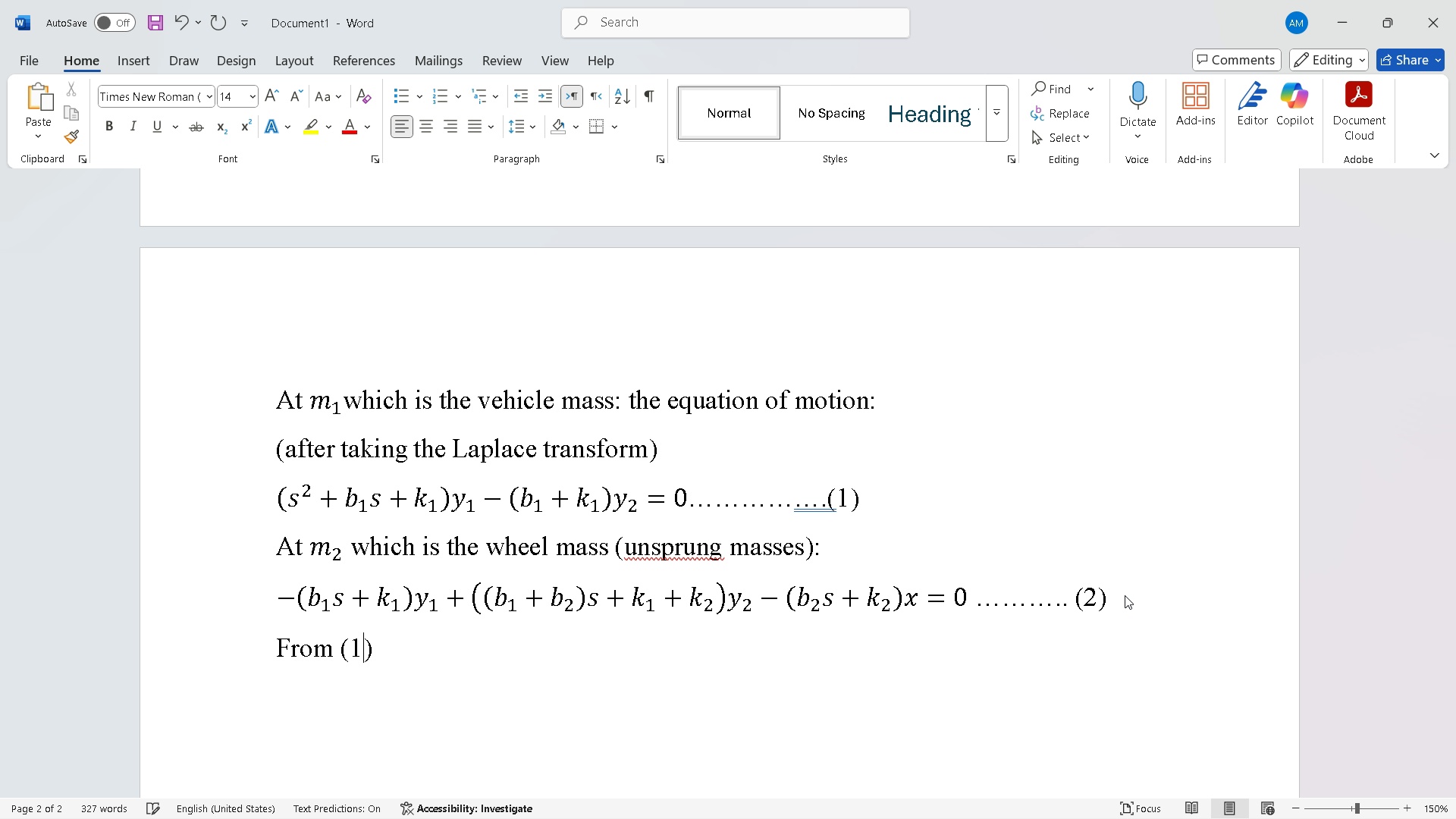 
key(1)
 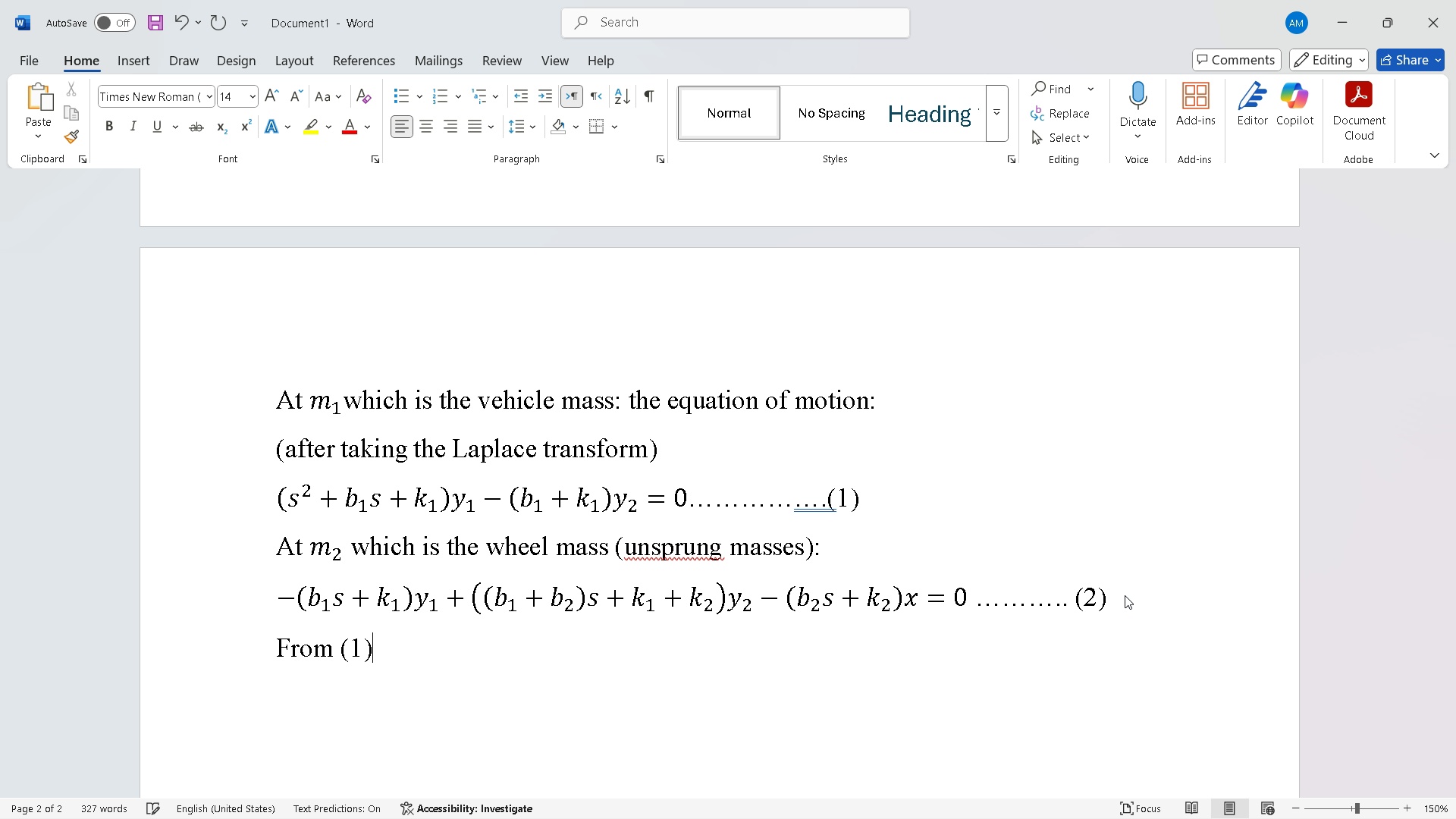 
key(ArrowRight)
 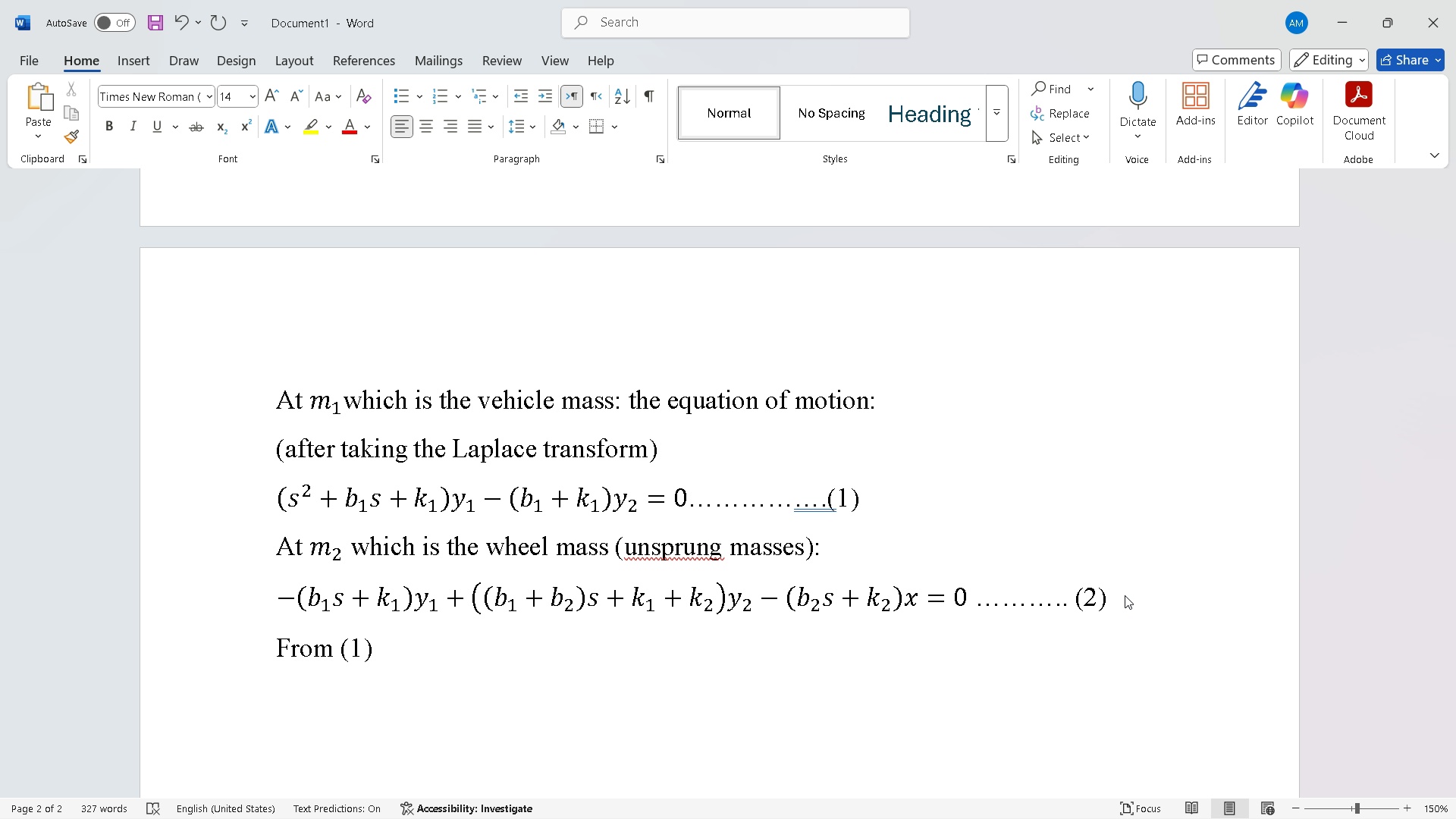 
type(, so )
 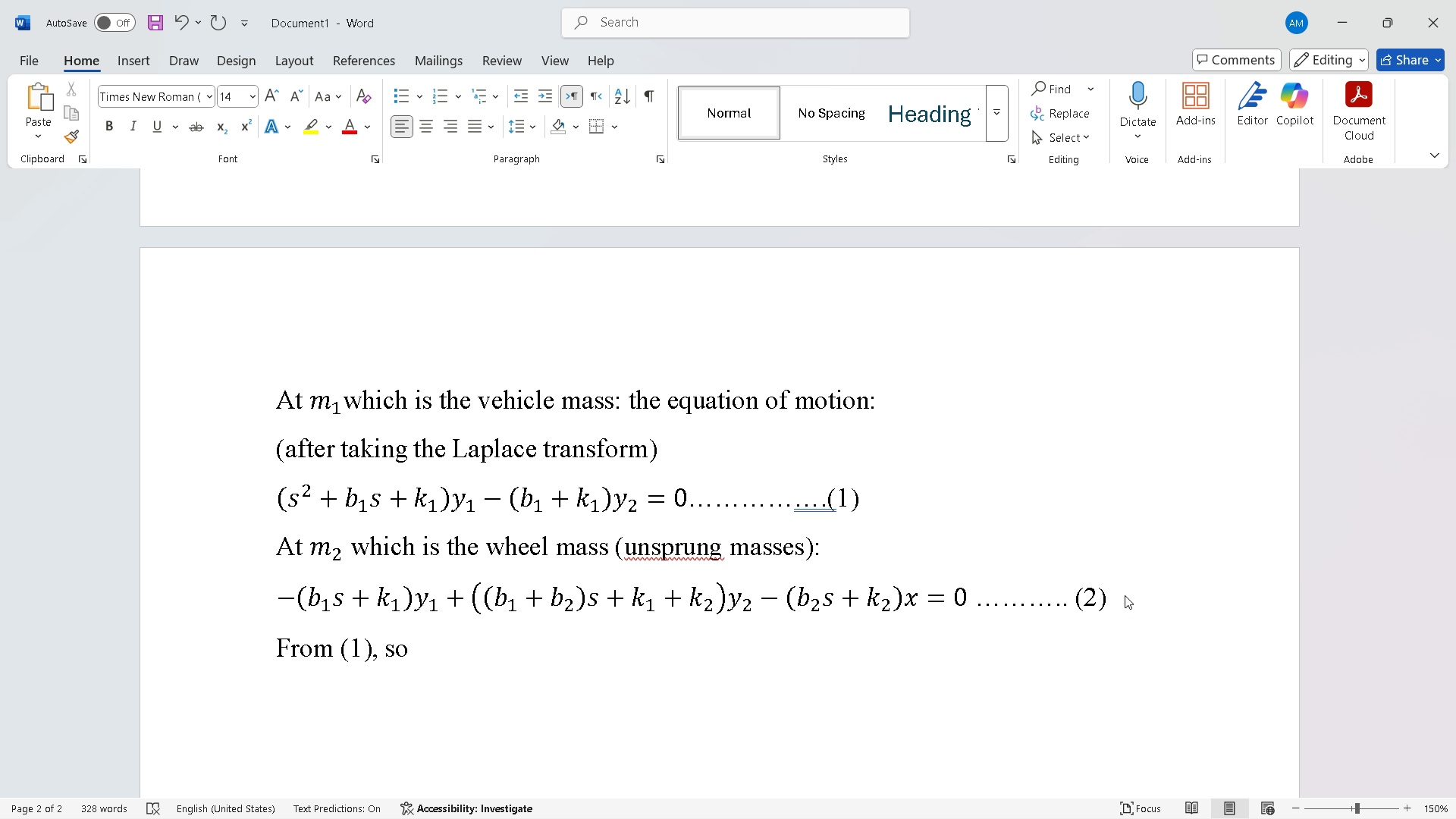 
key(Enter)
 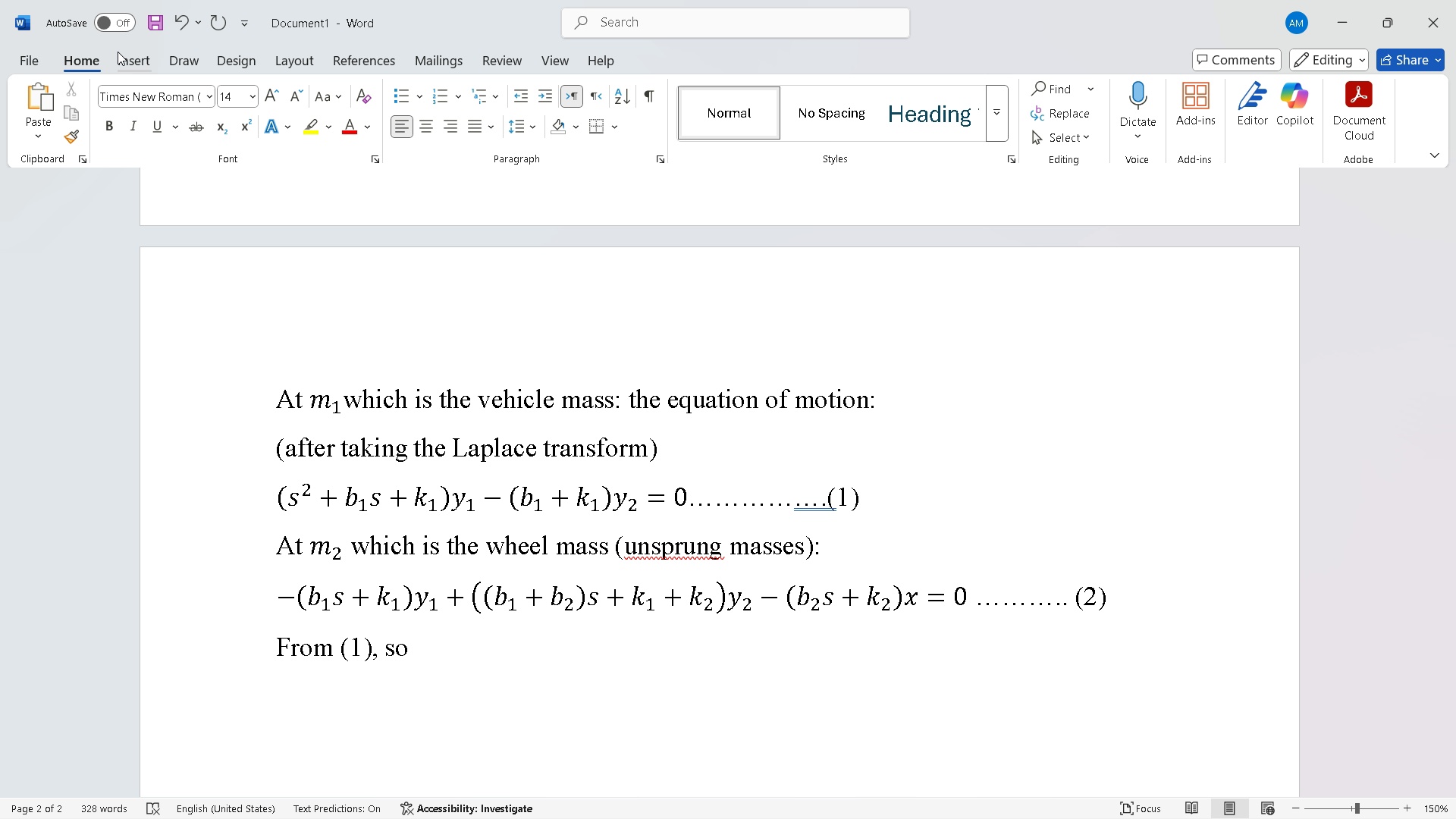 
wait(5.29)
 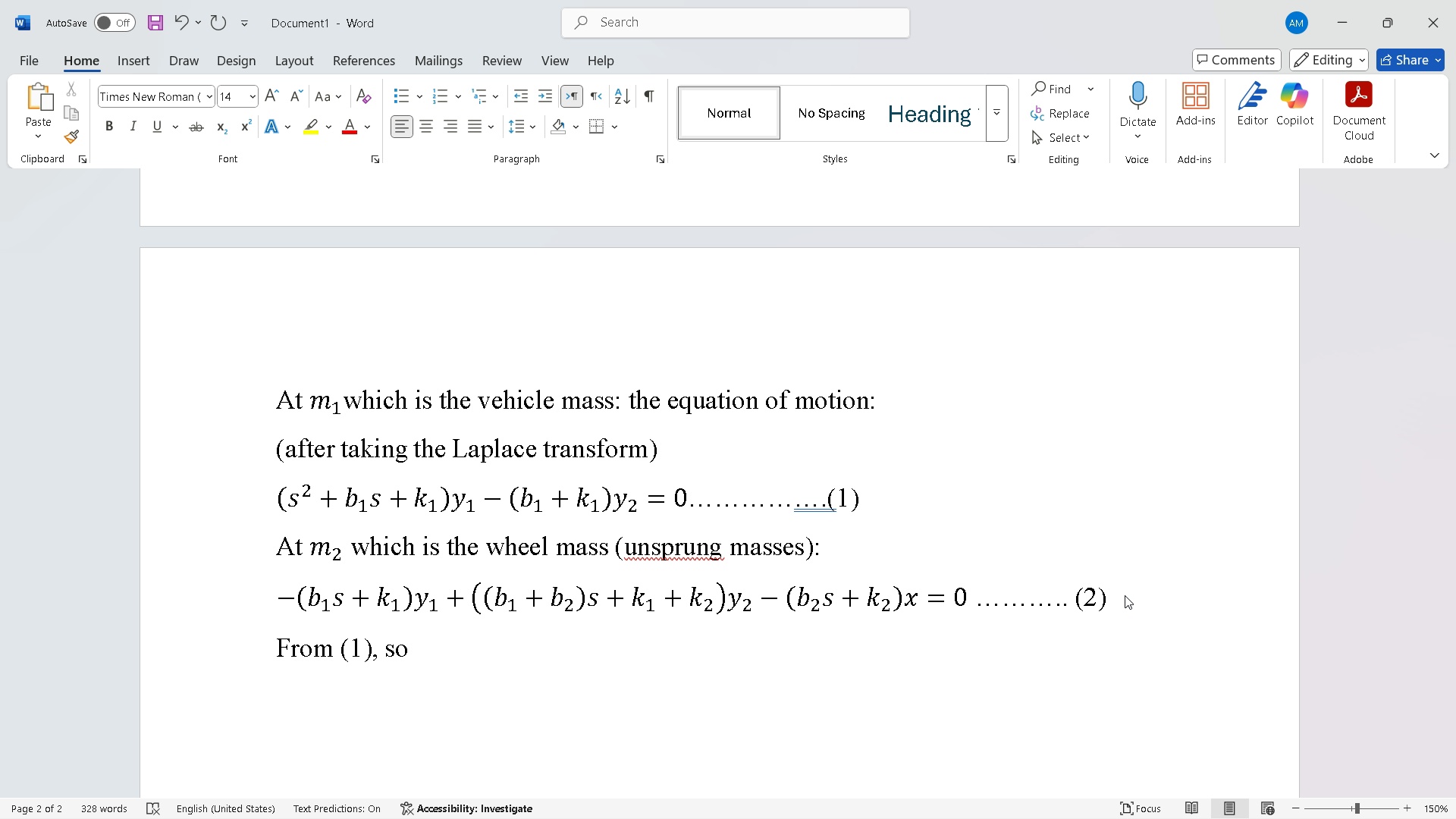 
left_click([1347, 102])
 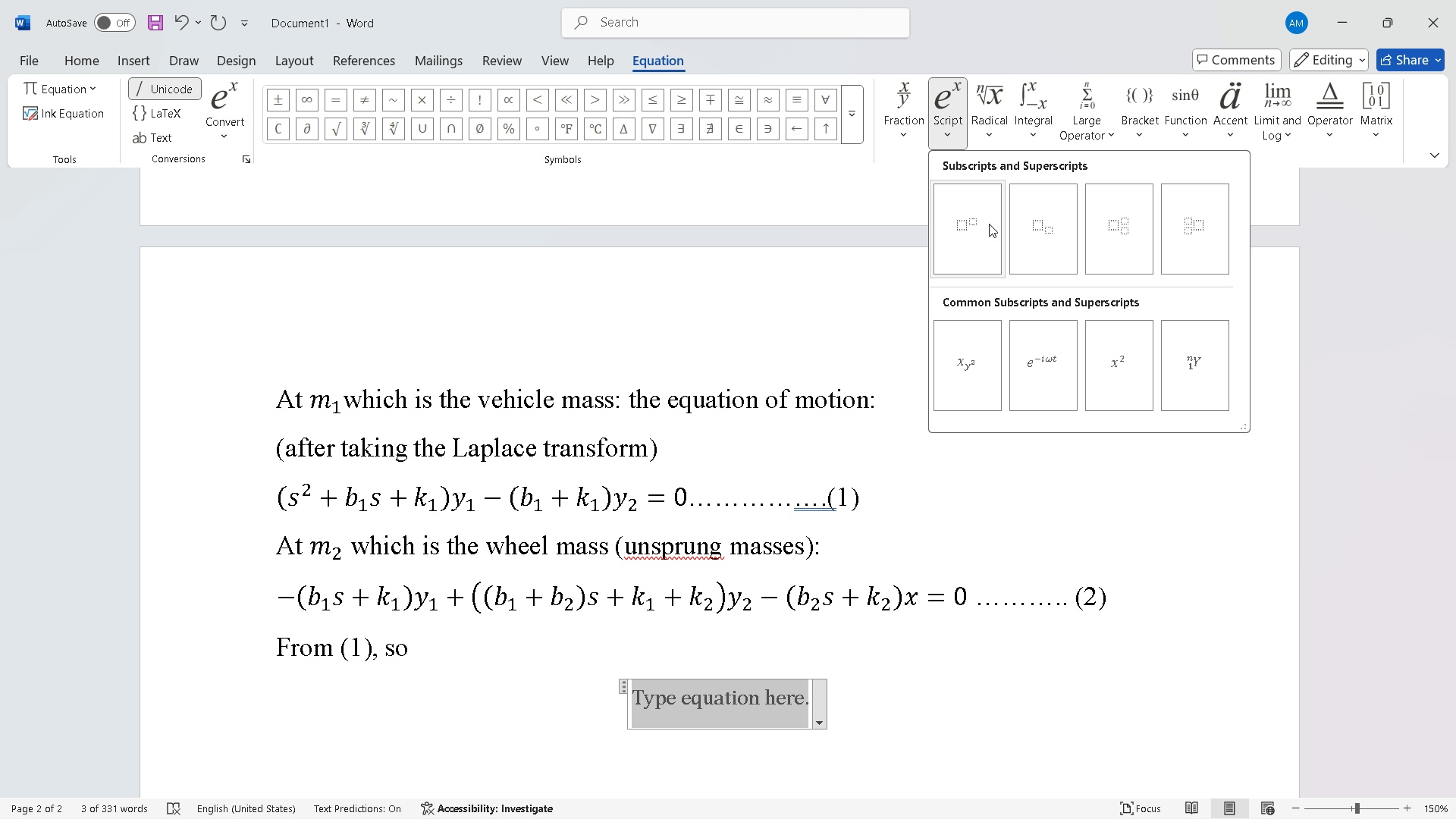 
left_click([1058, 256])
 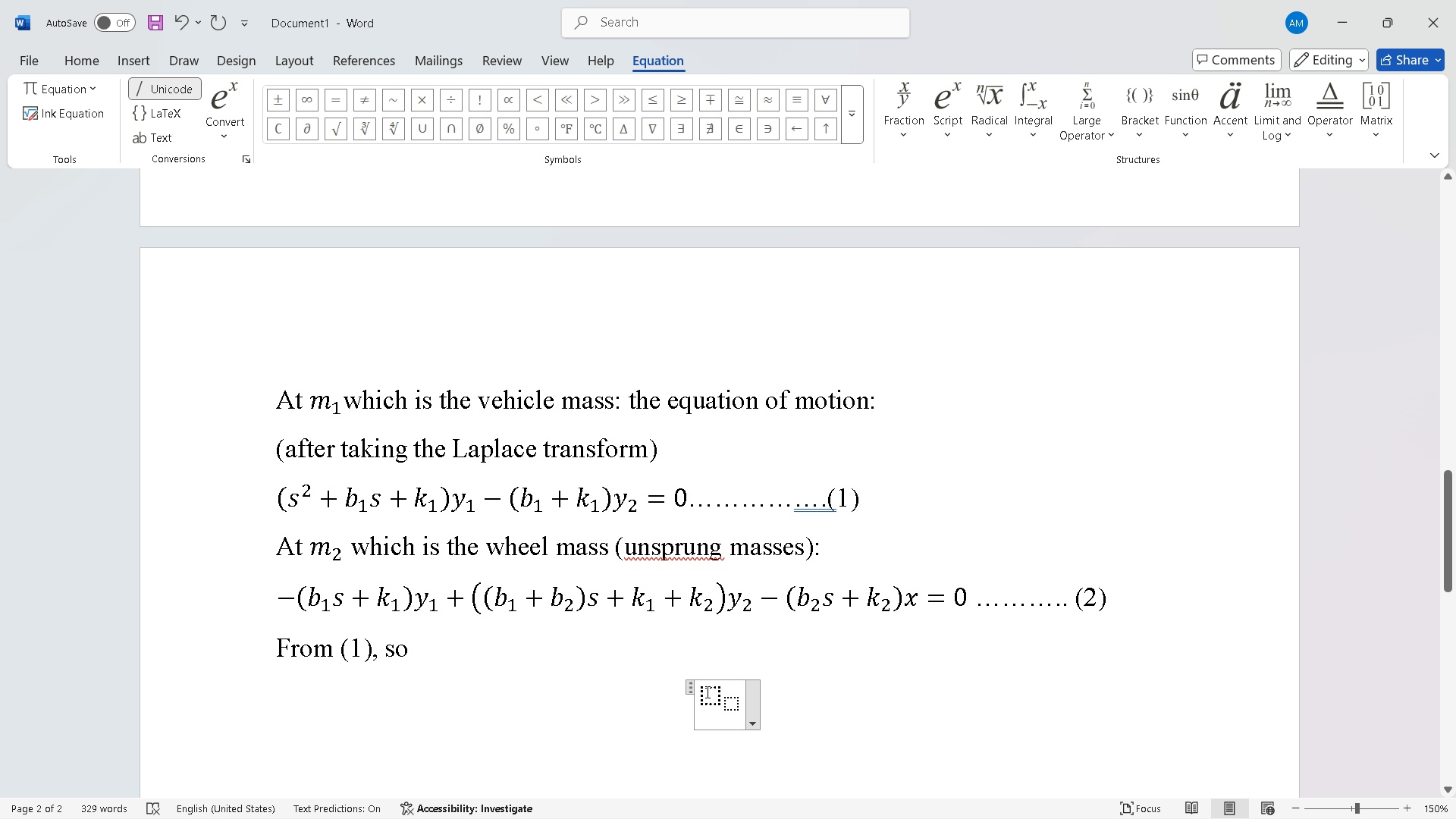 
left_click([706, 691])
 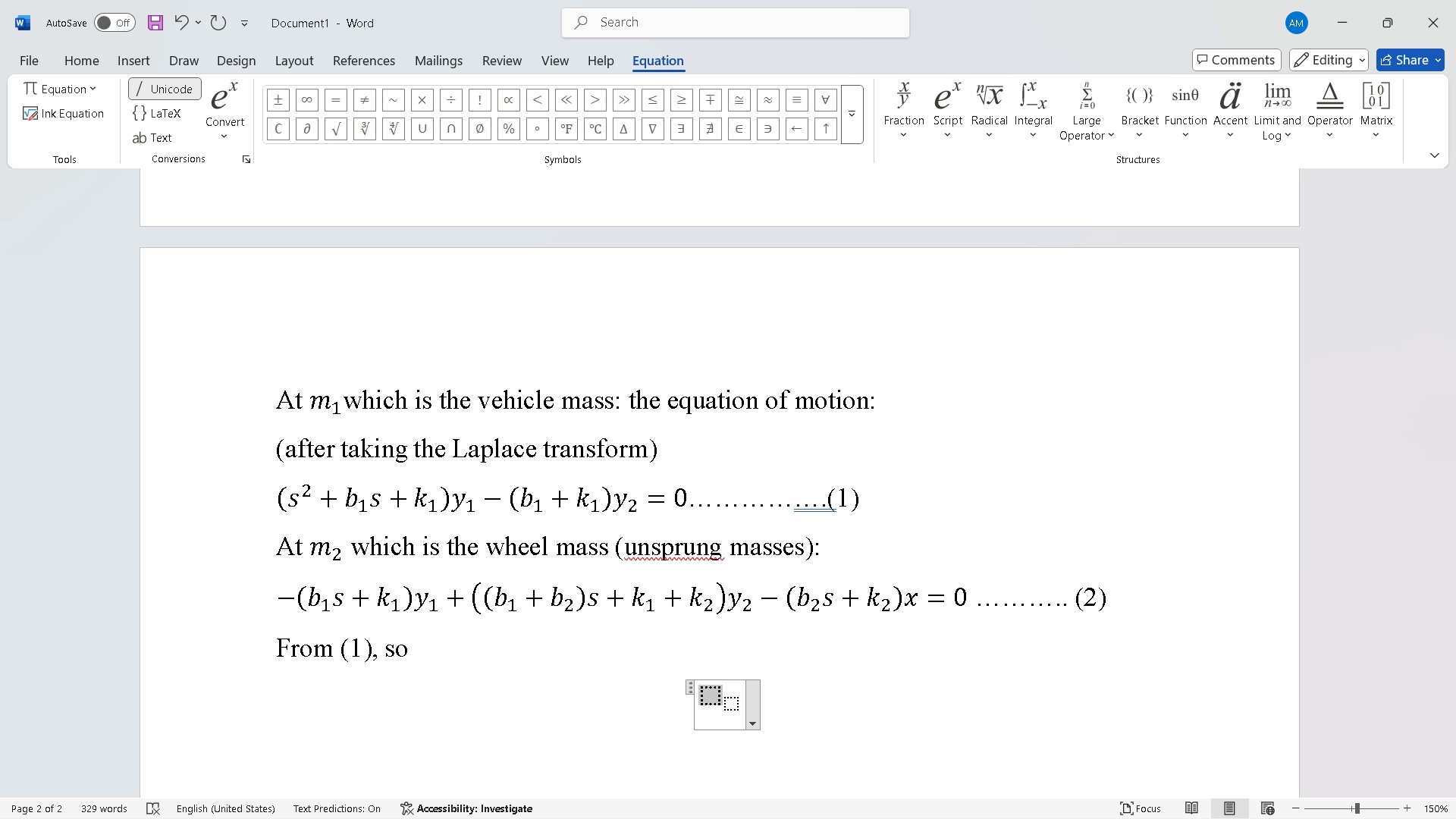 
key(Y)
 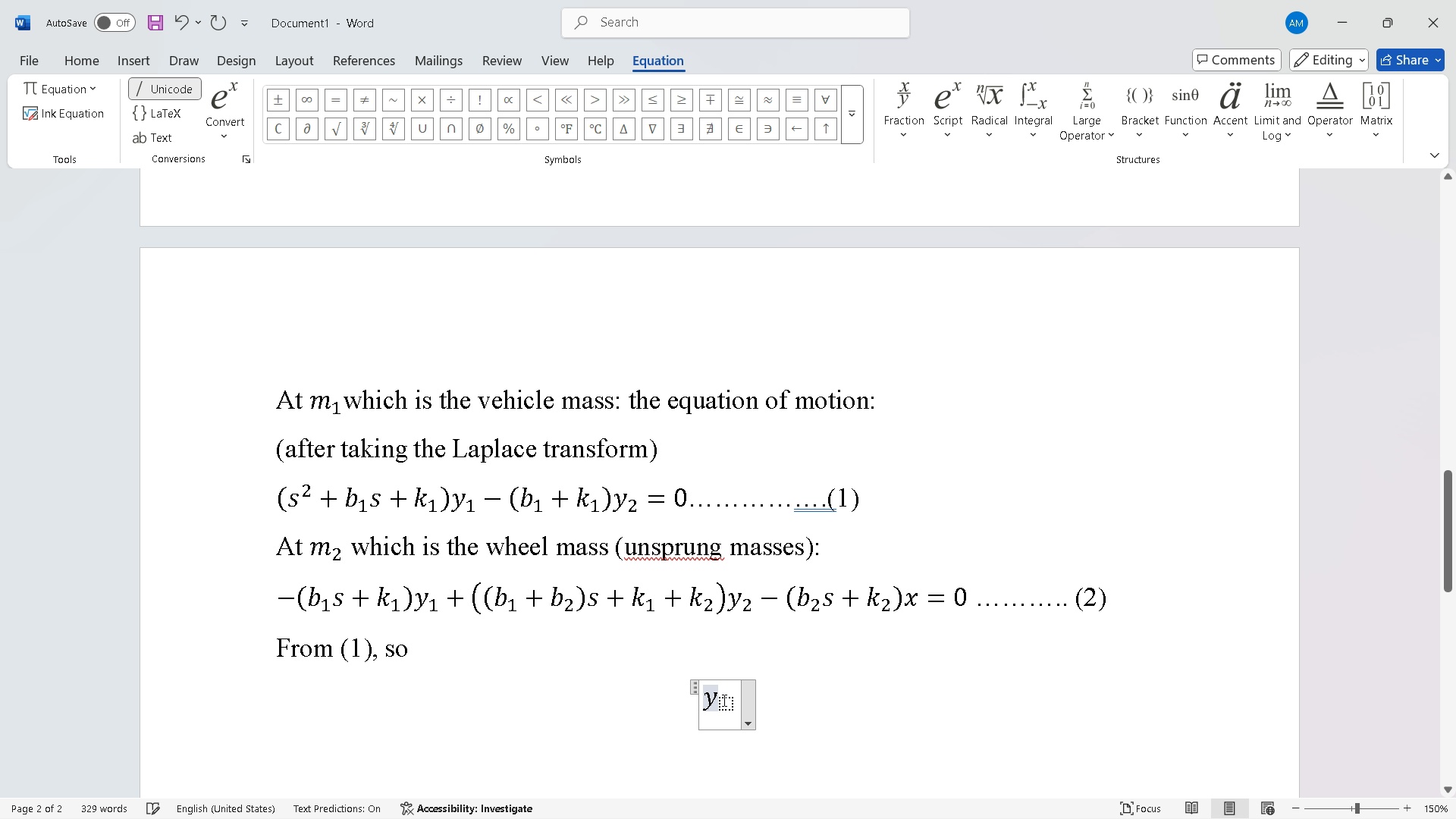 
left_click([723, 700])
 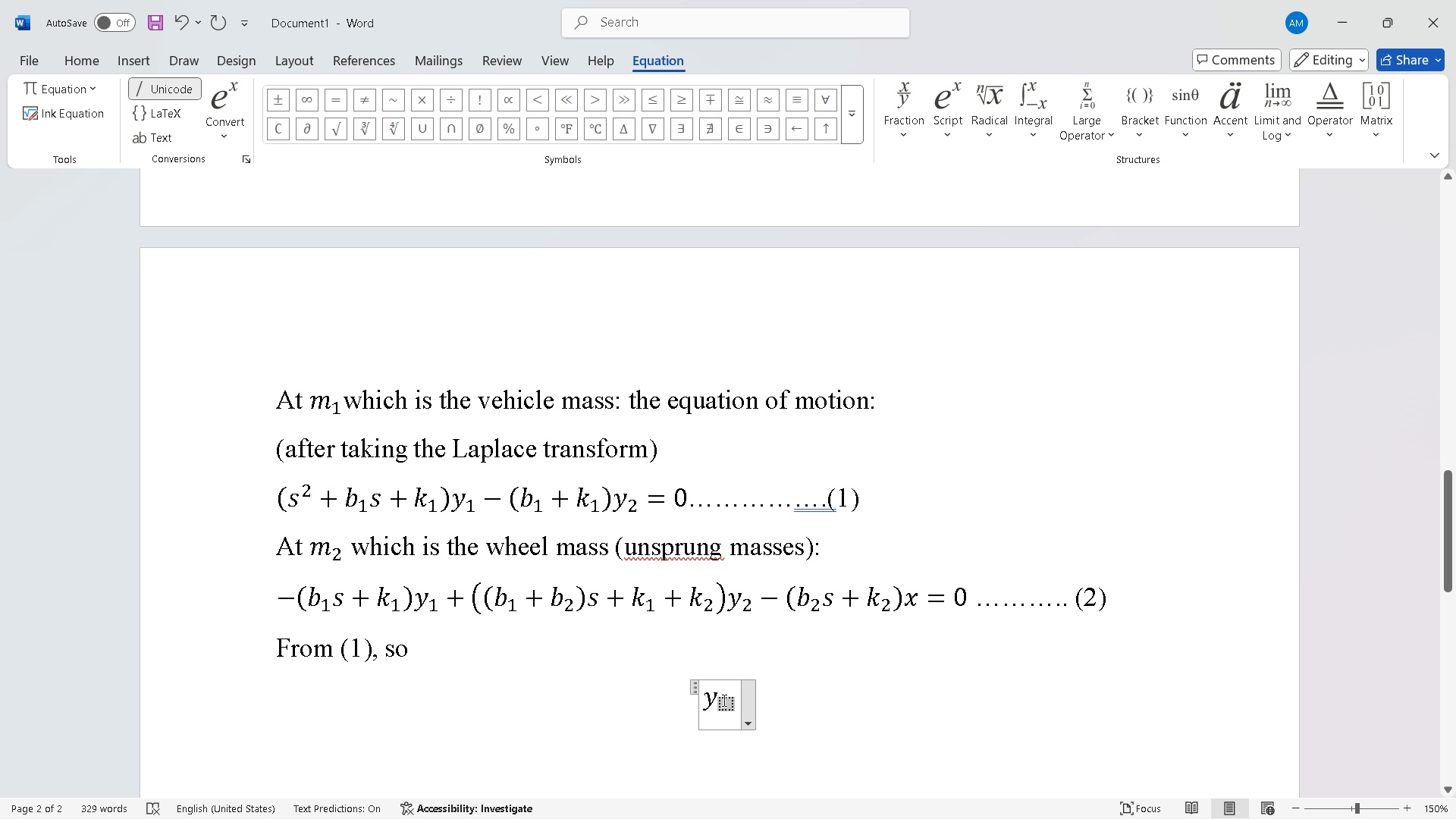 
key(1)
 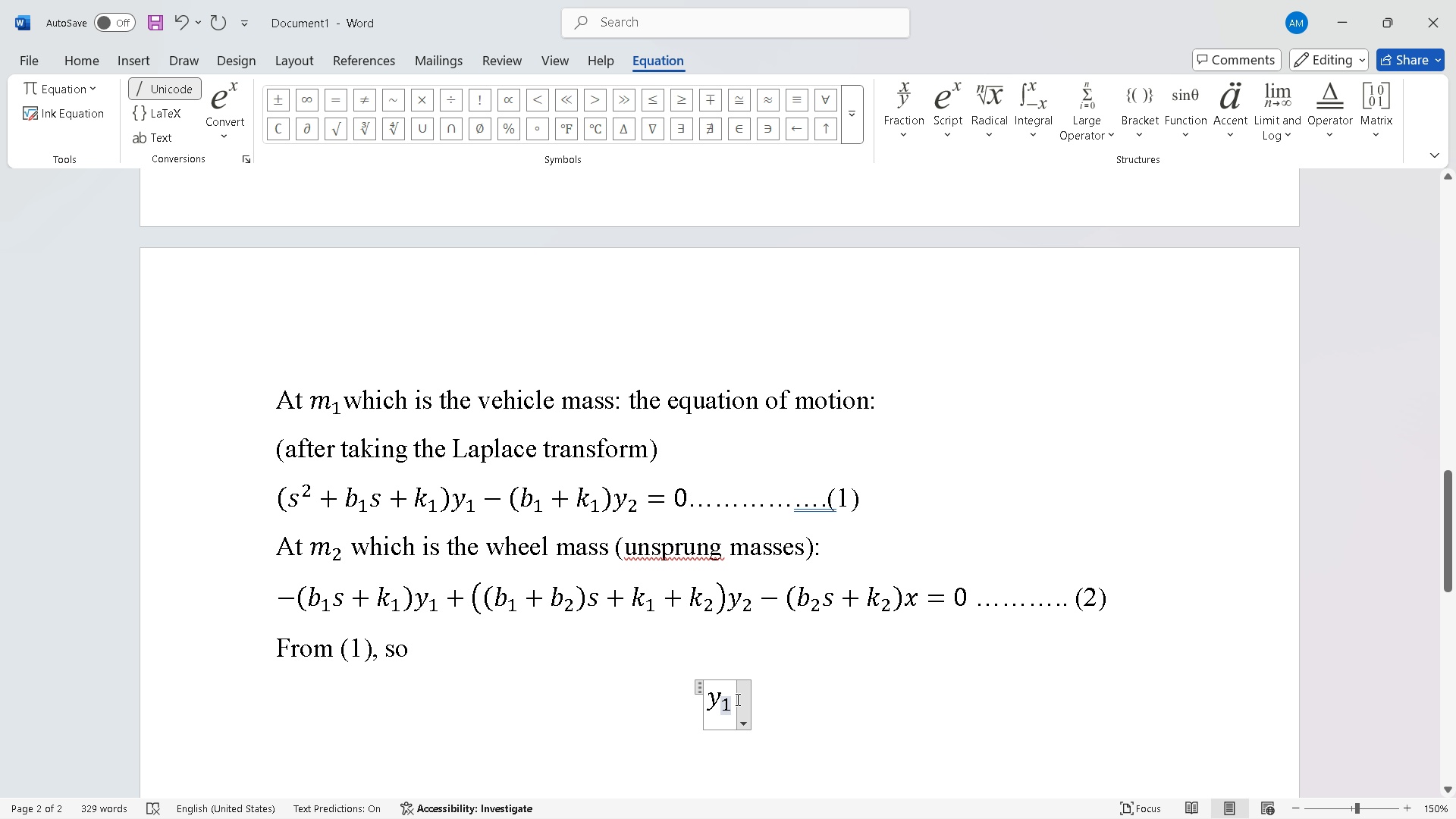 
key(ArrowRight)
 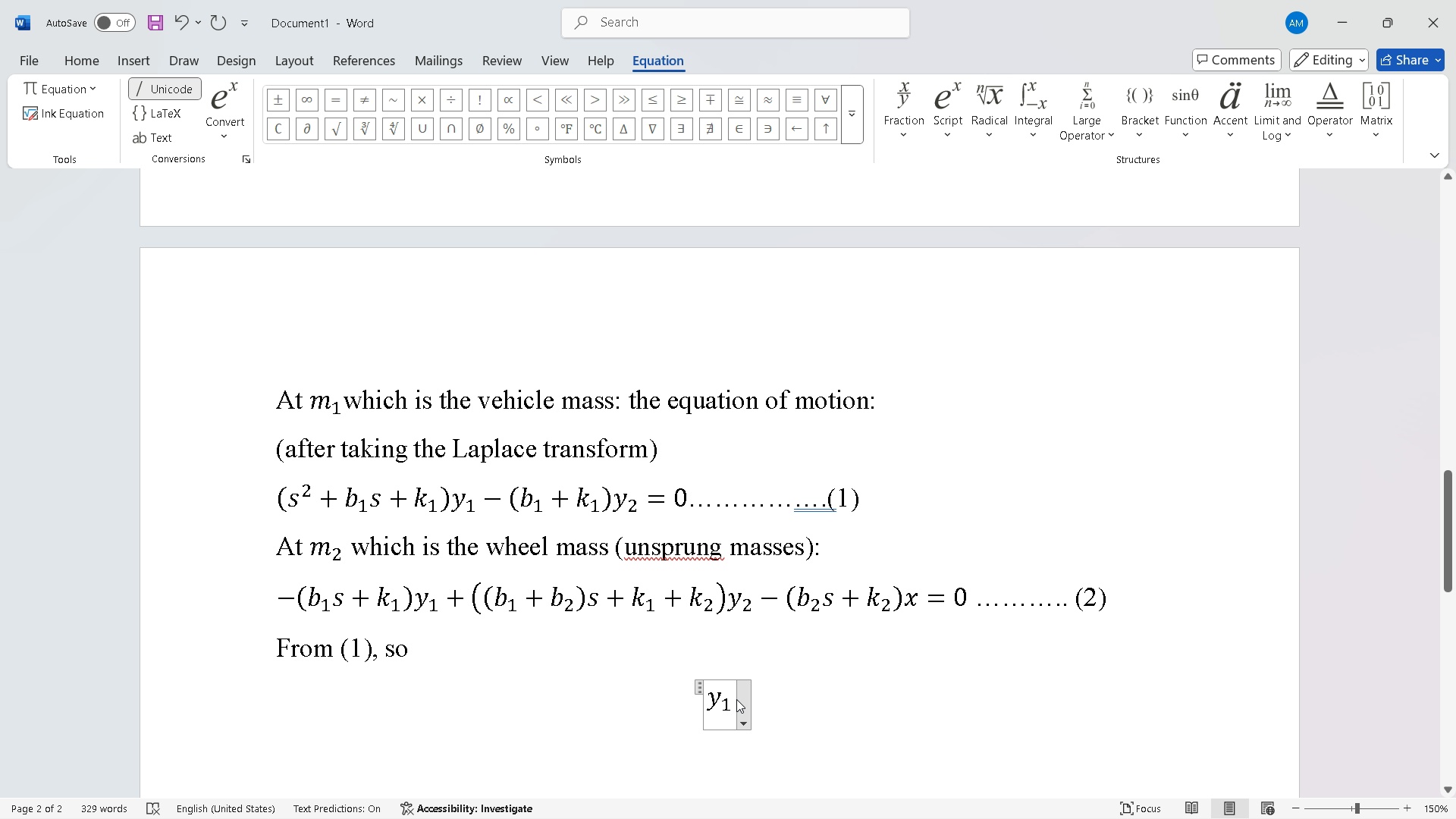 
key(Equal)
 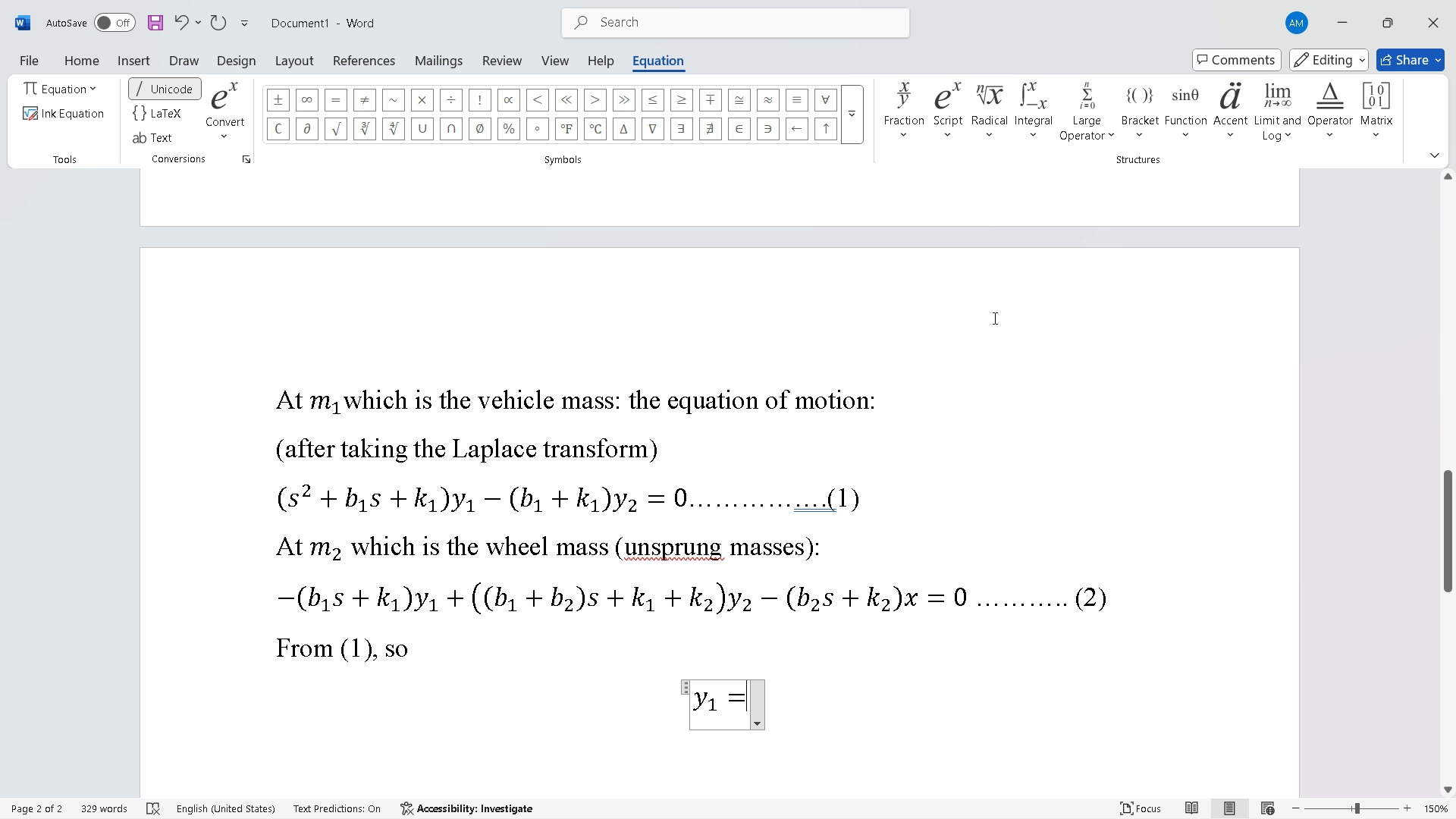 
left_click([905, 142])
 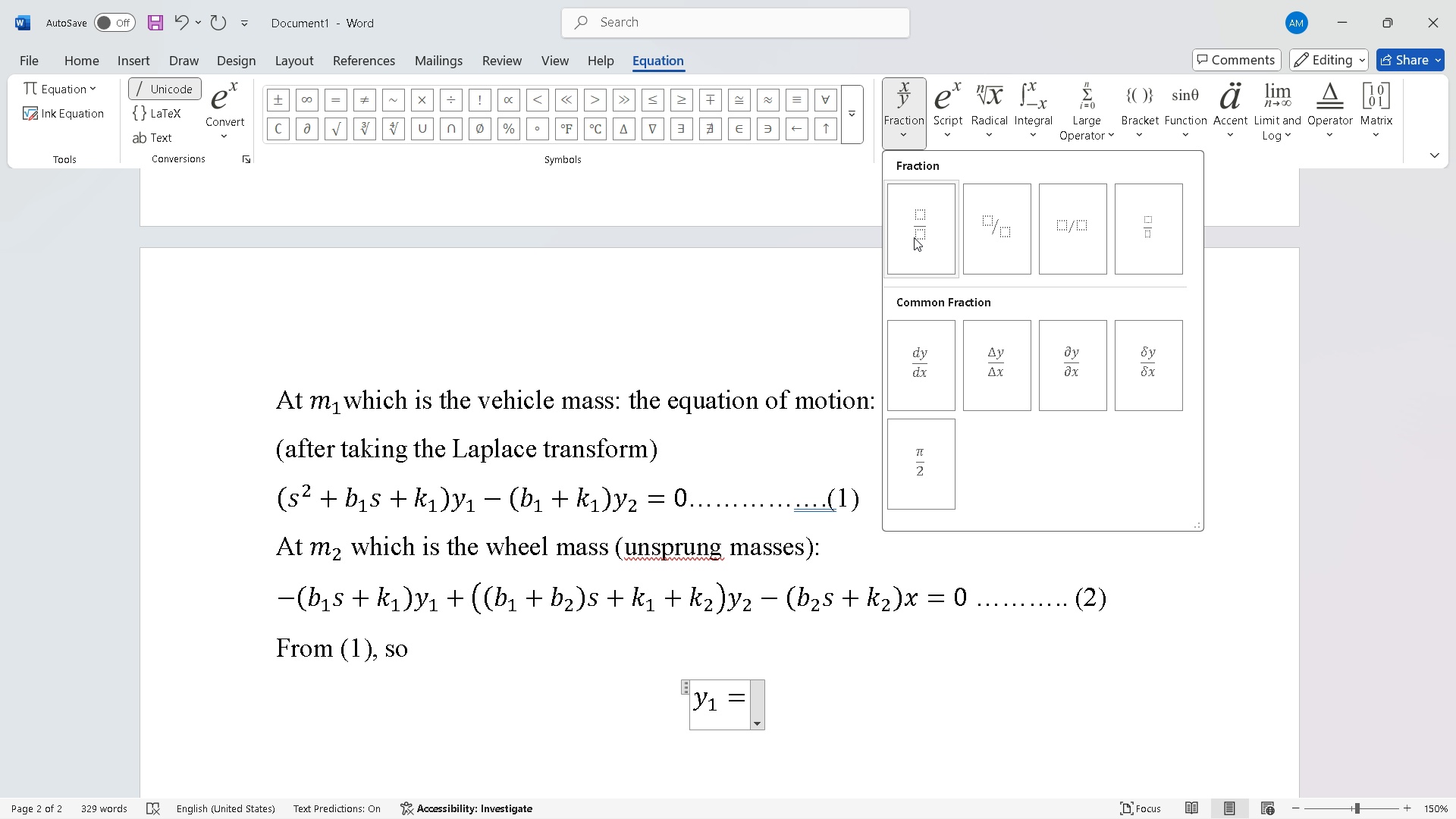 
left_click([914, 237])
 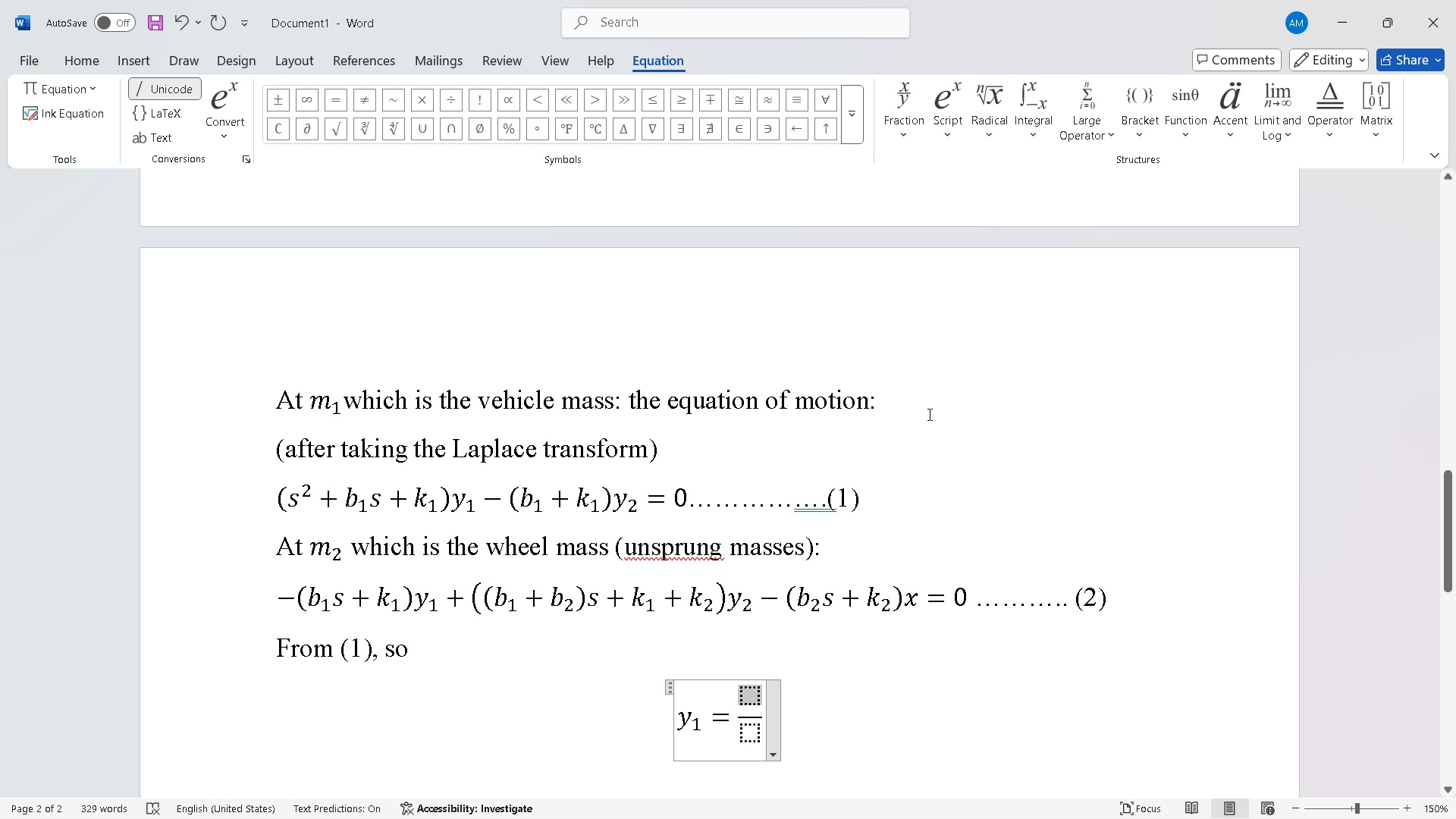 
left_click([959, 147])
 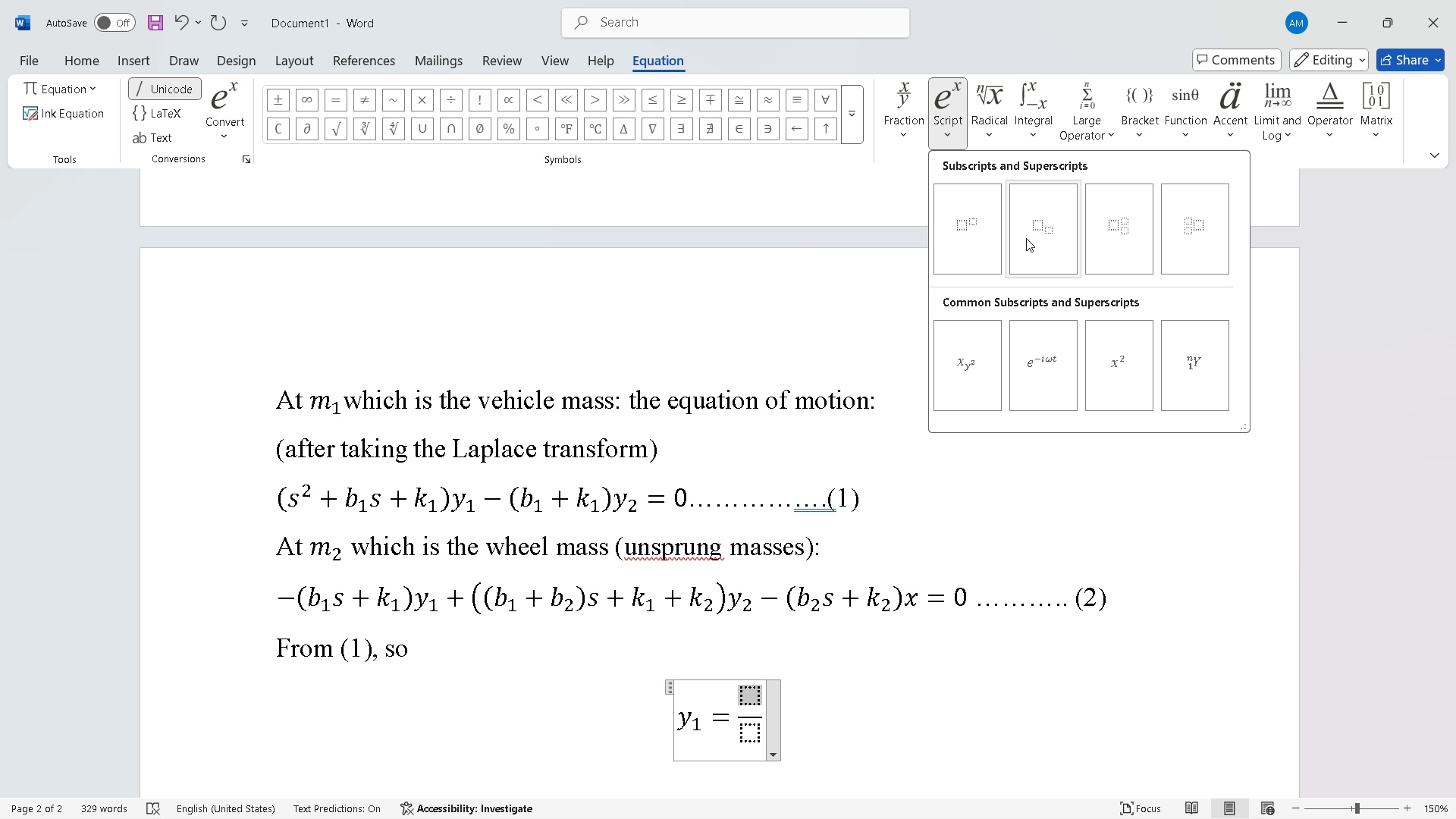 
left_click([1026, 238])
 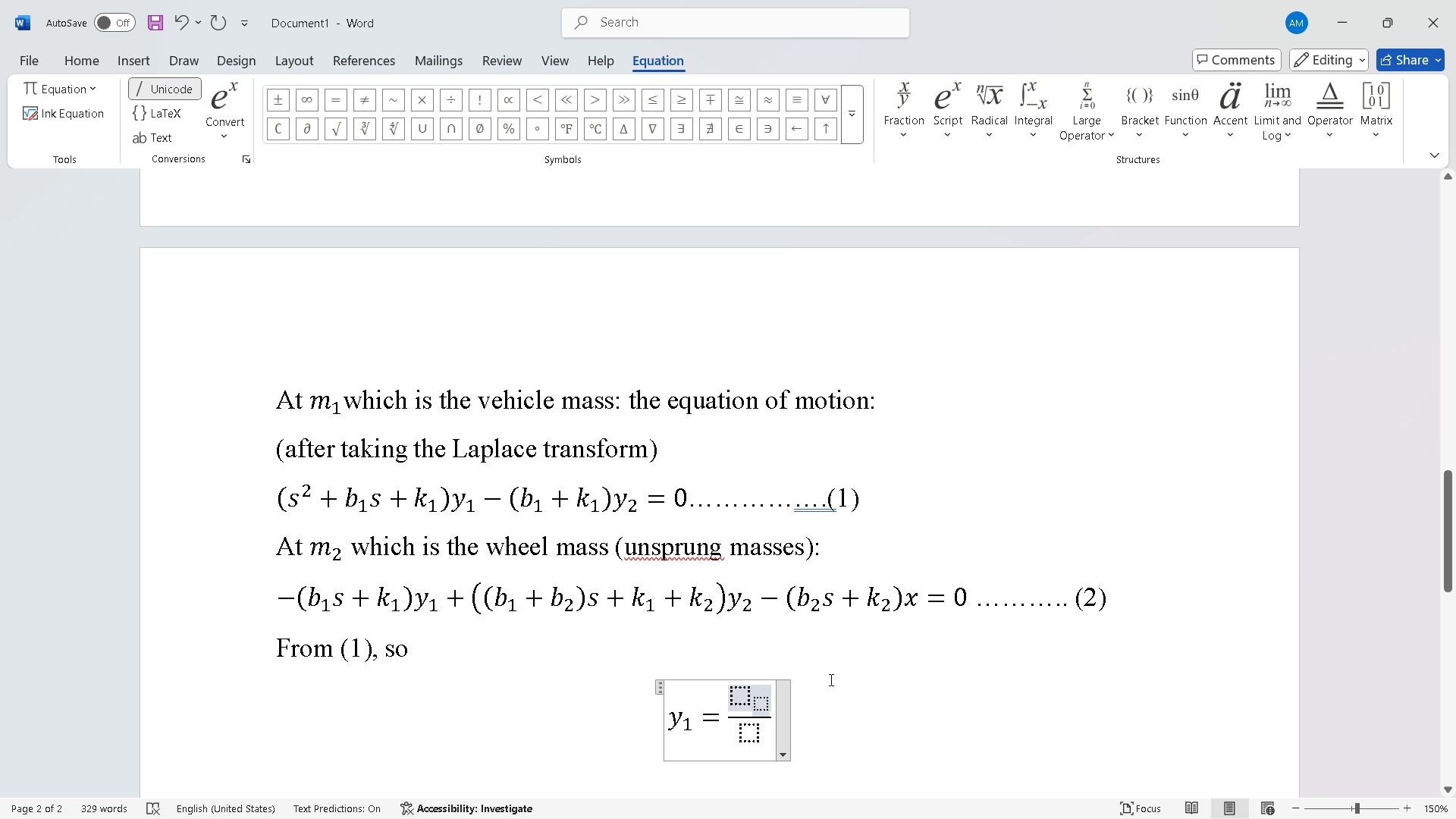 
left_click([742, 691])
 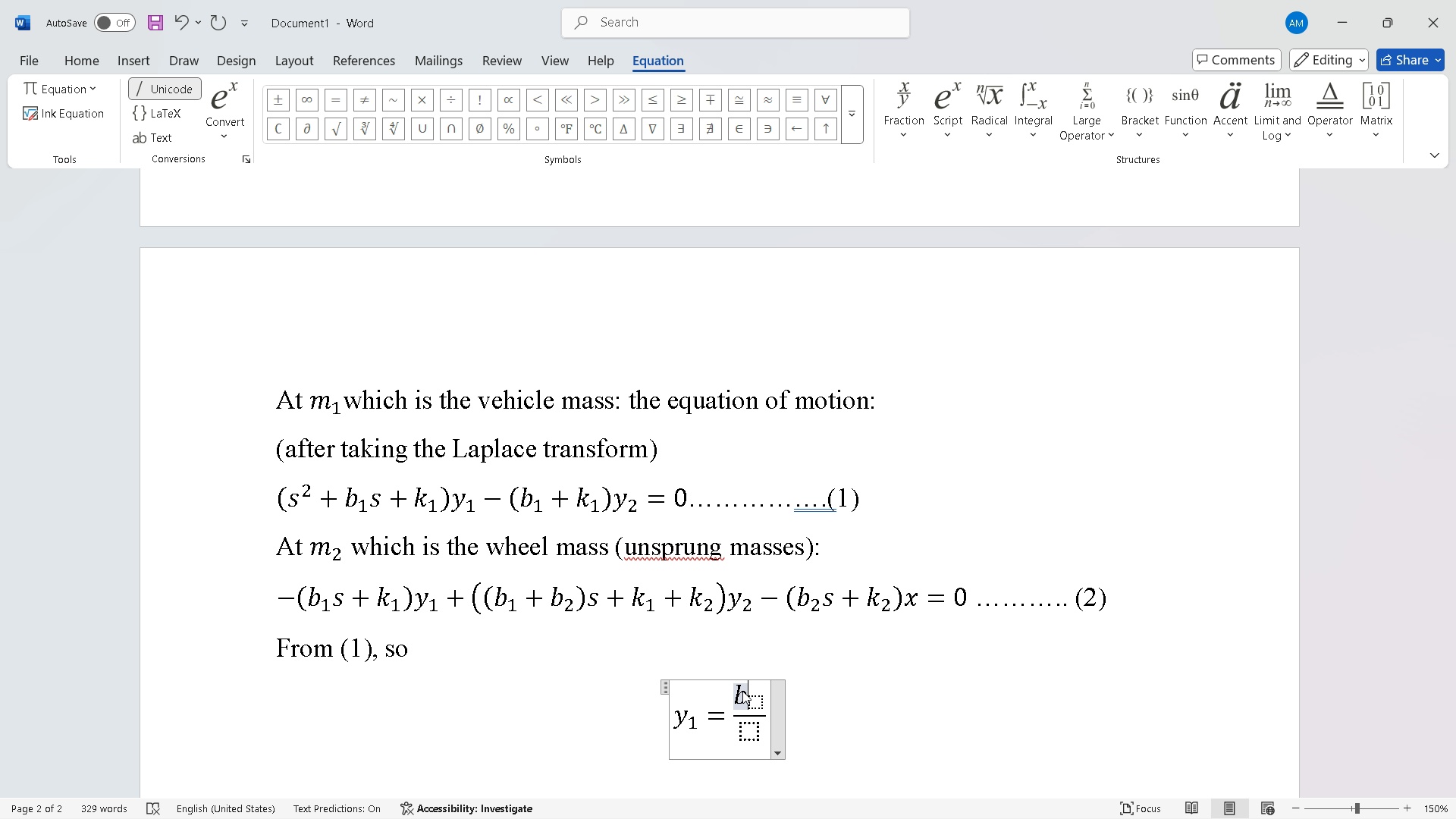 
key(B)
 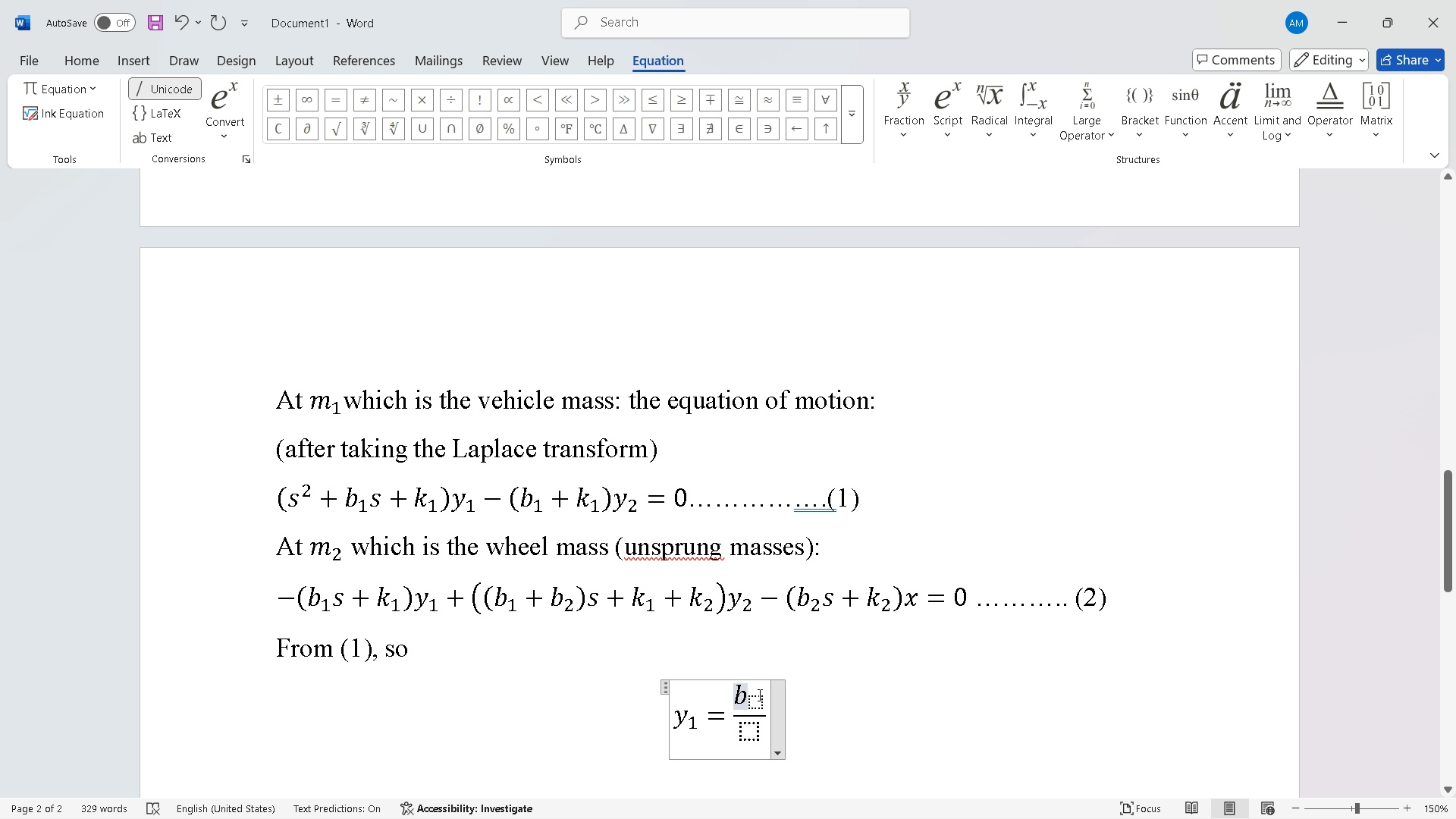 
left_click([758, 695])
 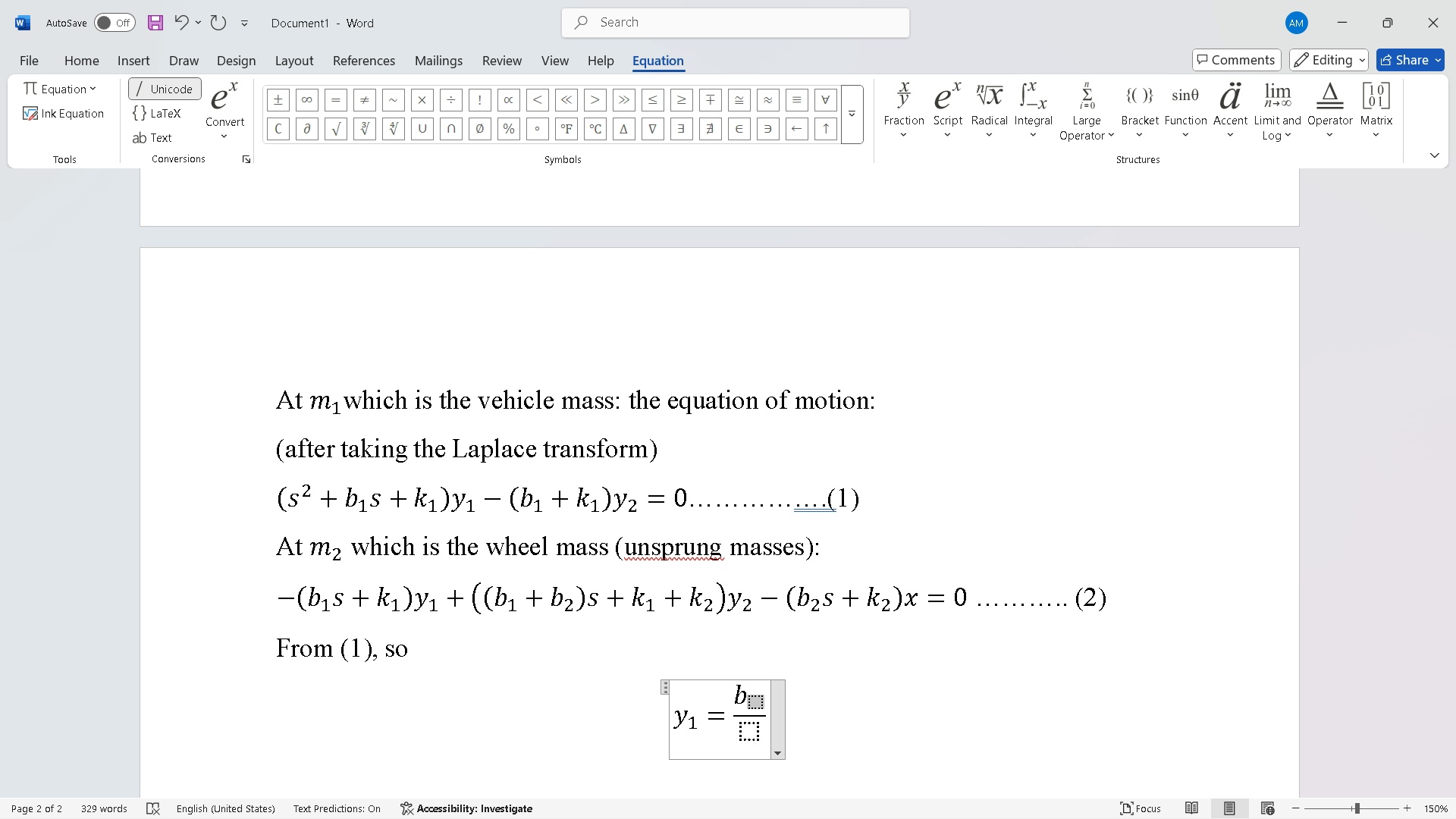 
key(1)
 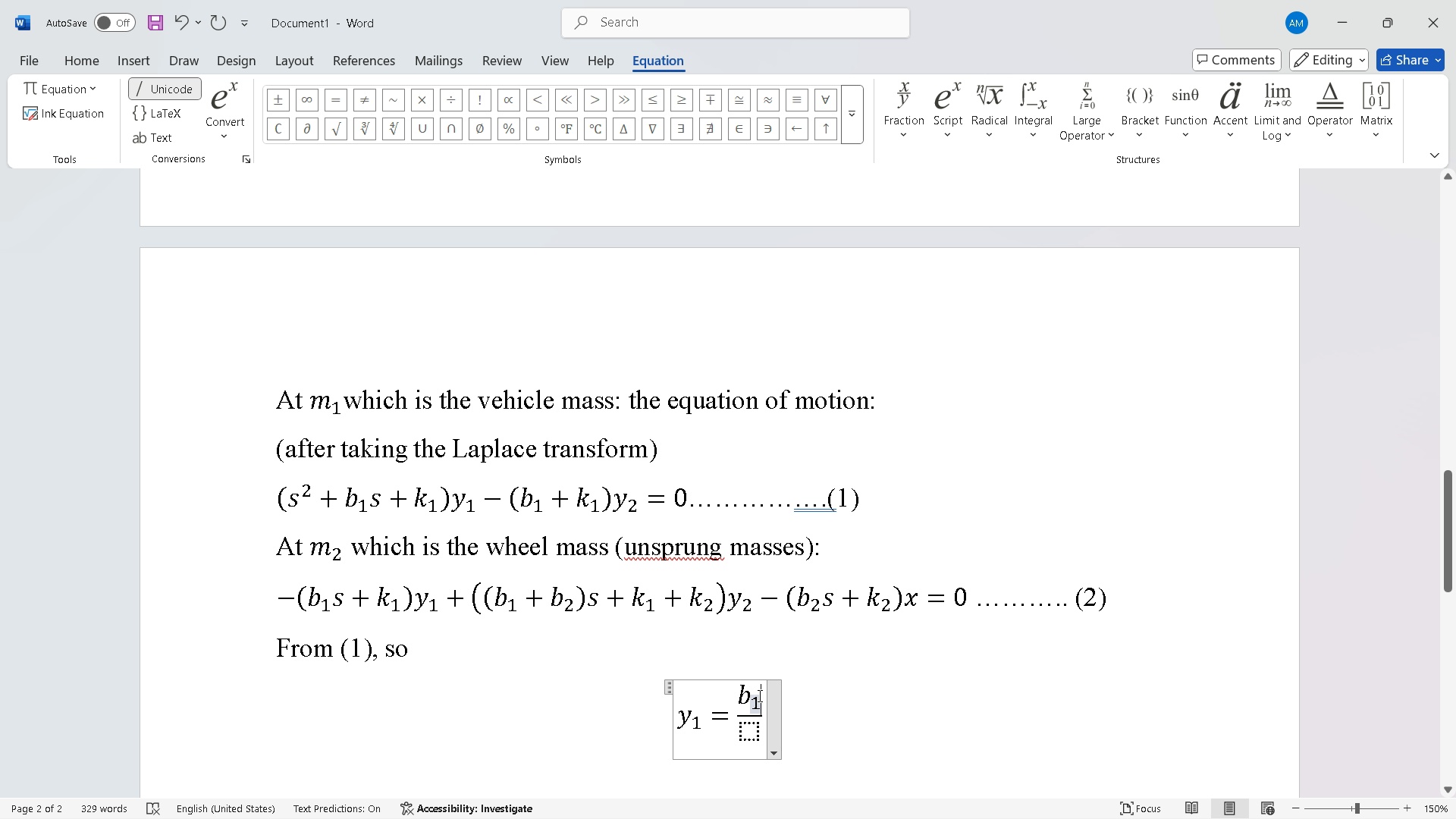 
key(ArrowRight)
 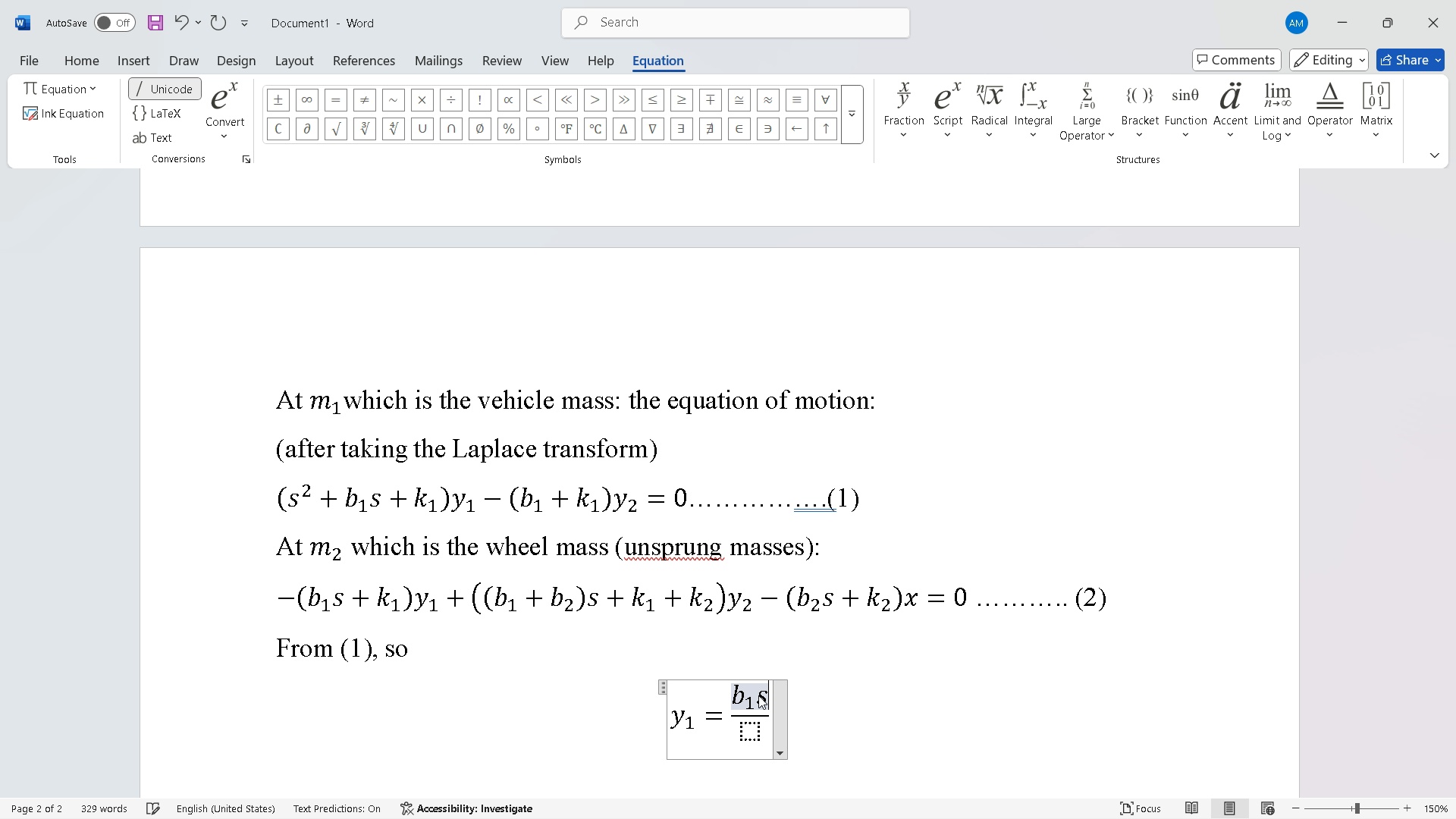 
key(S)
 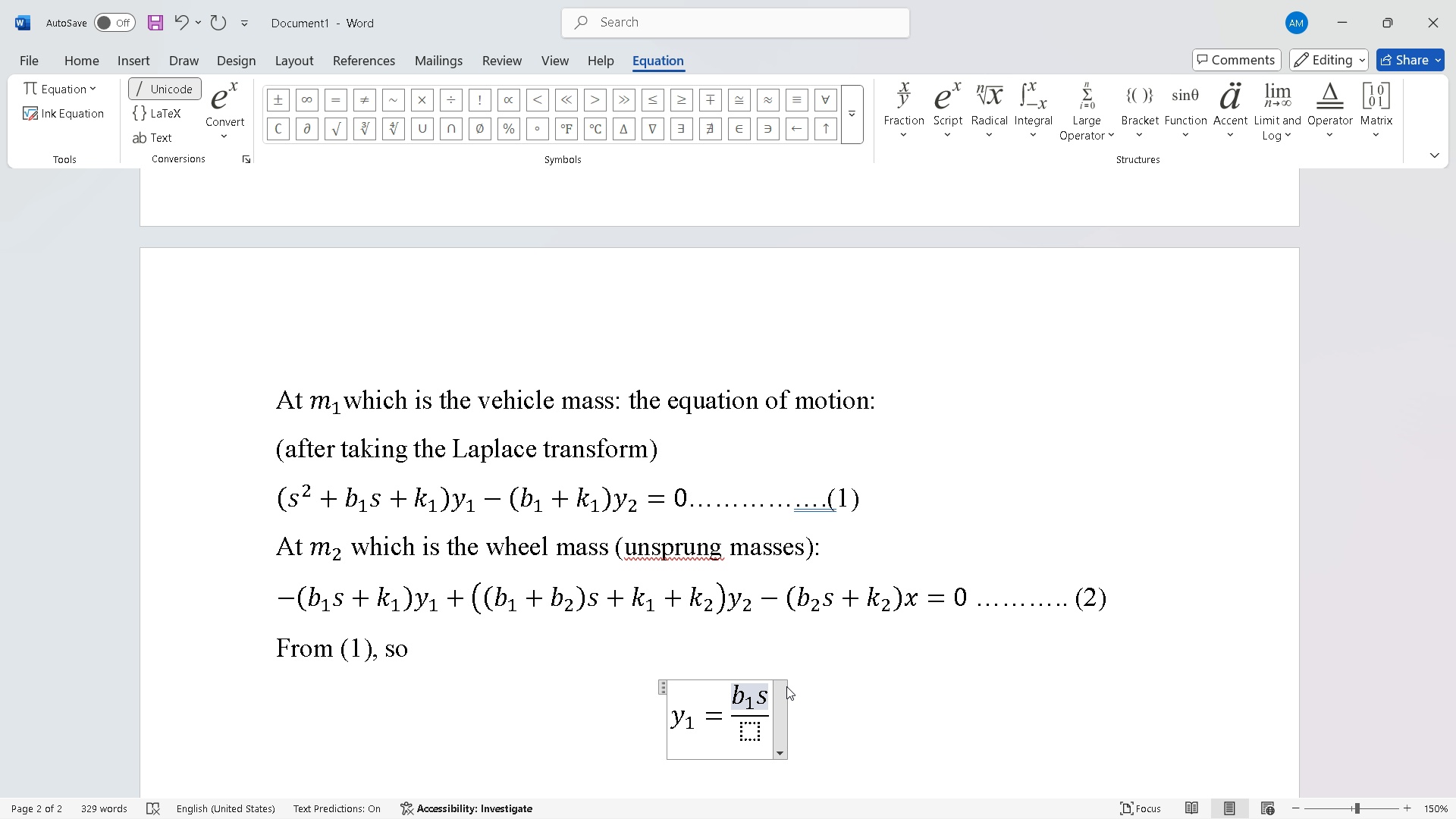 
key(Shift+ShiftRight)
 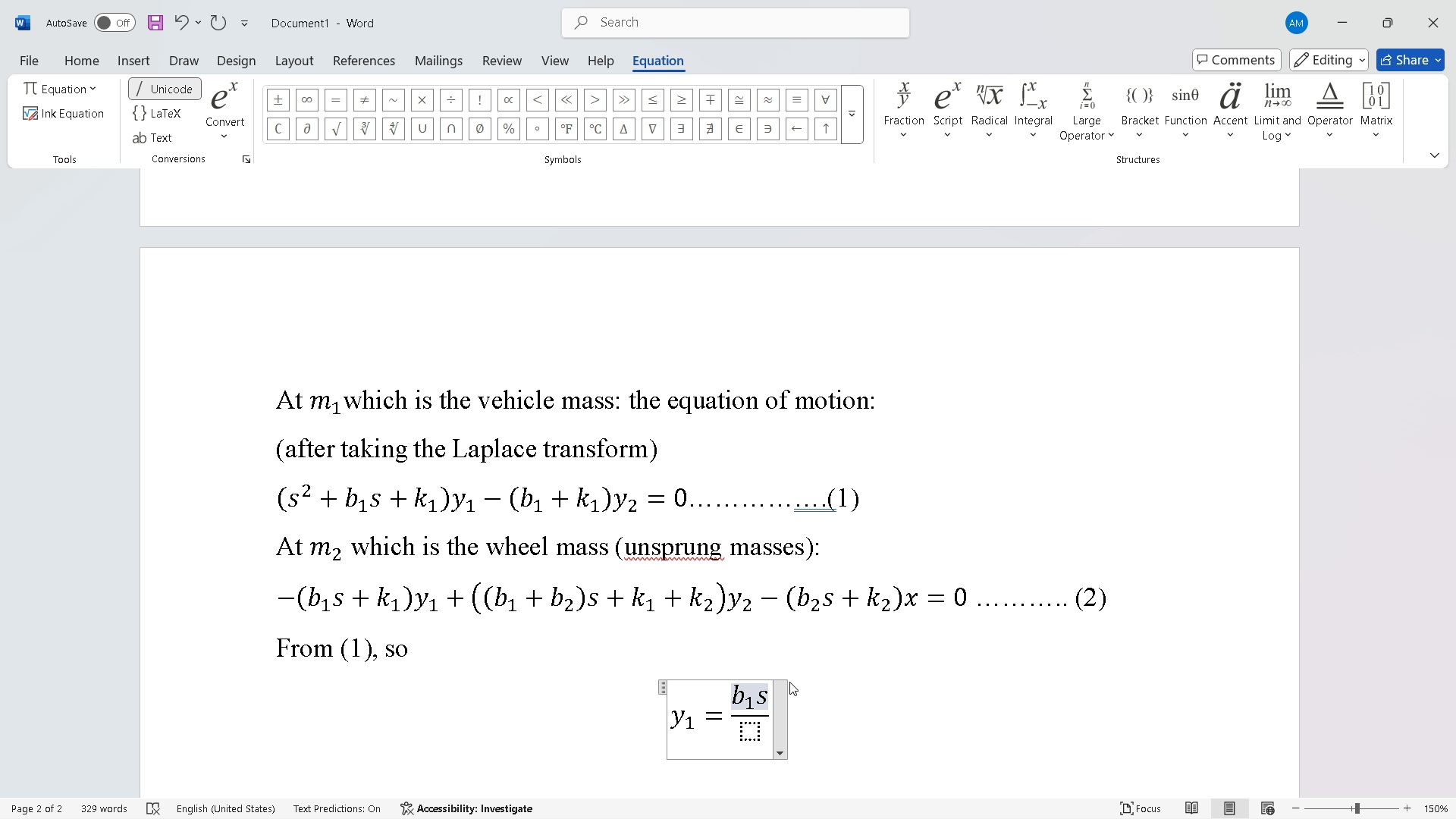 
key(Shift+Equal)
 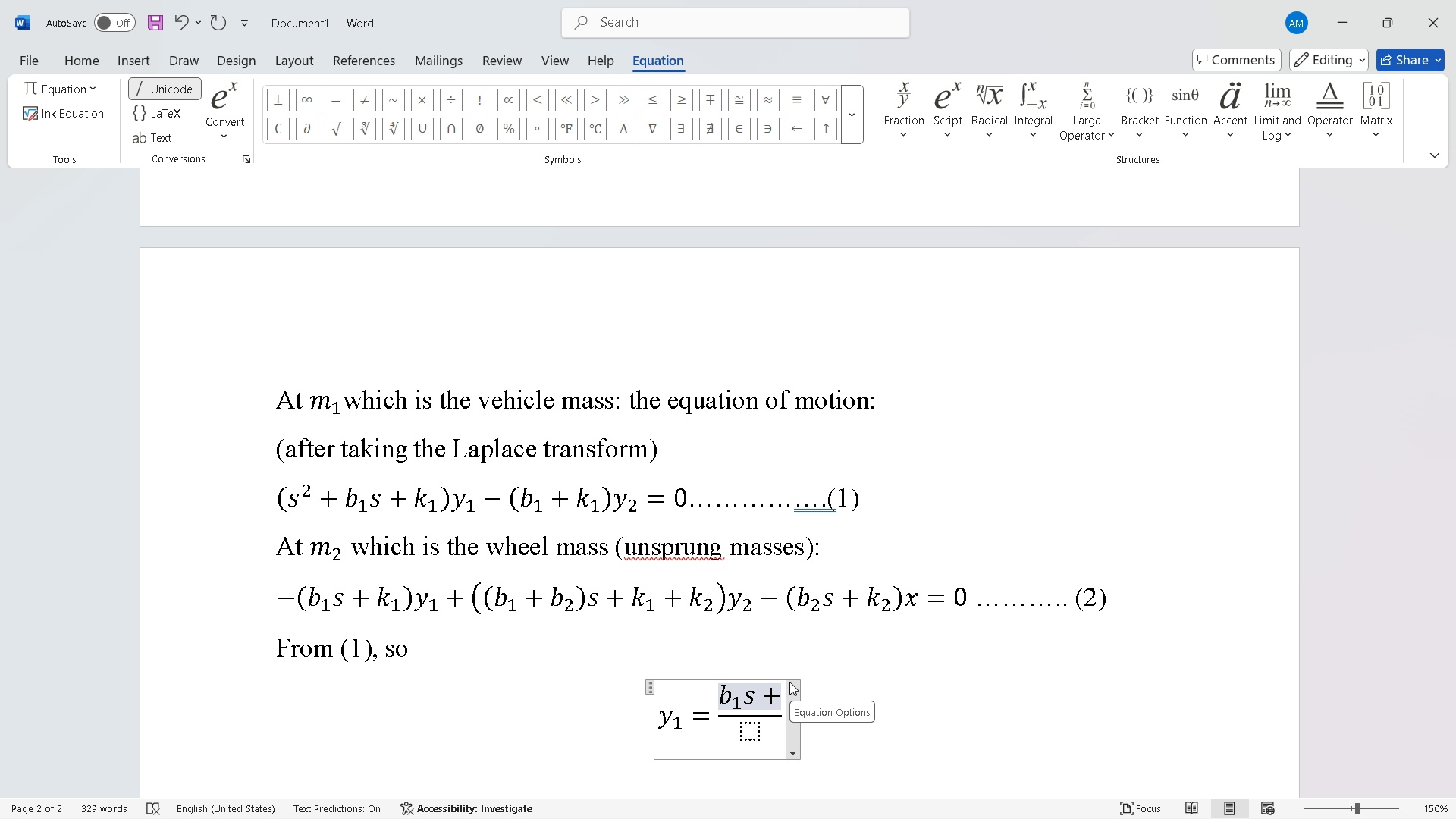 
key(K)
 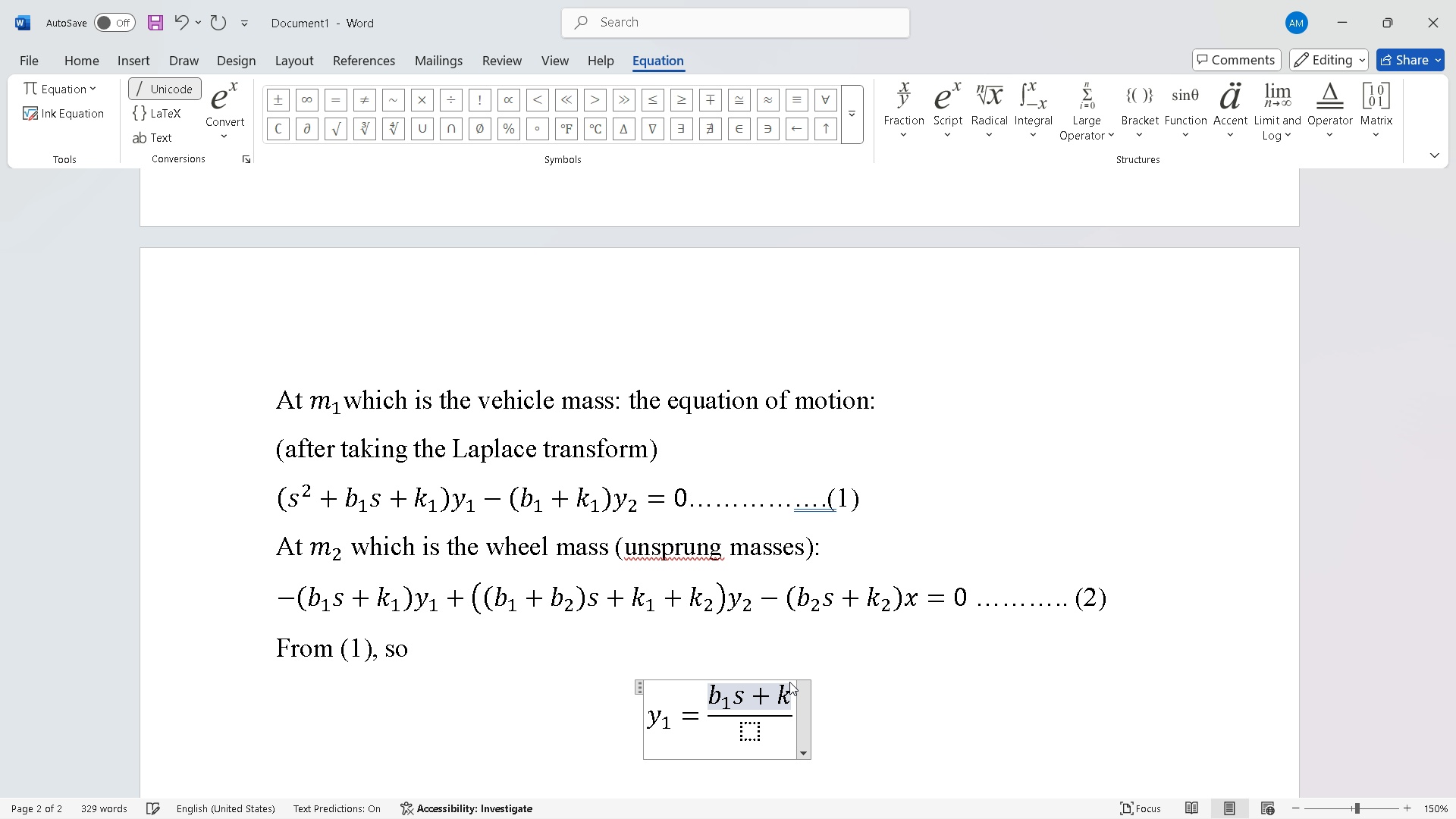 
key(Backspace)
 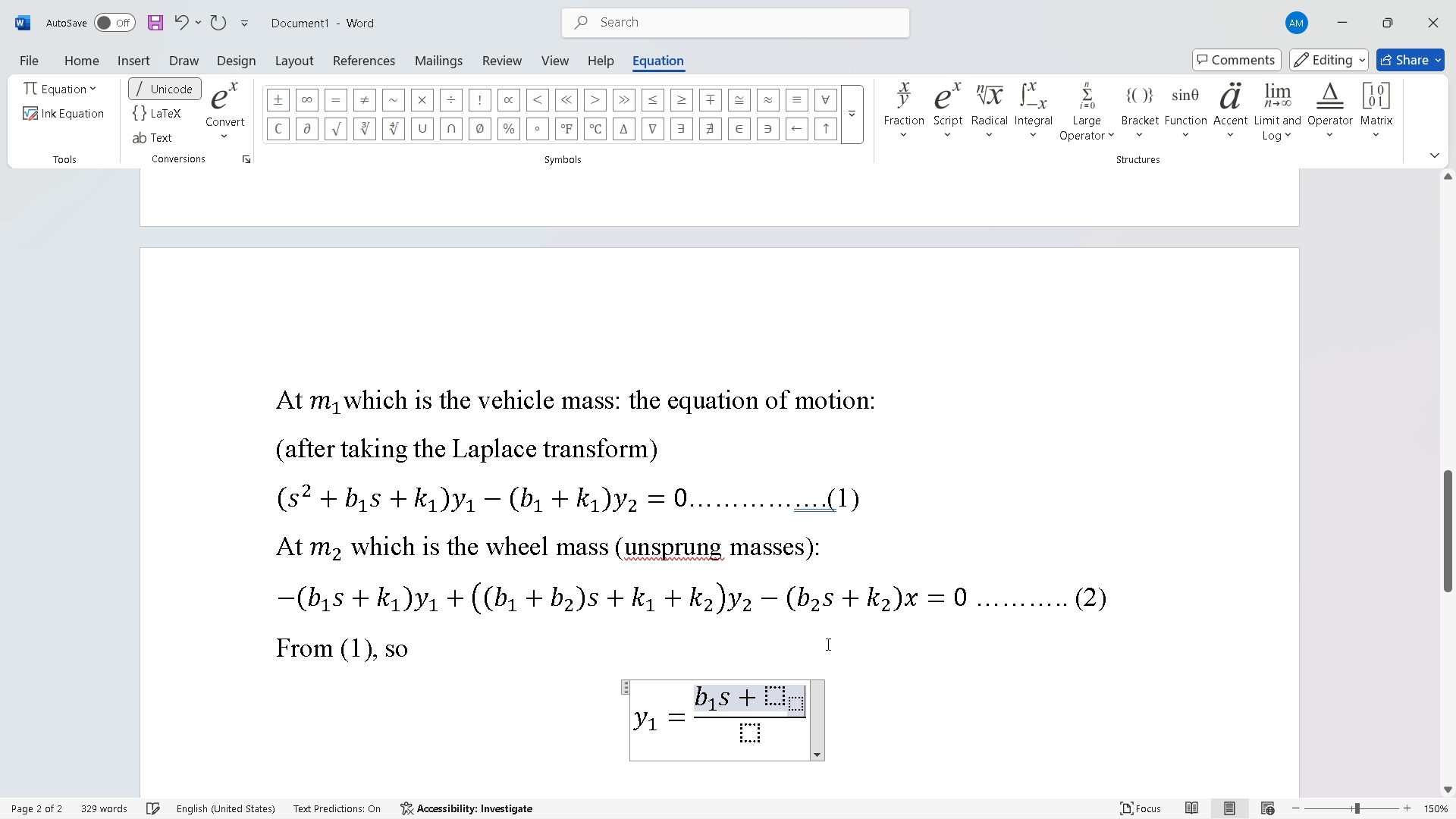 
left_click([768, 702])
 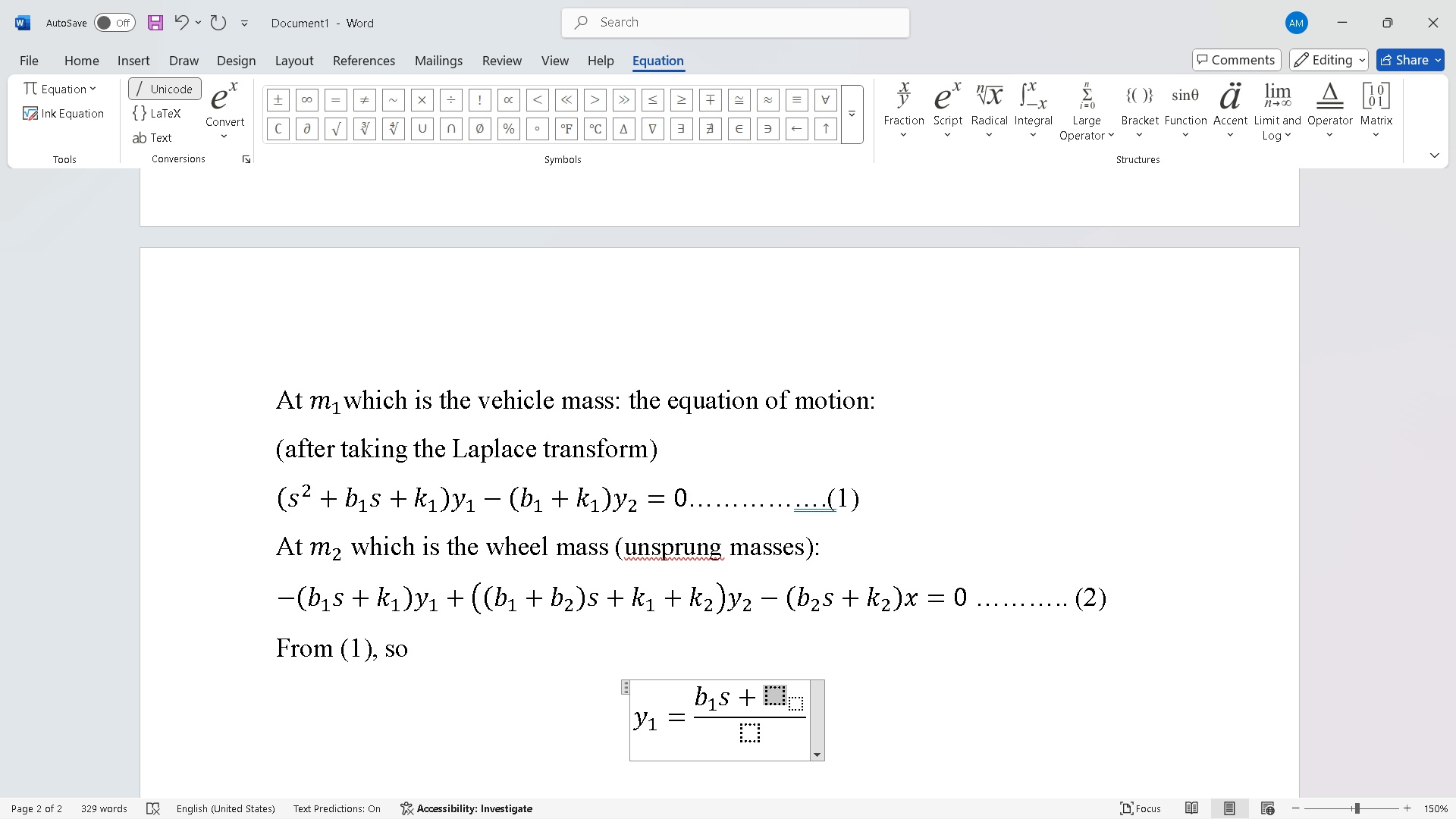 
key(K)
 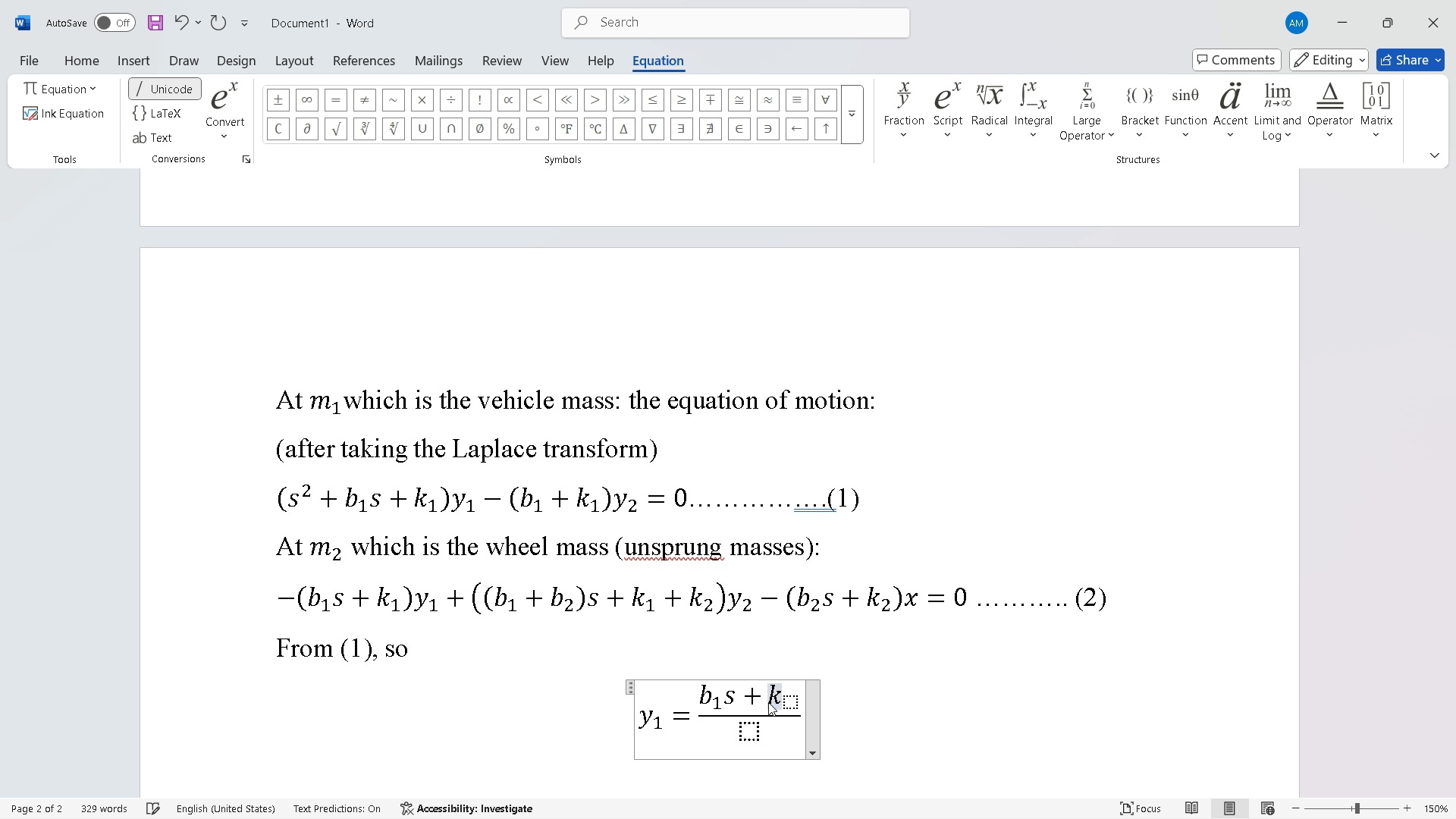 
key(ArrowDown)
 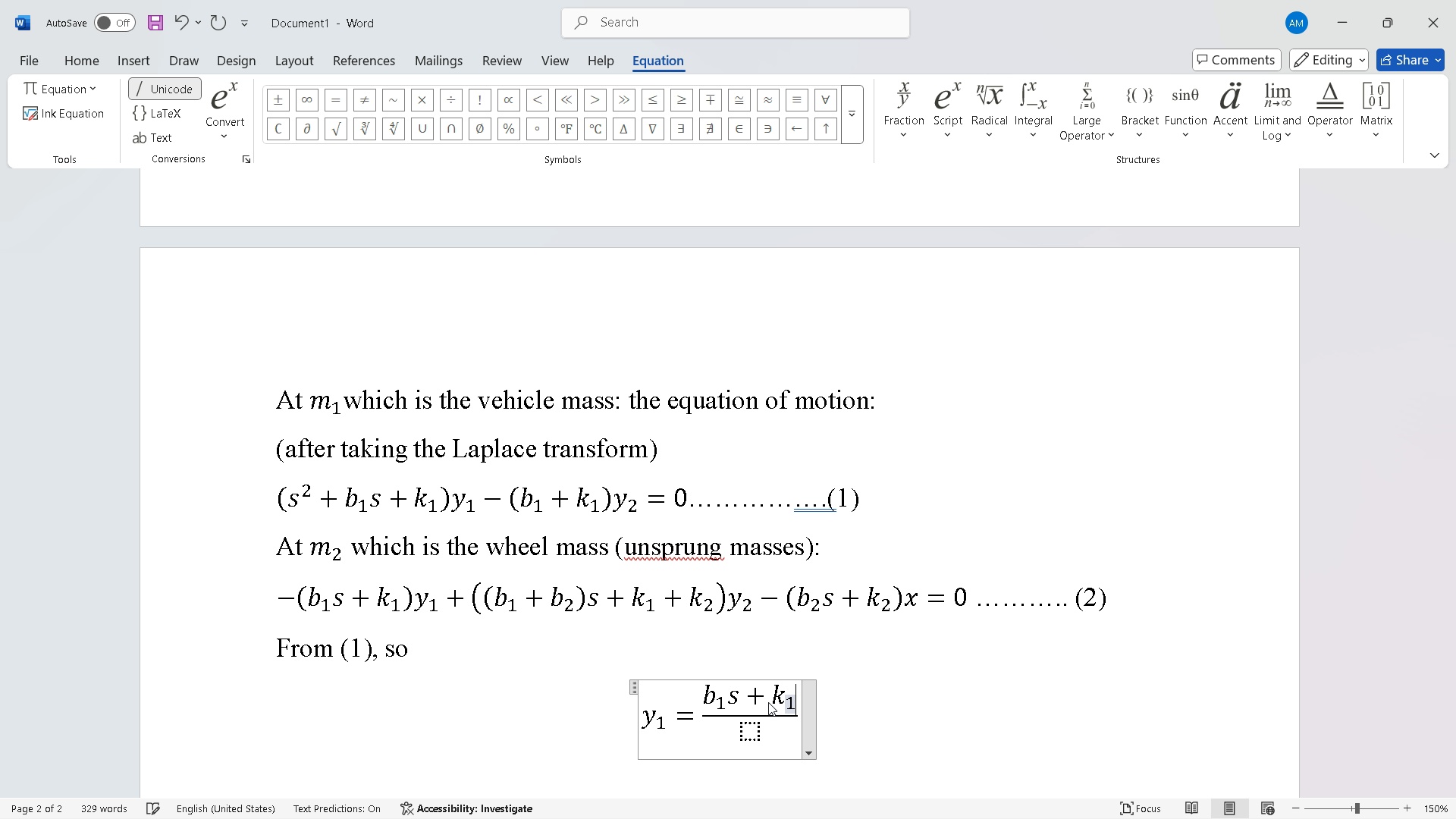 
key(1)
 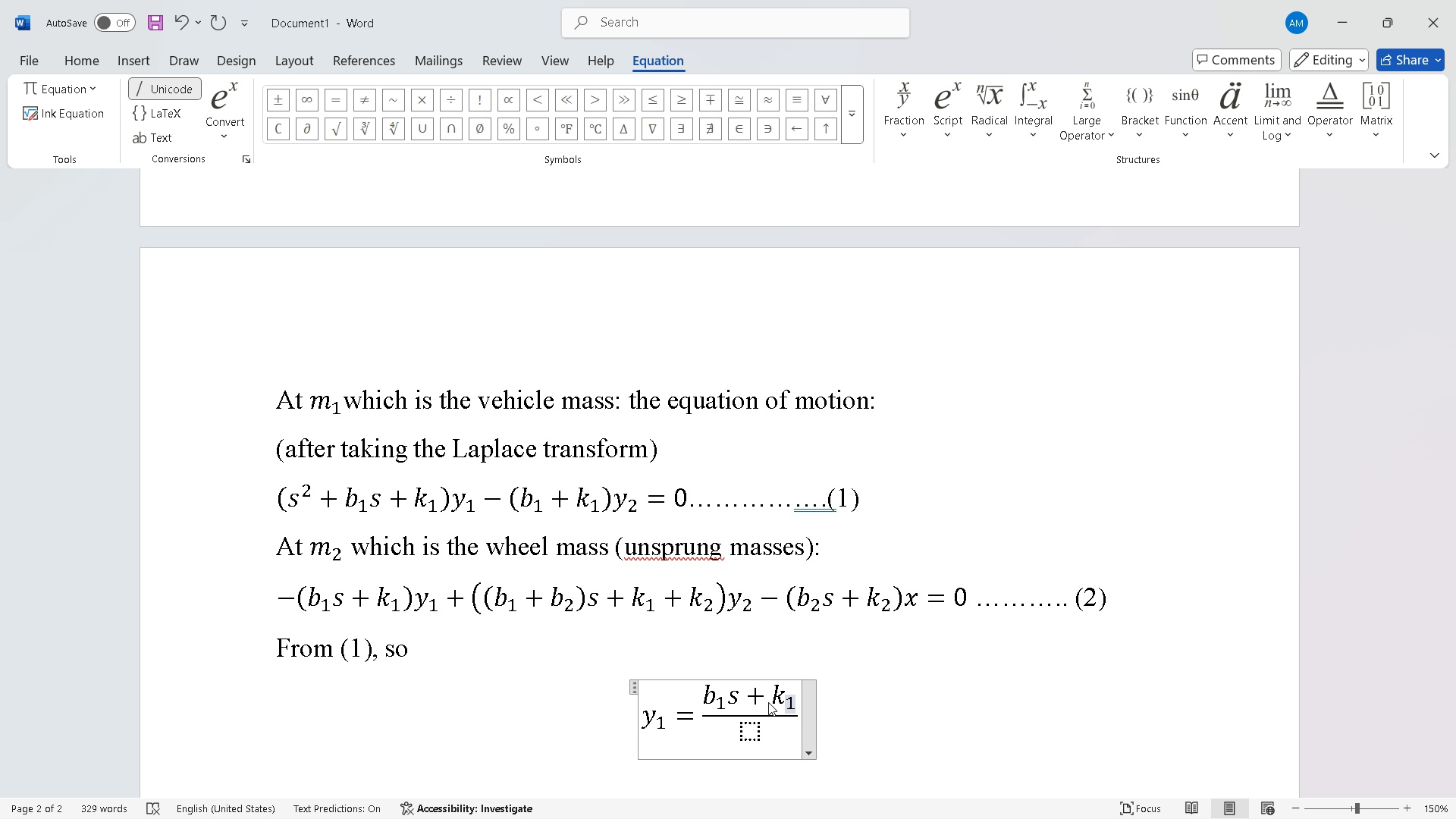 
key(ArrowRight)
 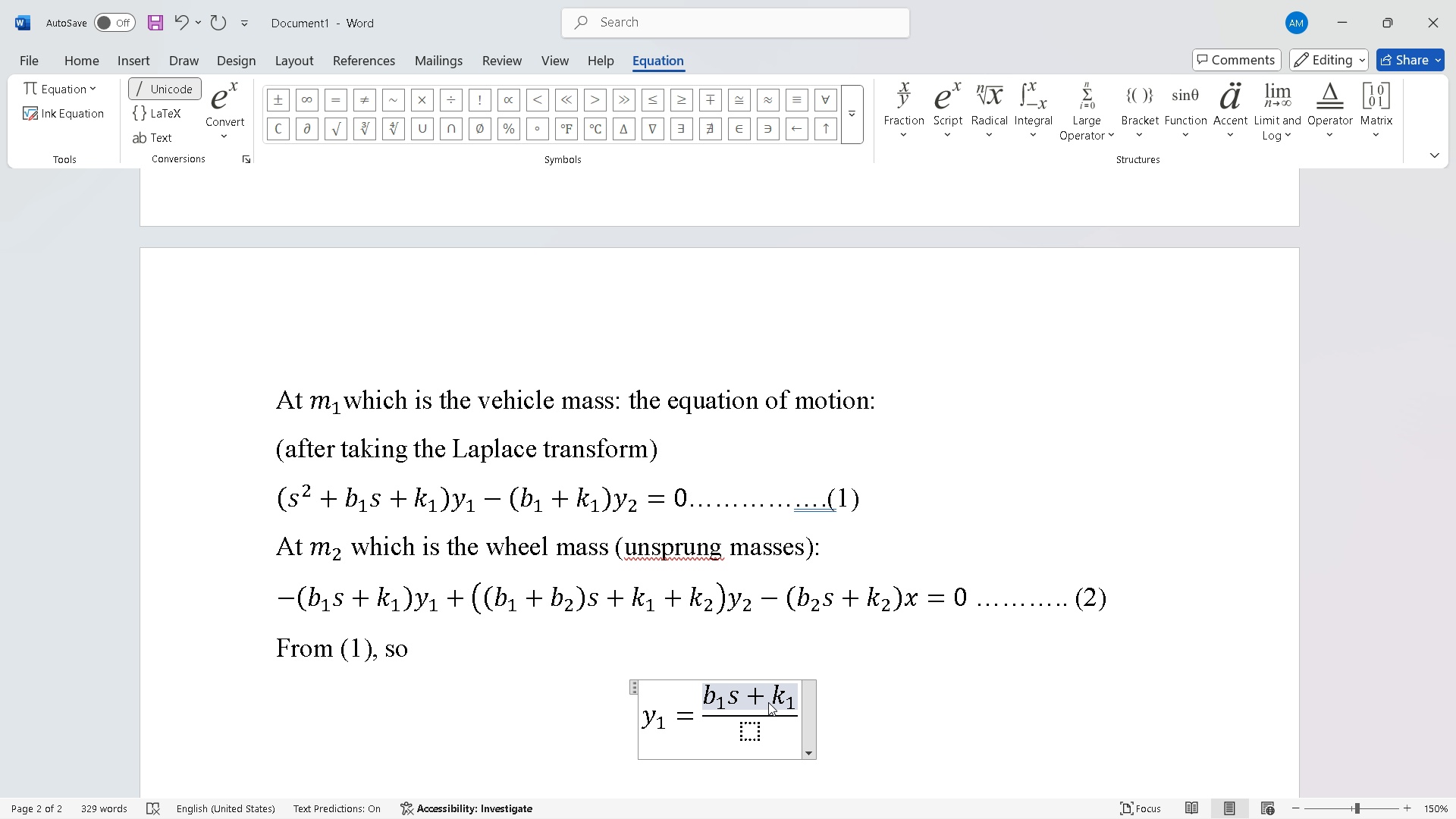 
key(ArrowDown)
 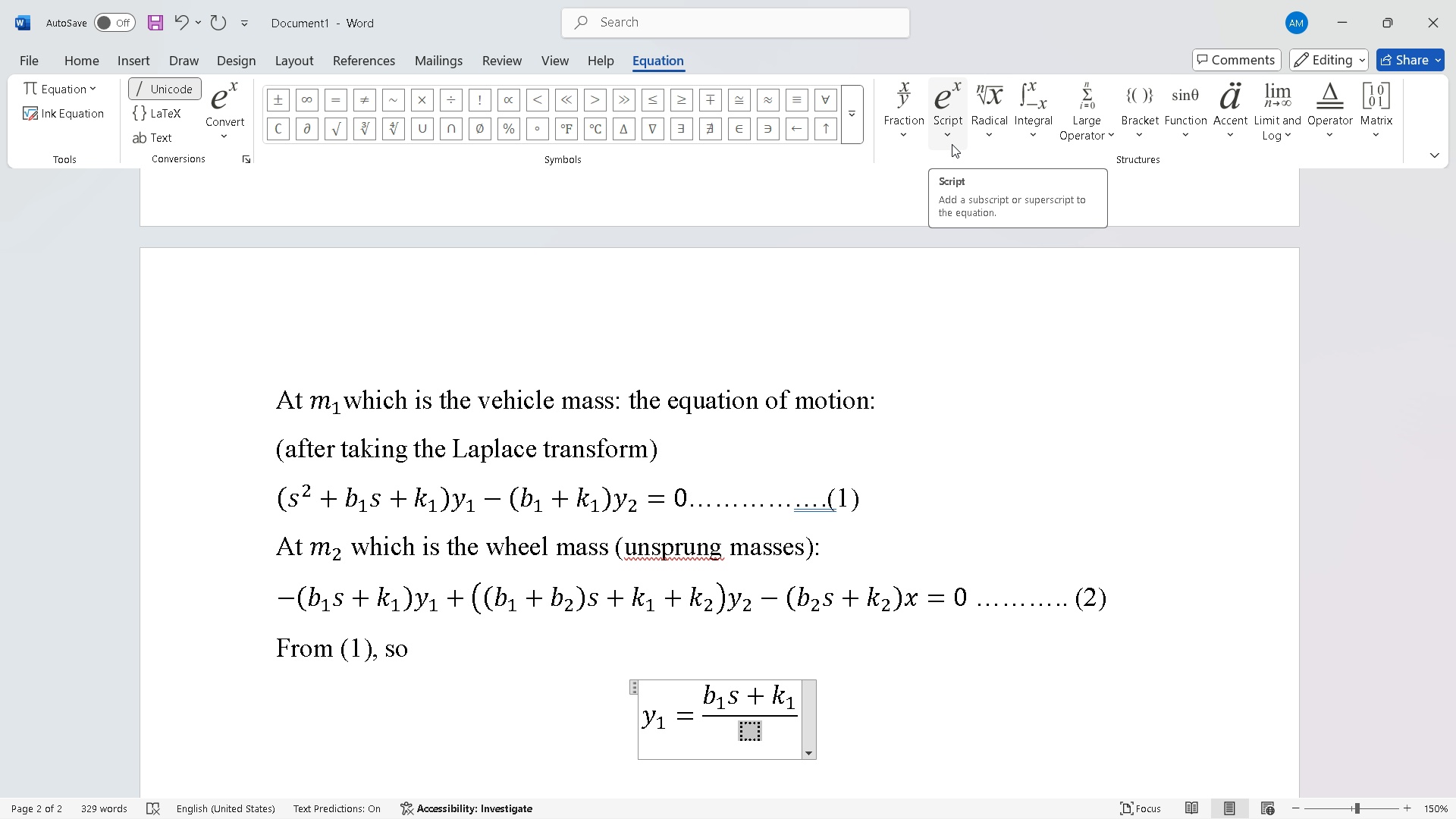 
left_click([952, 144])
 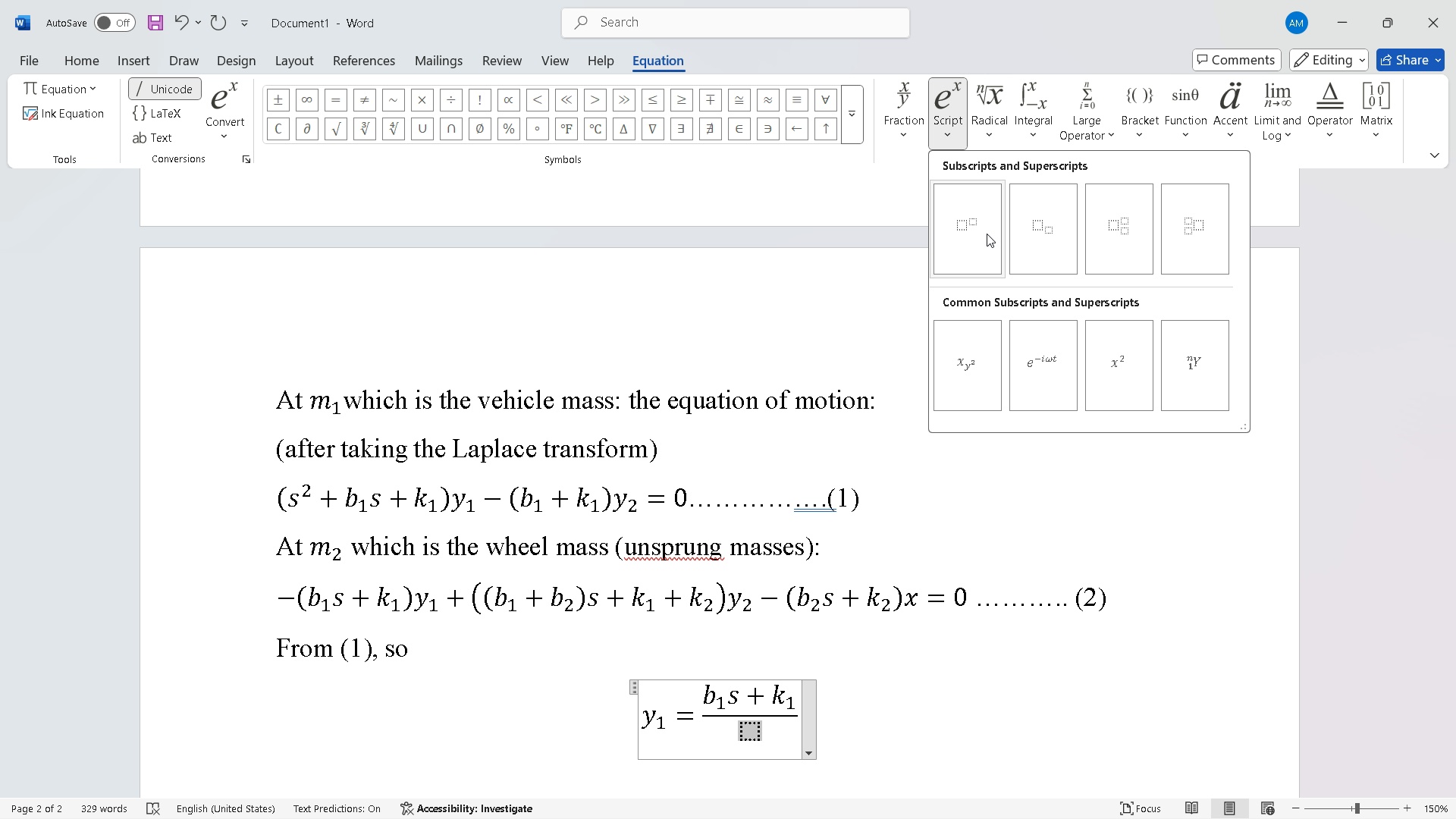 
left_click([975, 236])
 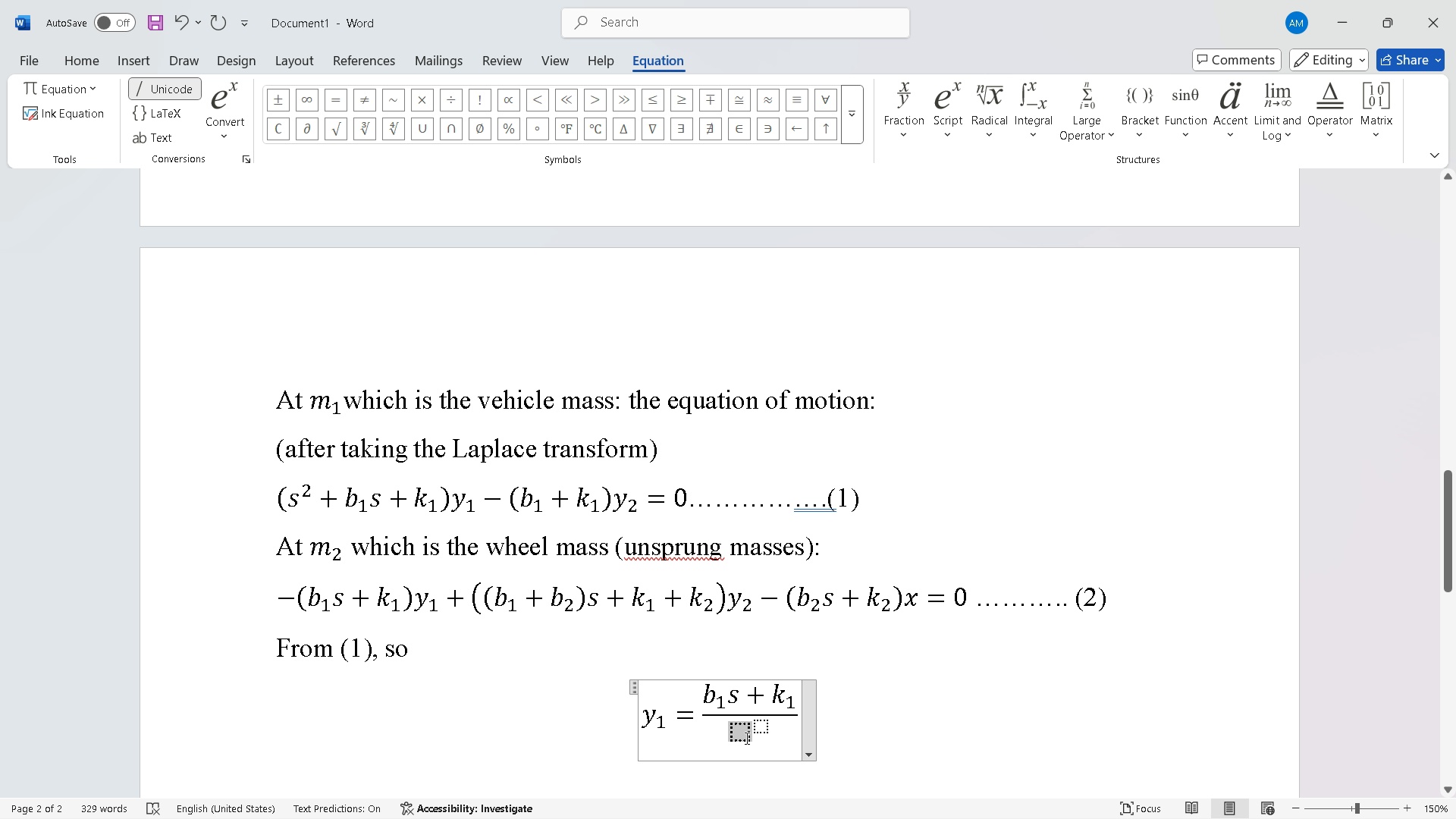 
scroll: coordinate [666, 550], scroll_direction: up, amount: 2.0
 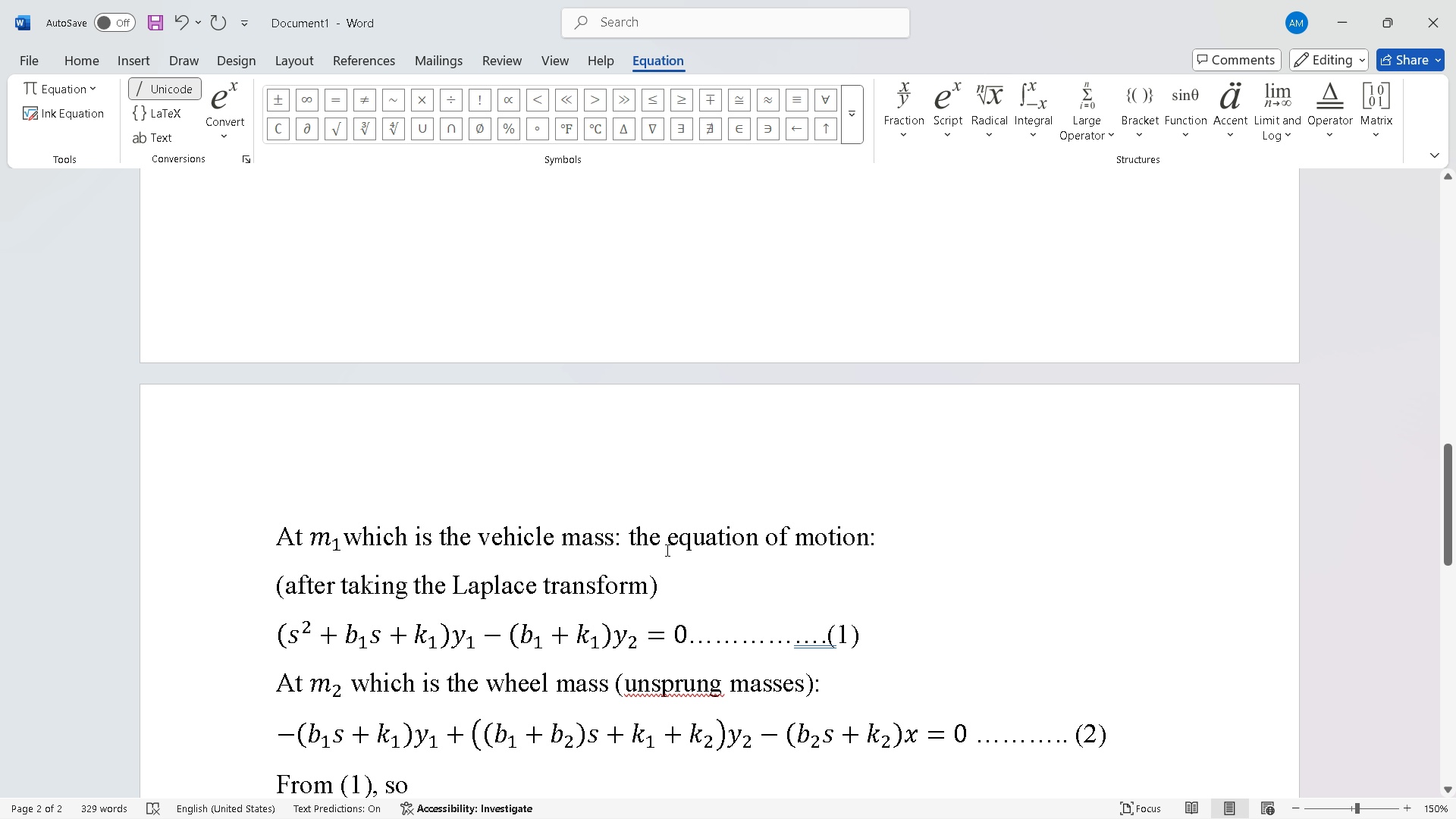 
scroll: coordinate [666, 550], scroll_direction: down, amount: 3.0
 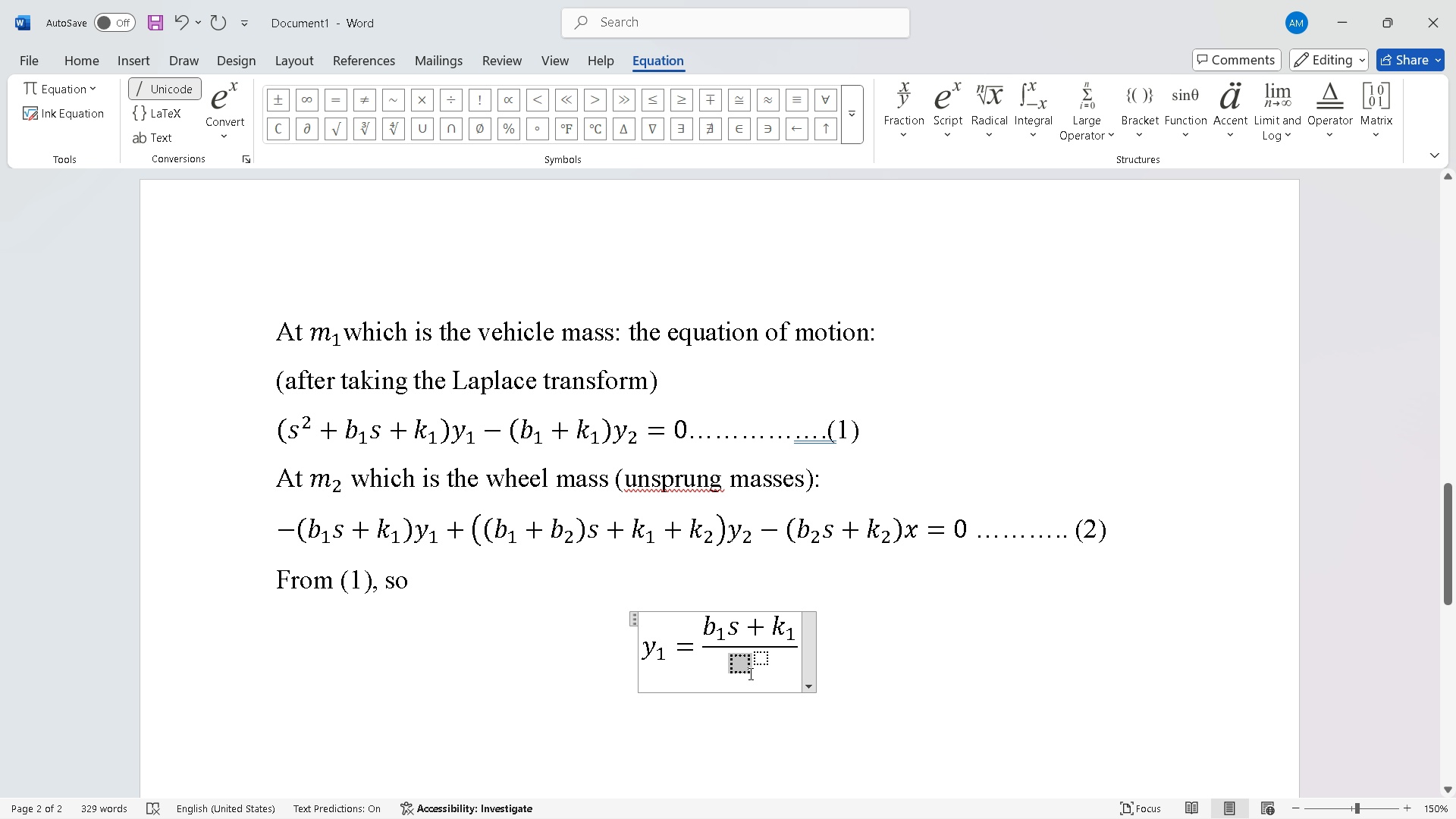 
key(S)
 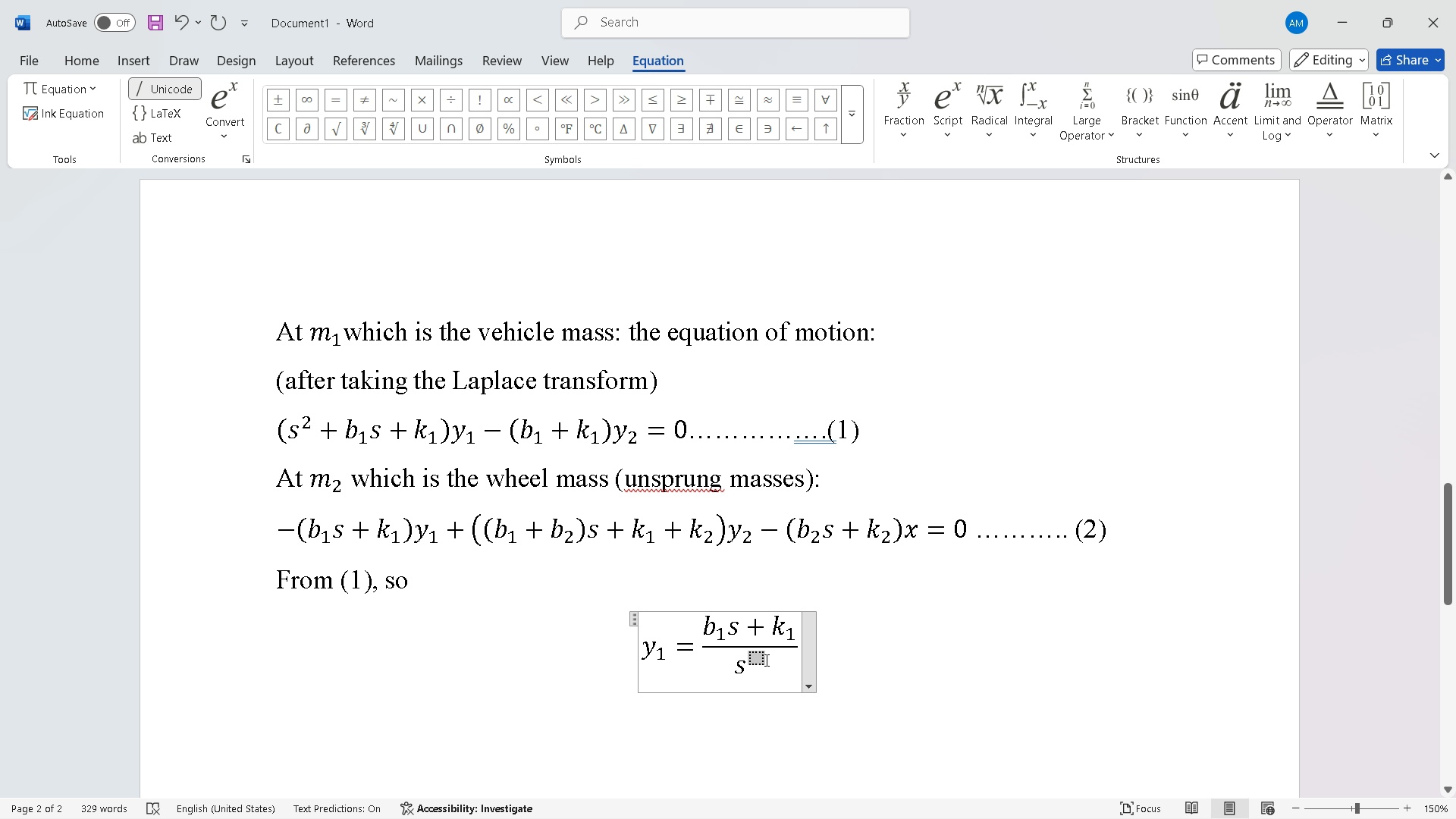 
left_click([765, 660])
 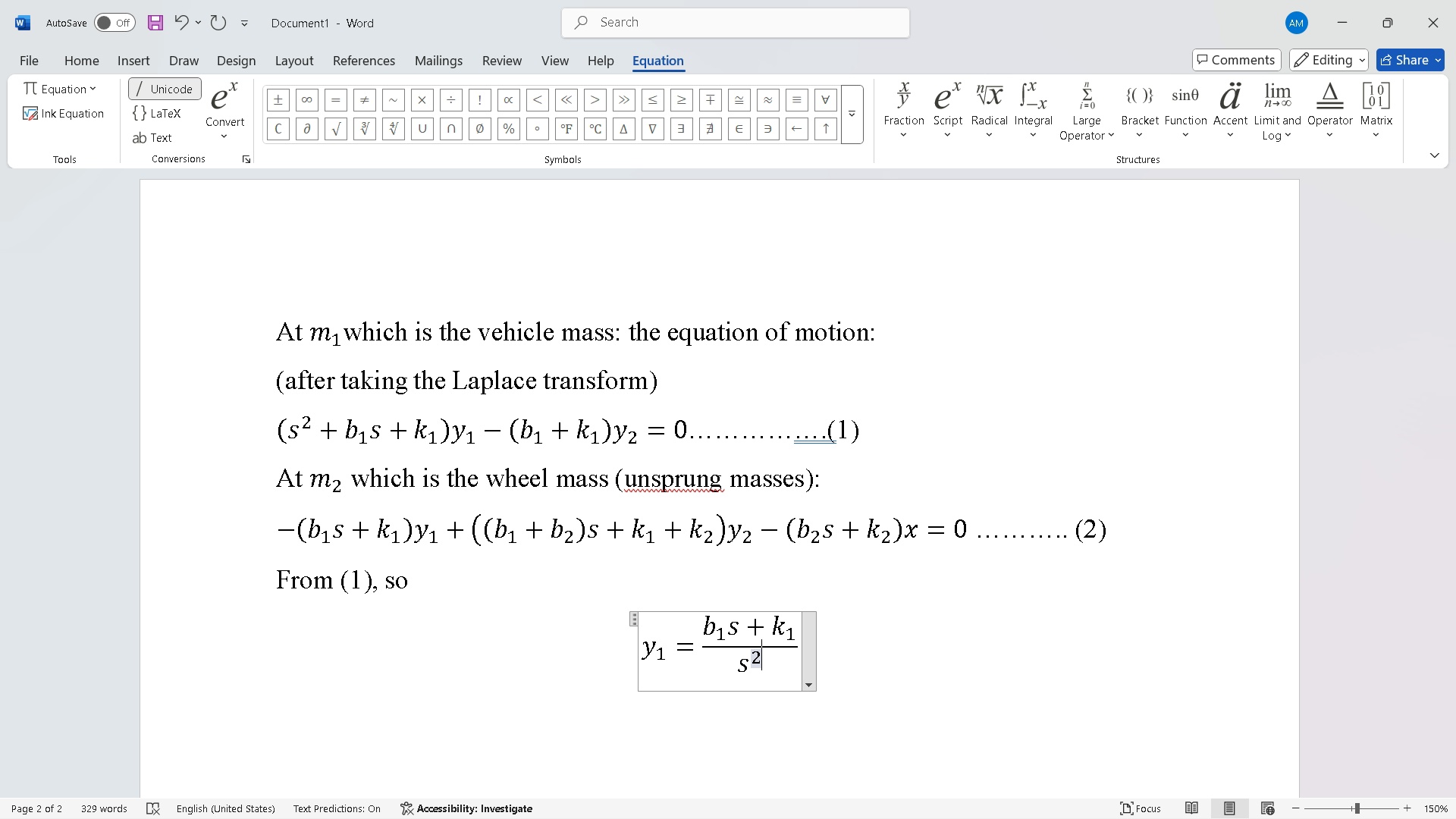 
key(2)
 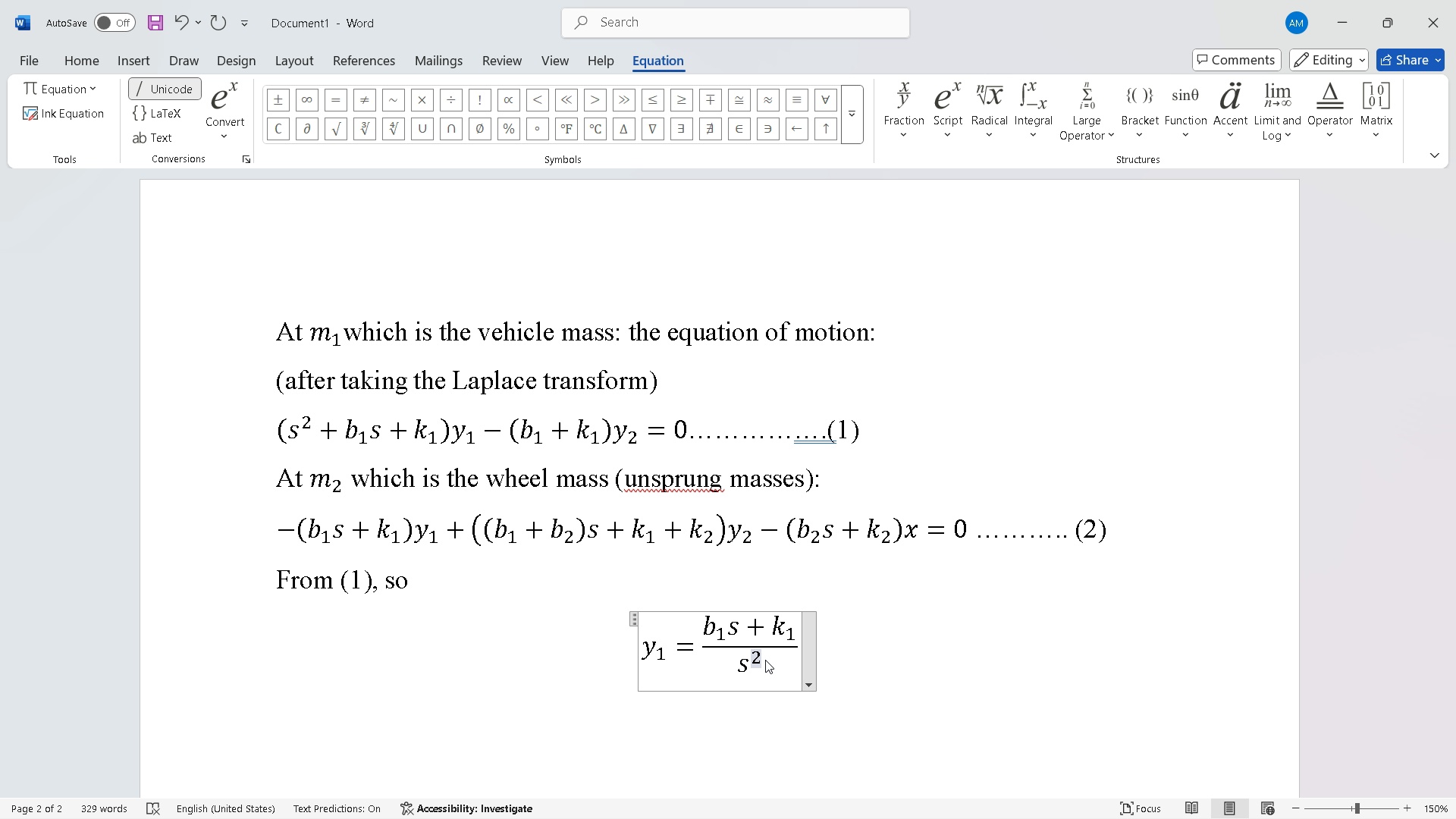 
key(ArrowRight)
 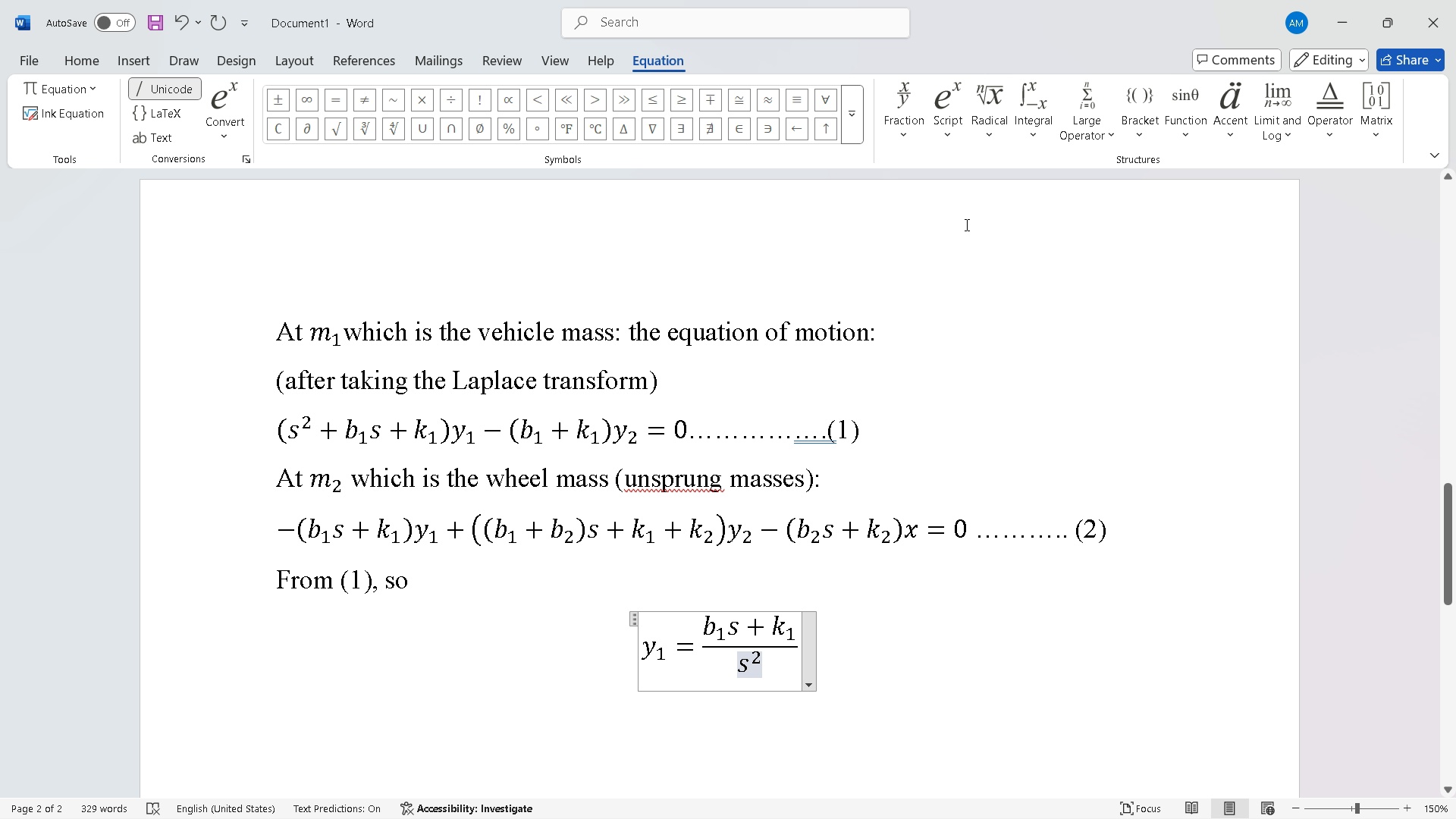 
left_click([959, 136])
 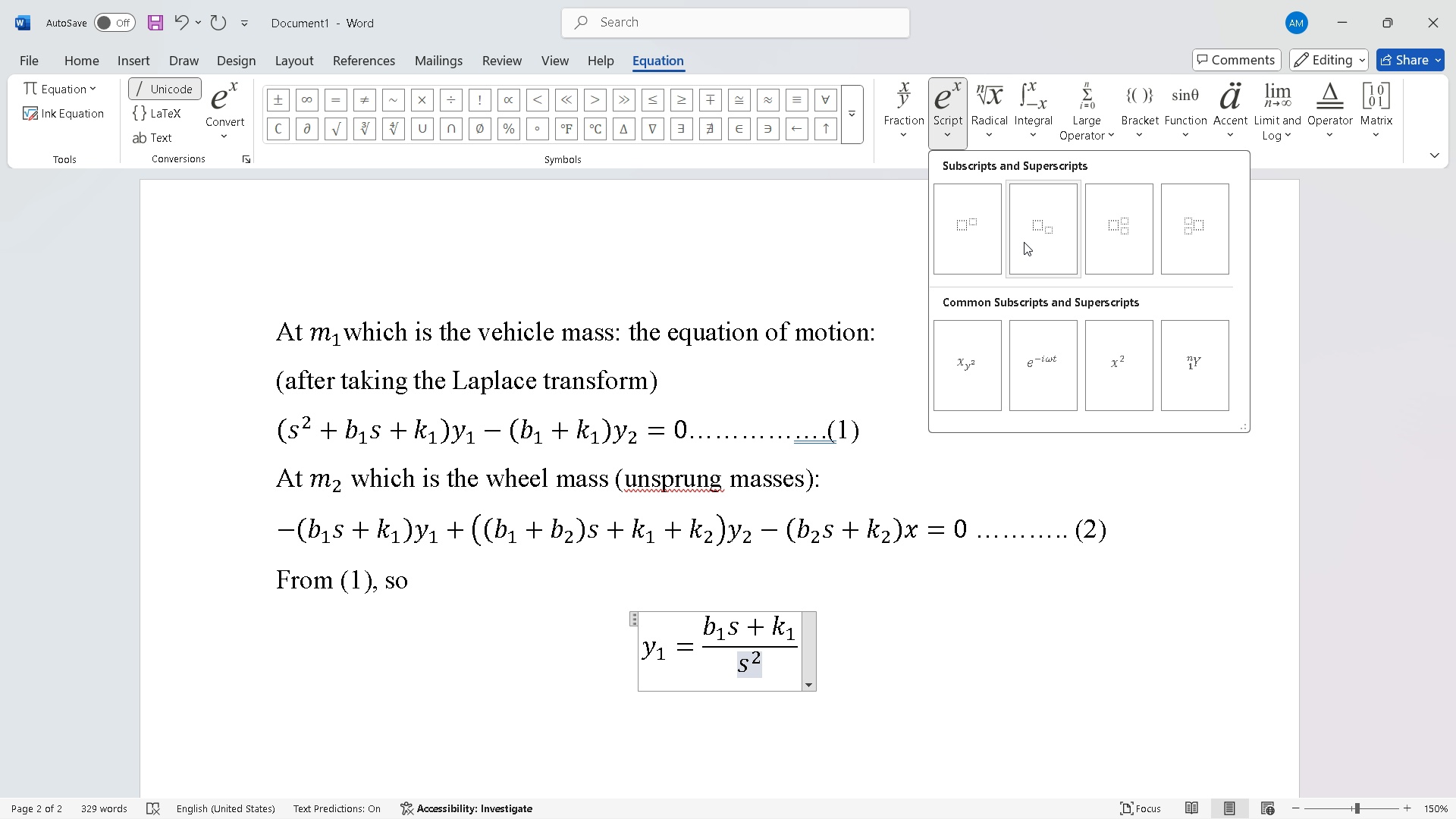 
left_click([1025, 242])
 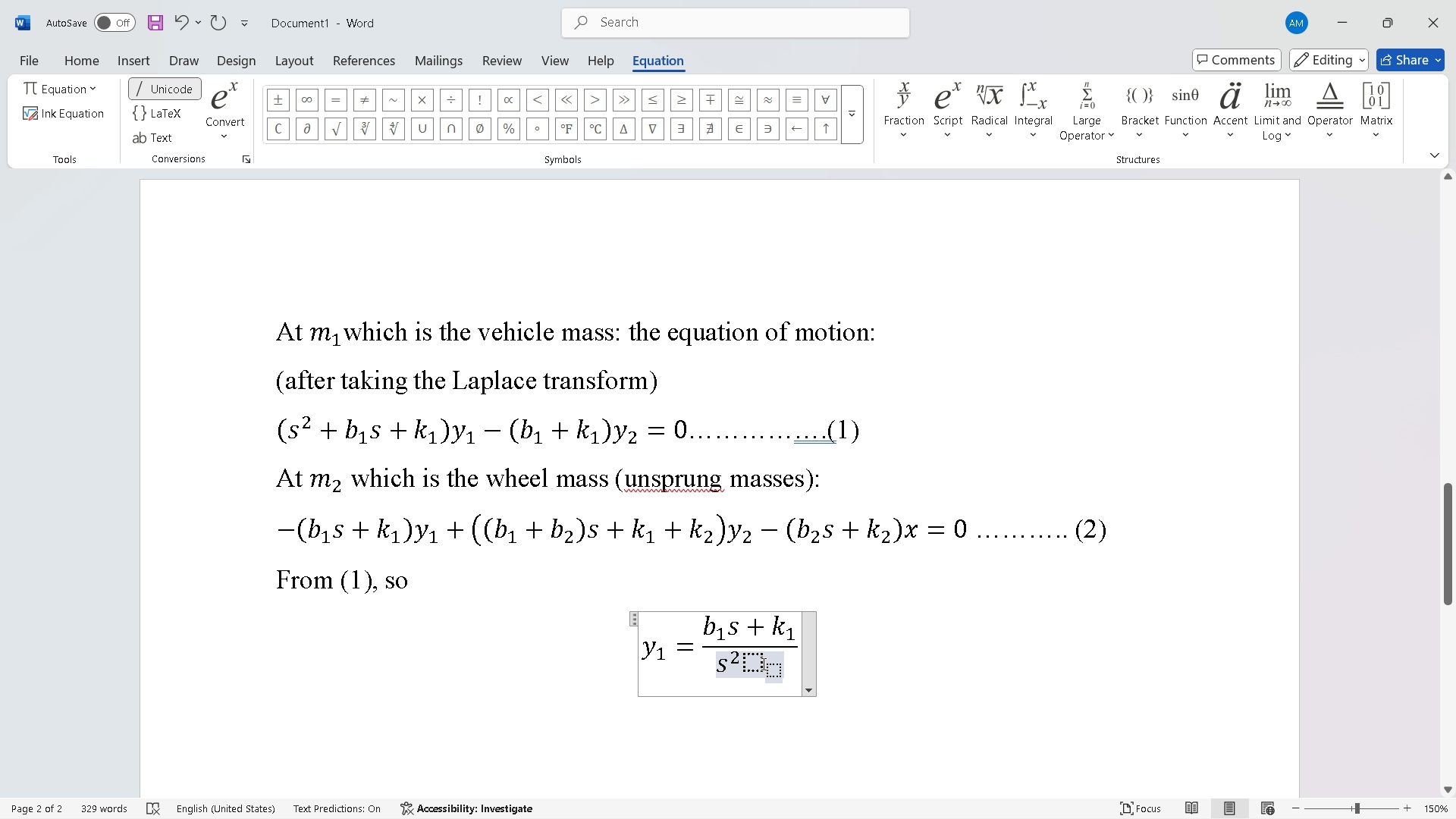 
left_click([761, 664])
 